 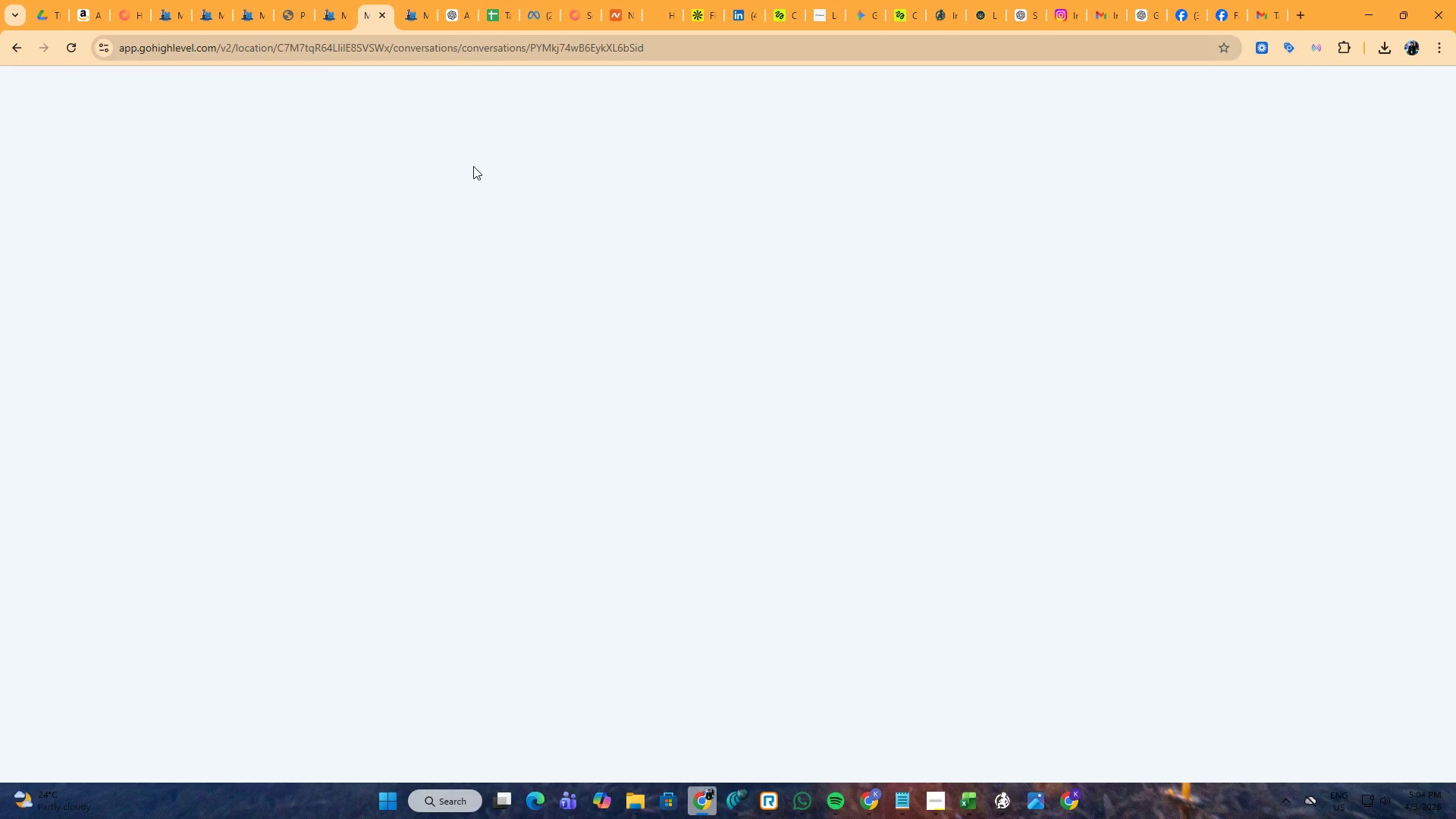 
left_click([348, 0])
 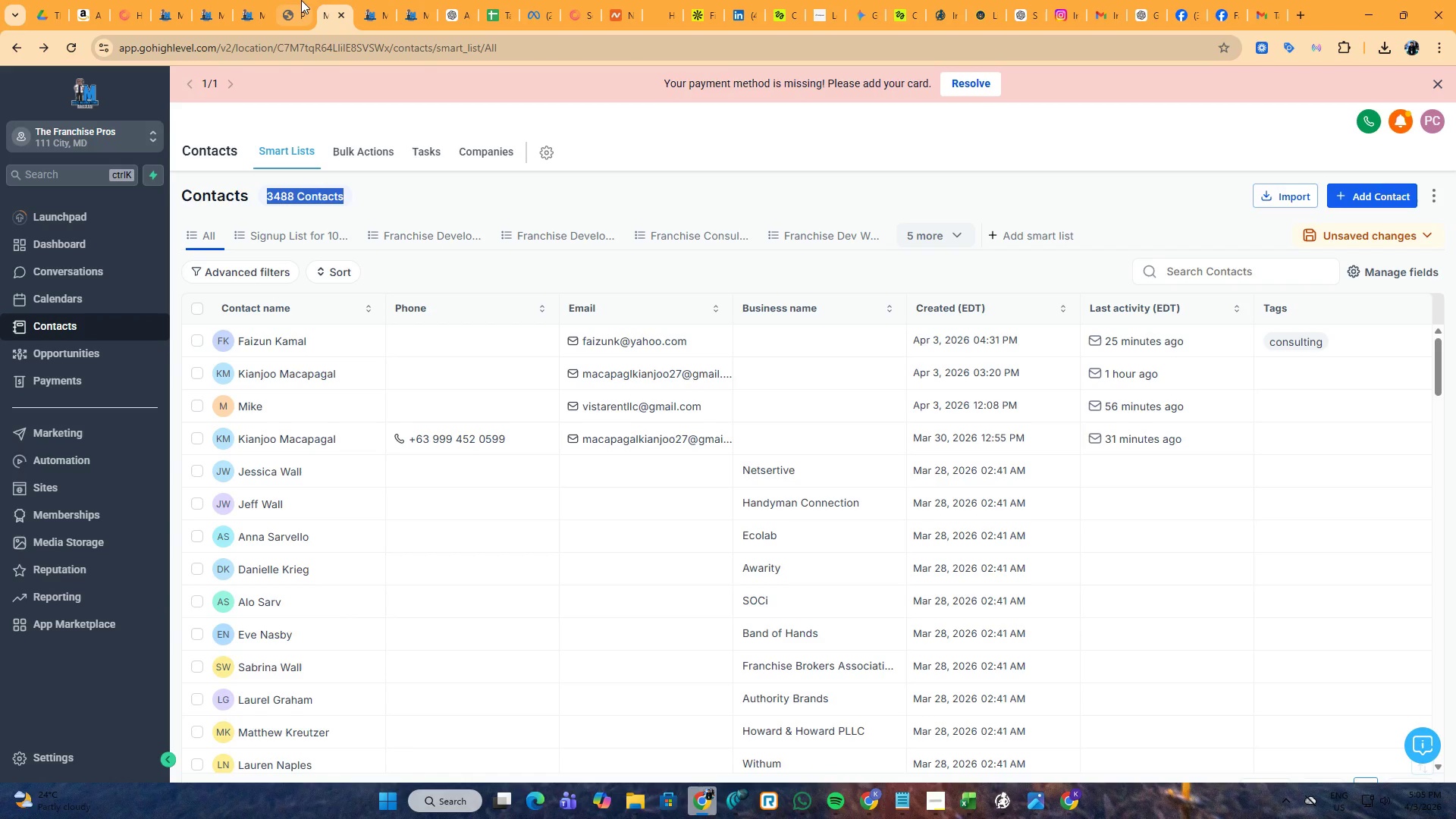 
left_click([300, 0])
 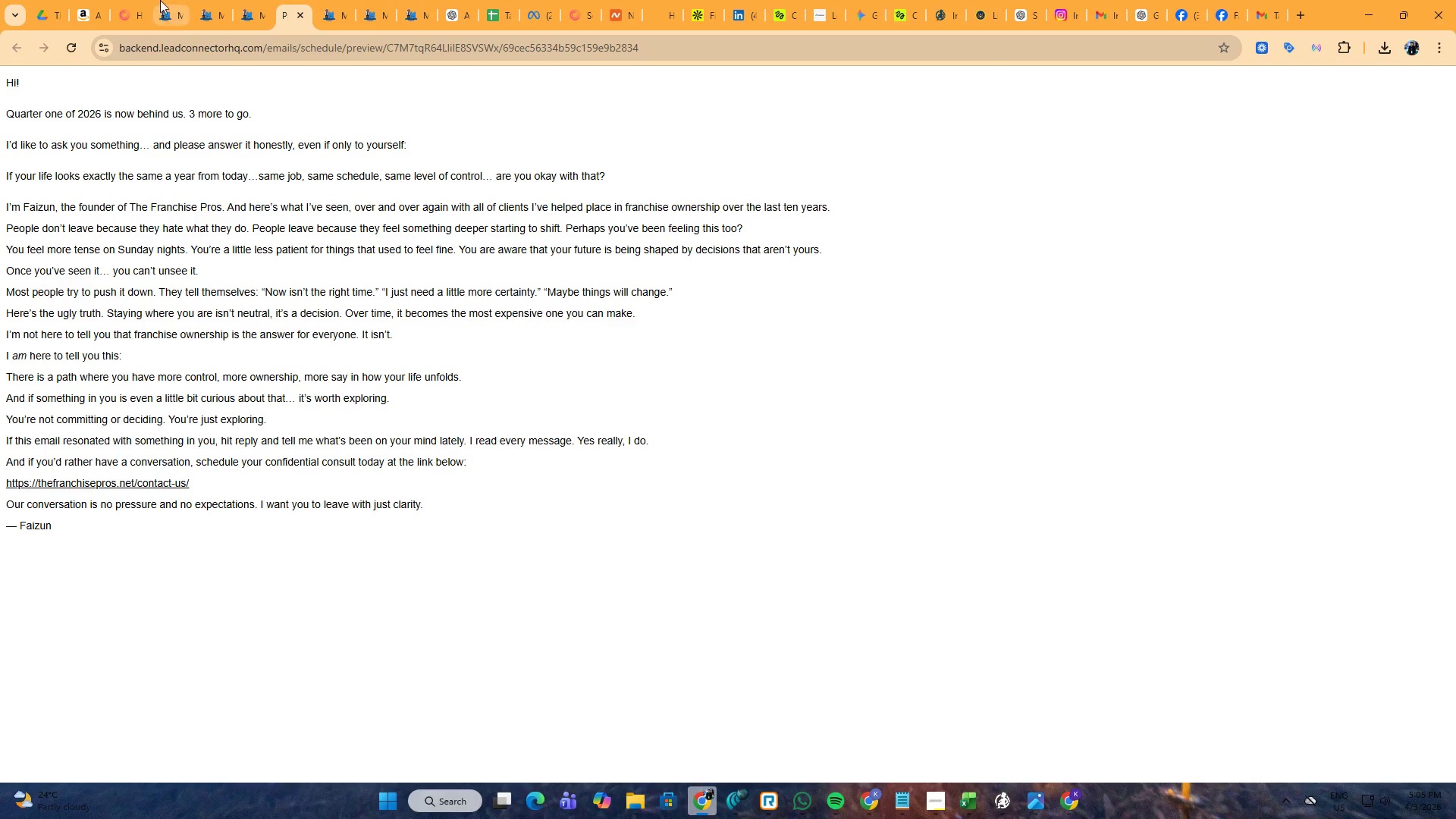 
left_click([151, 0])
 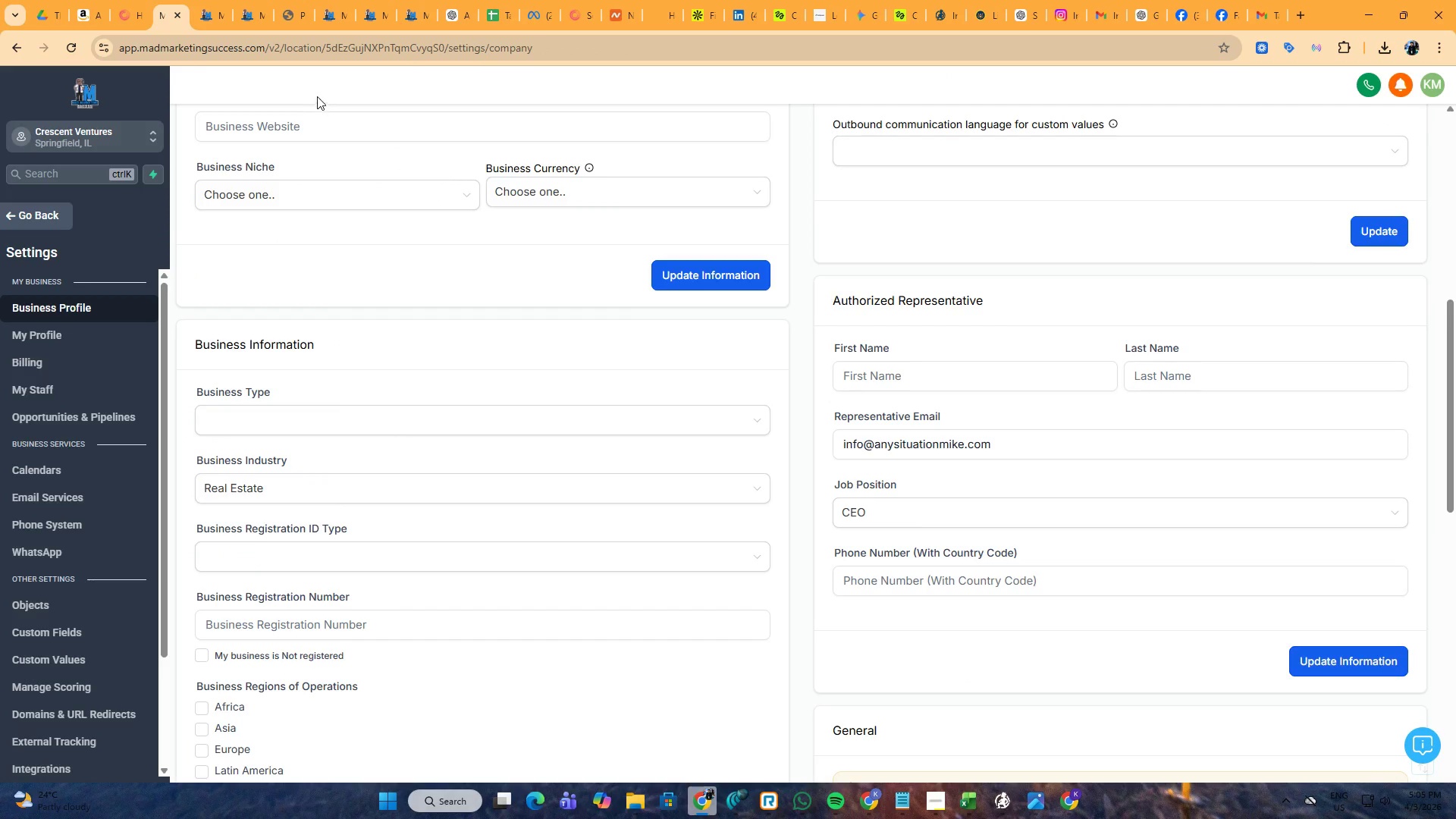 
left_click([192, 0])
 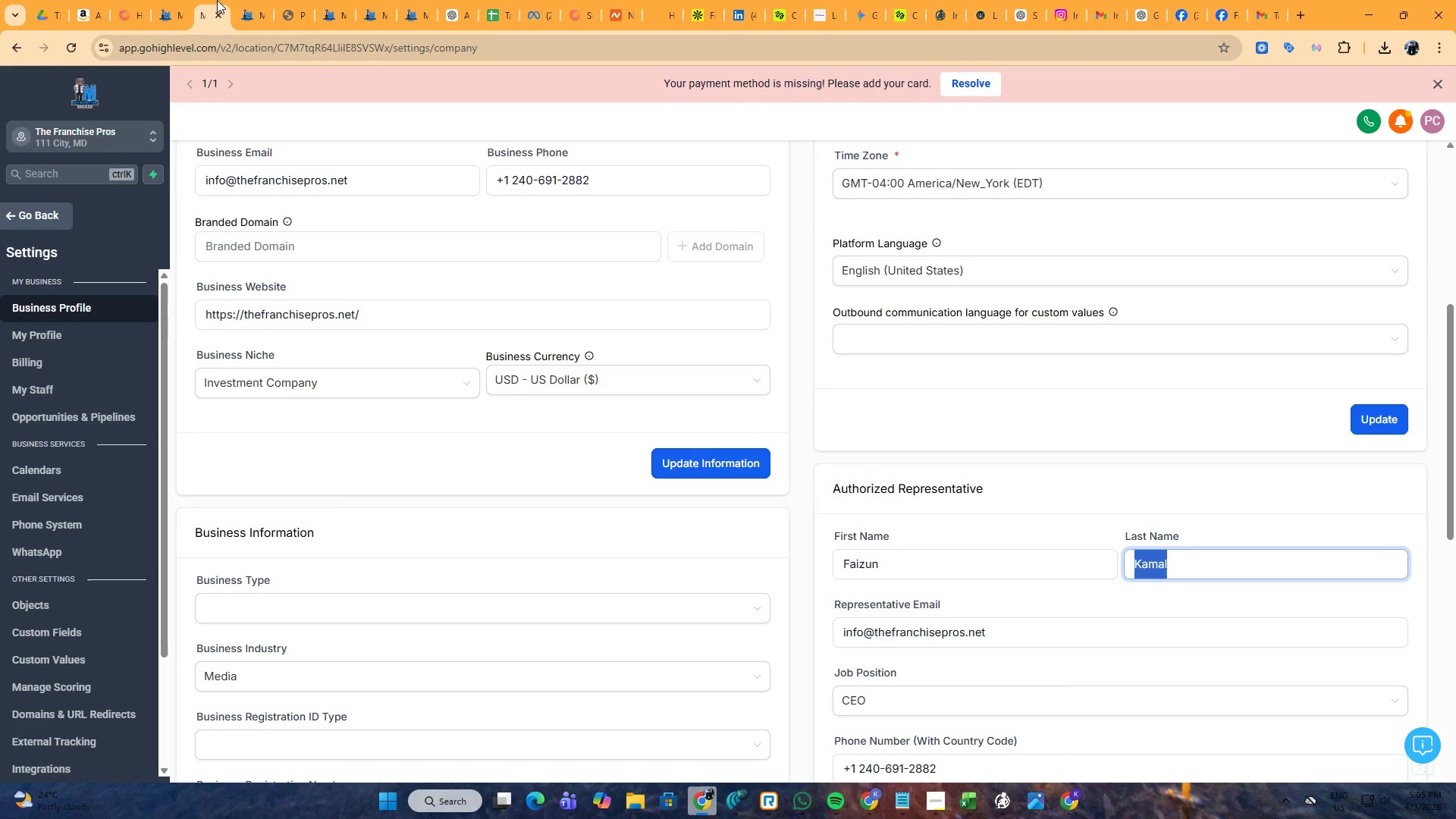 
left_click([243, 0])
 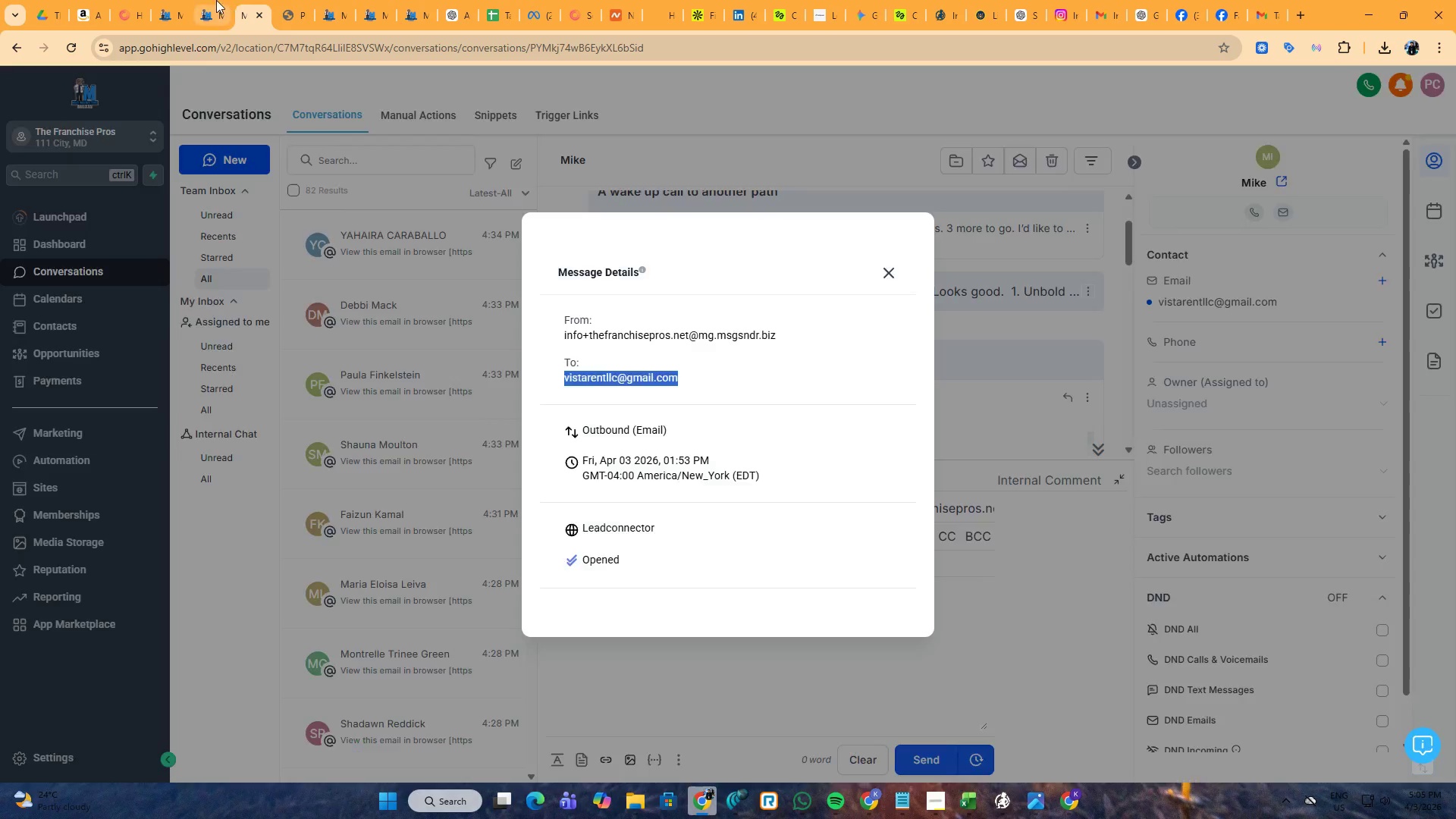 
left_click([210, 0])
 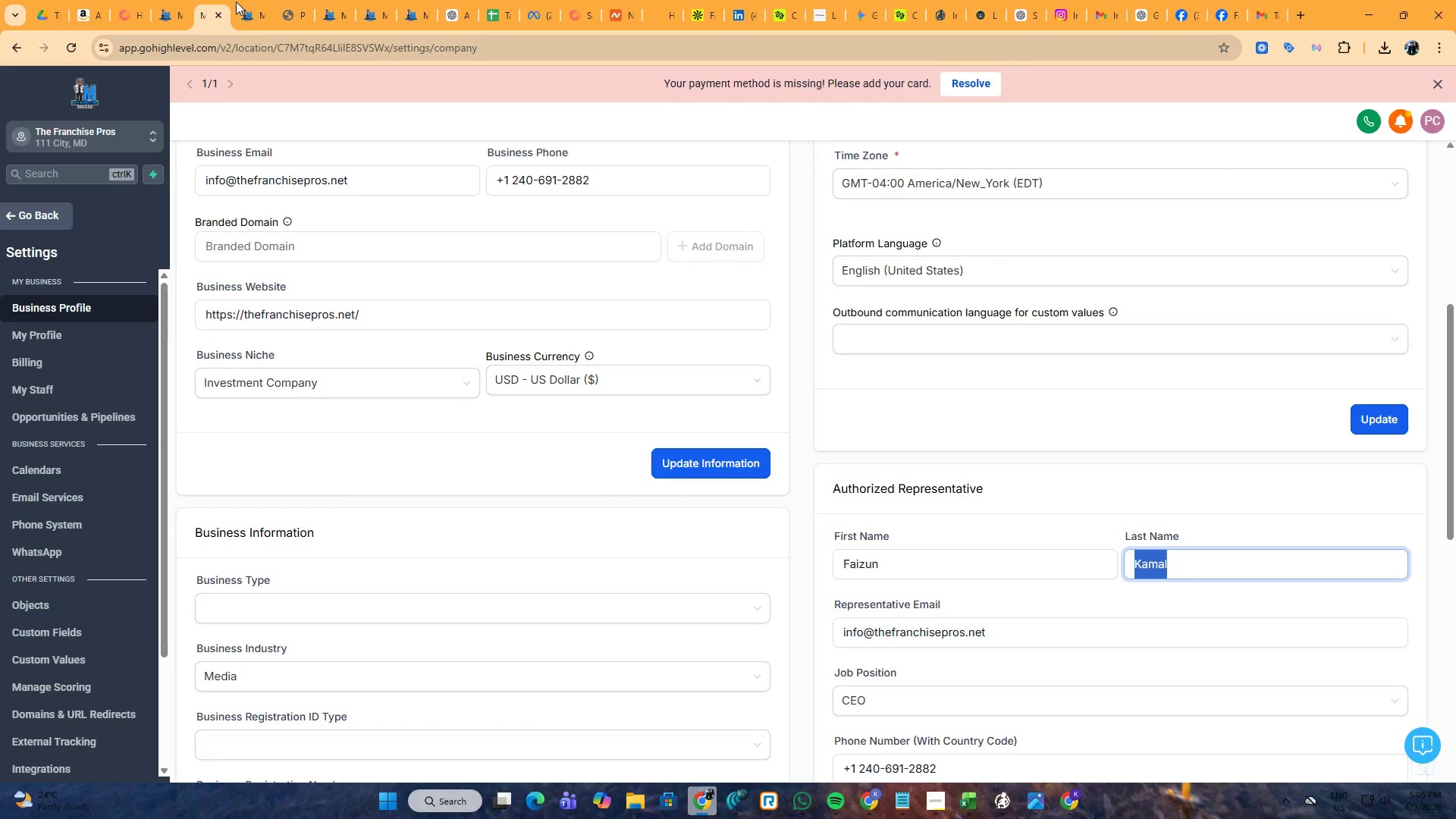 
left_click([242, 3])
 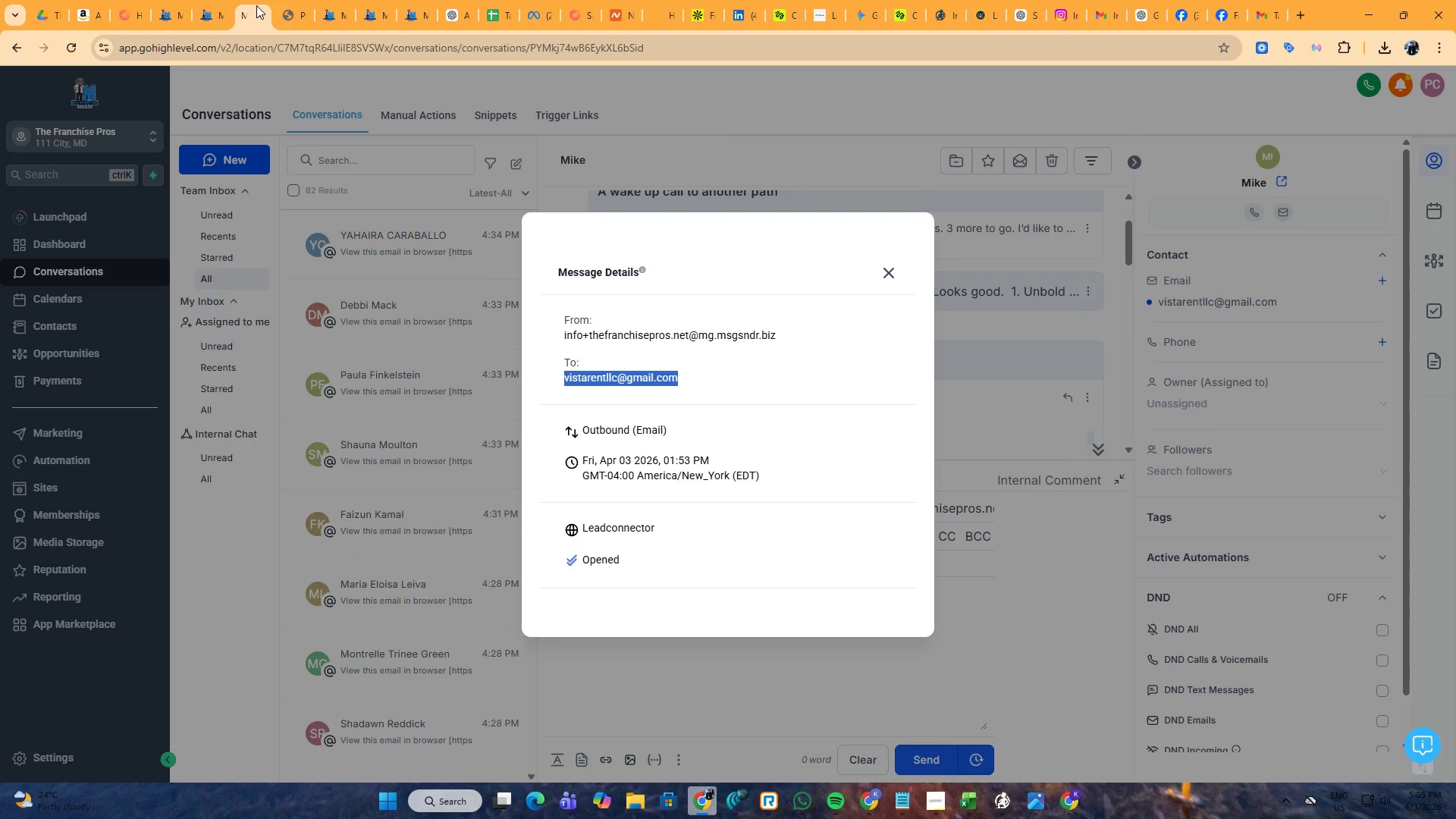 
left_click([259, 11])
 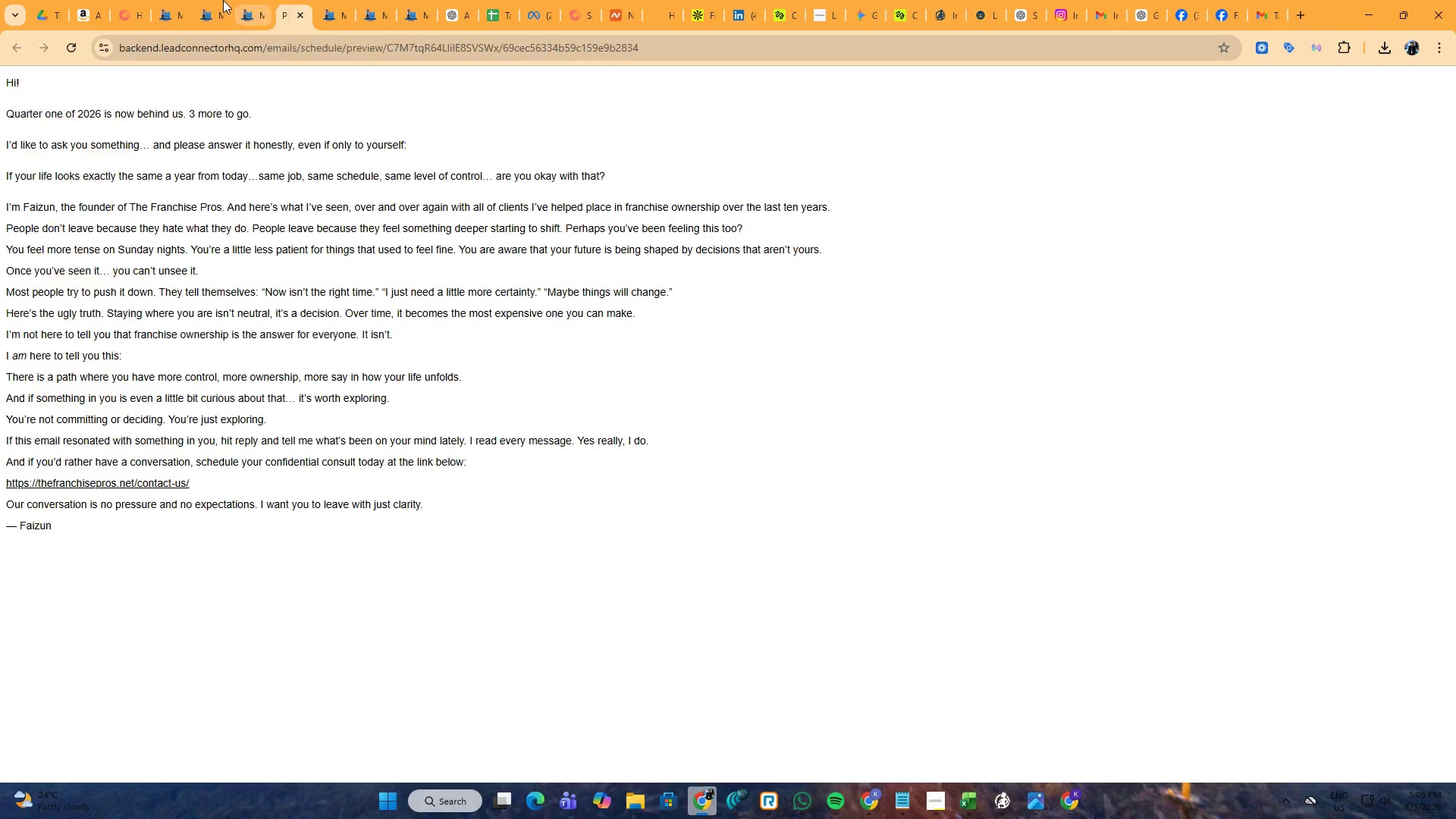 
left_click([223, 0])
 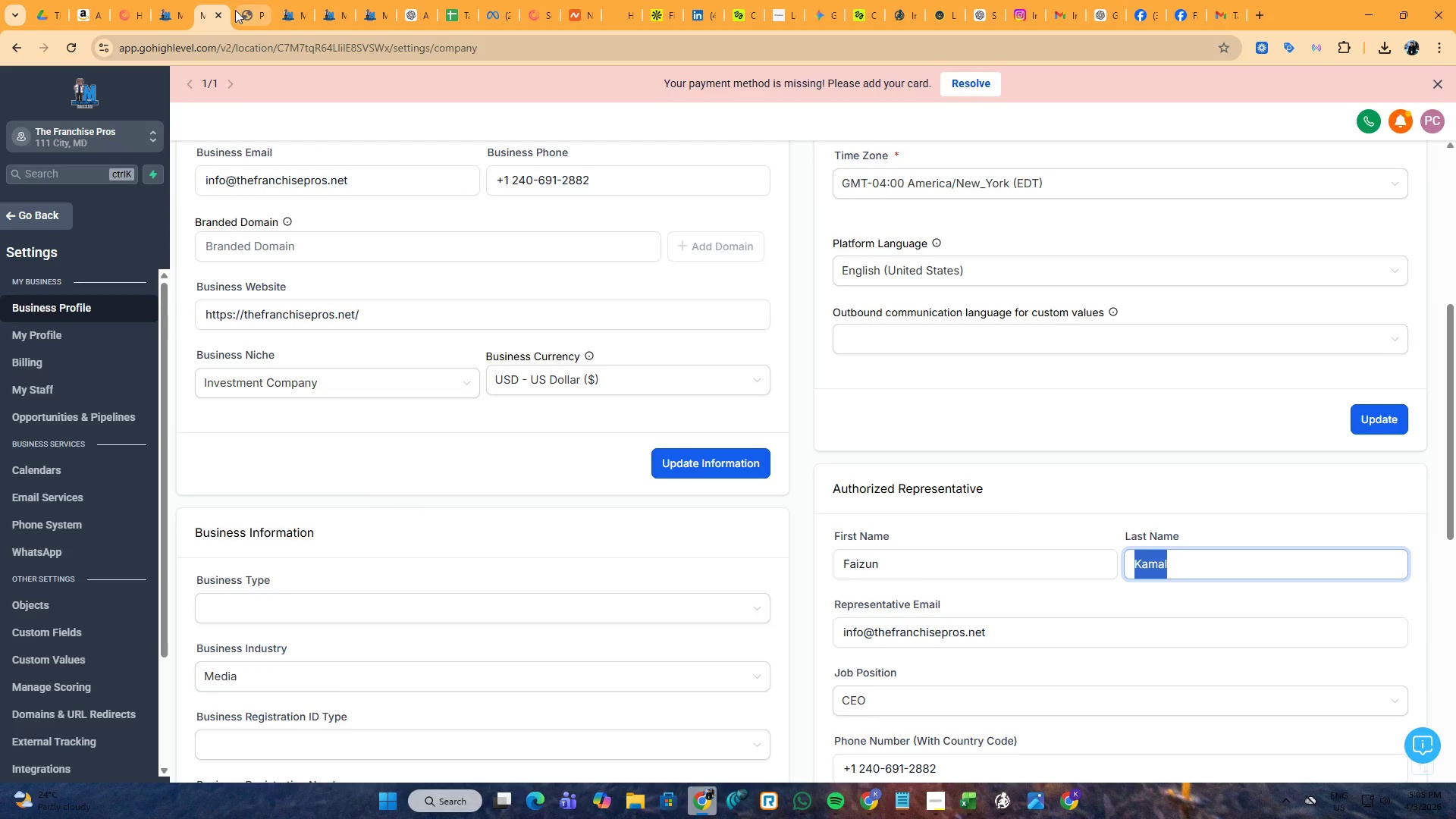 
left_click([221, 14])
 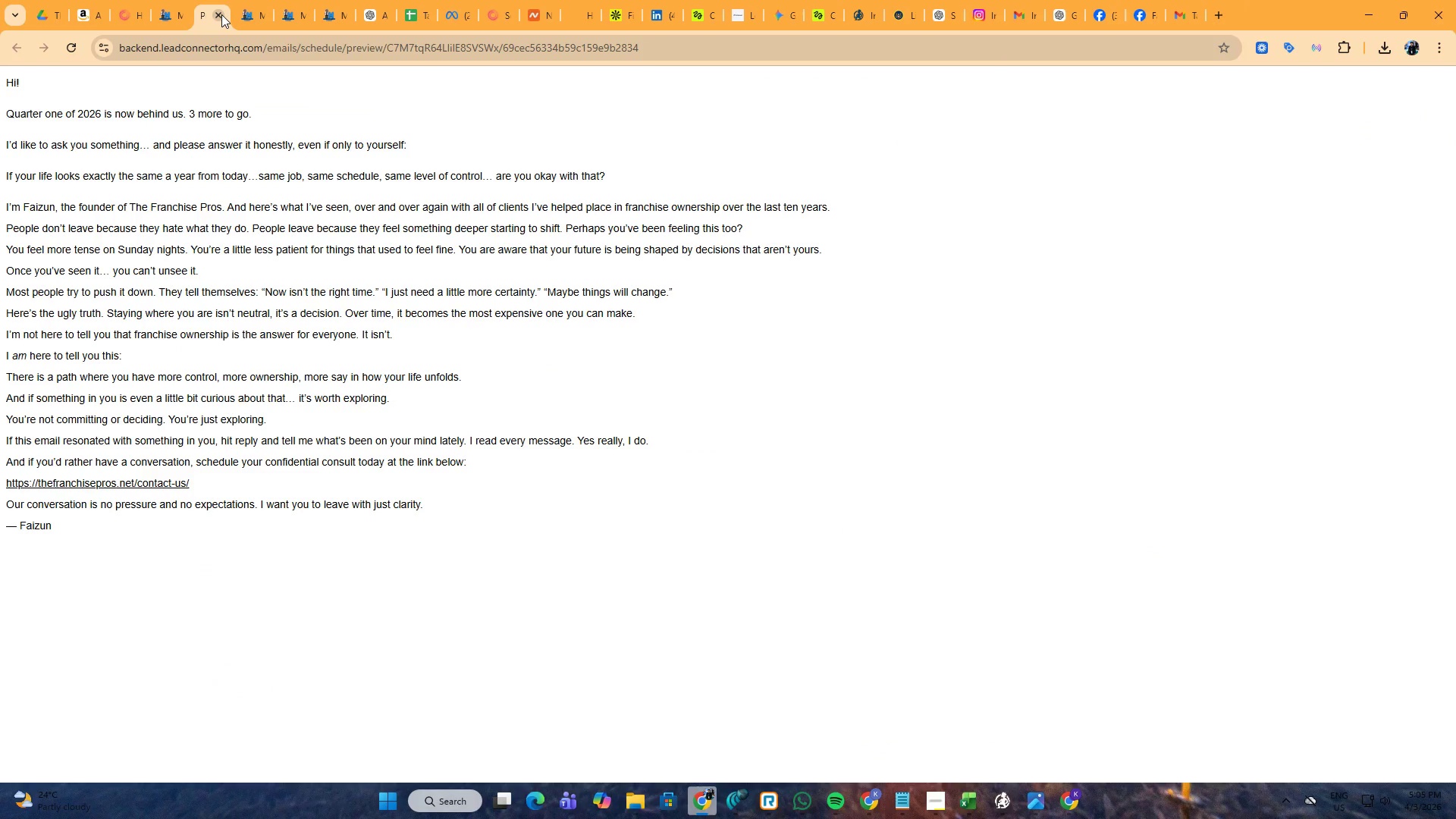 
left_click([221, 14])
 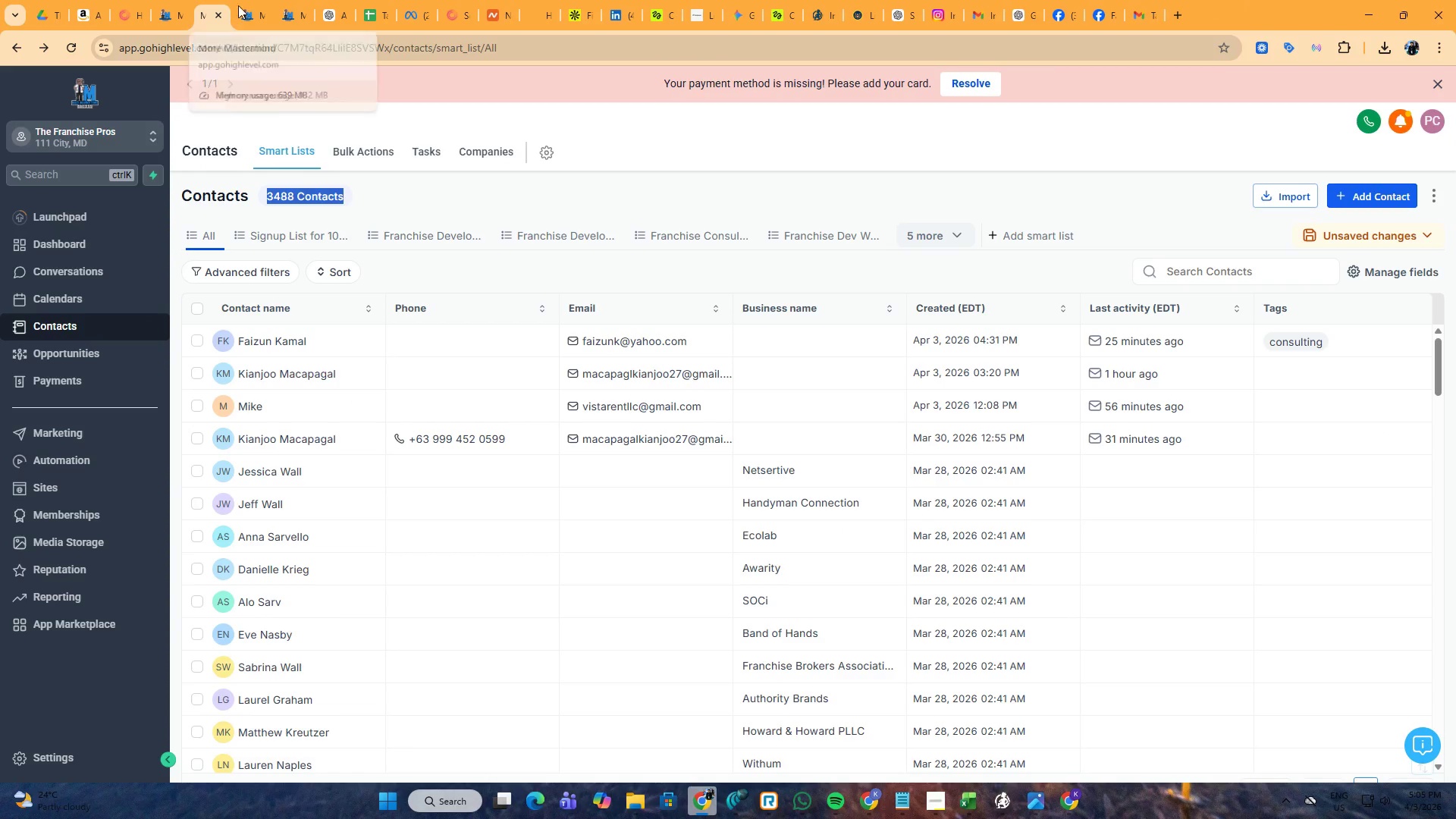 
left_click([244, 0])
 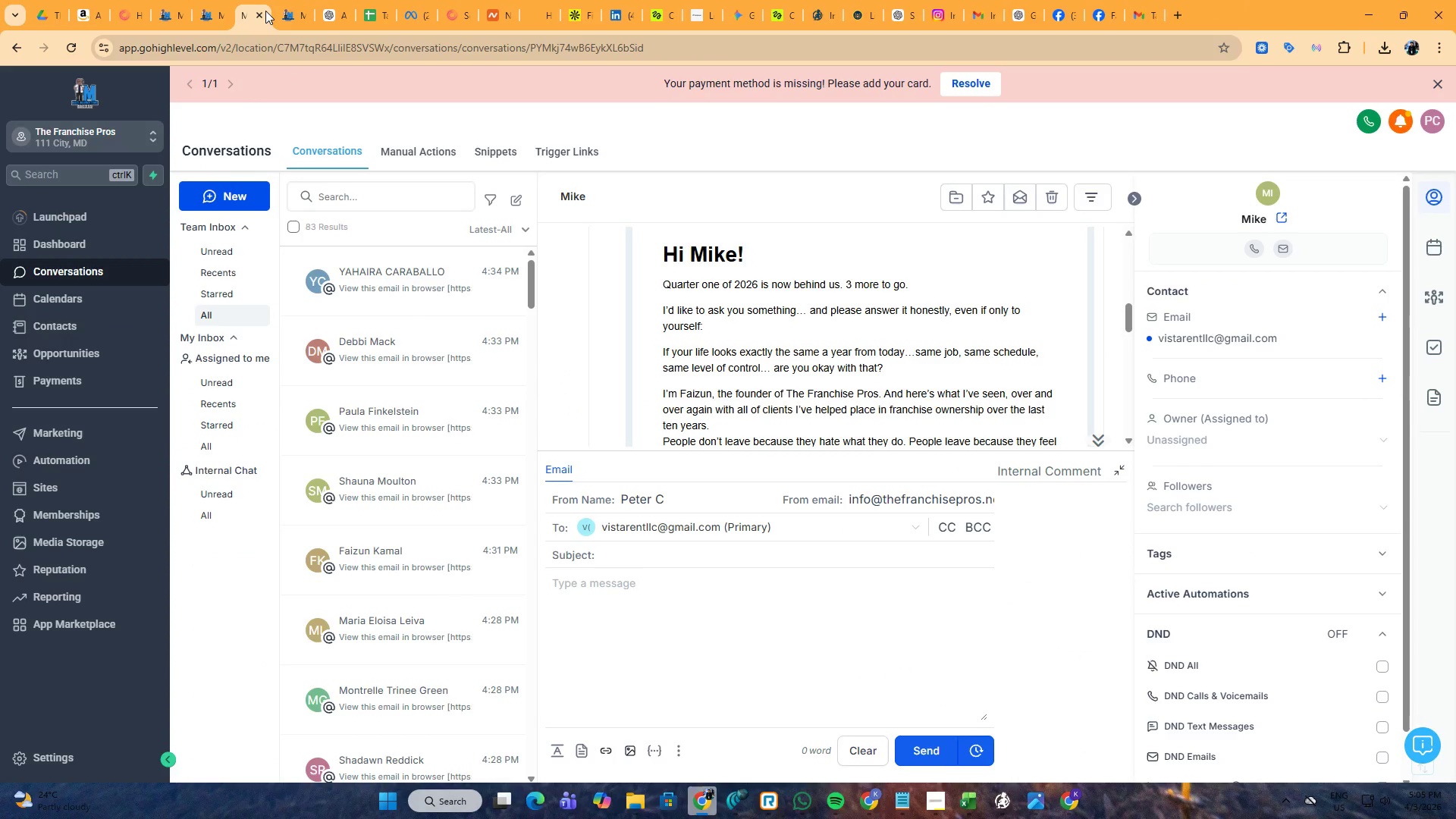 
double_click([262, 11])
 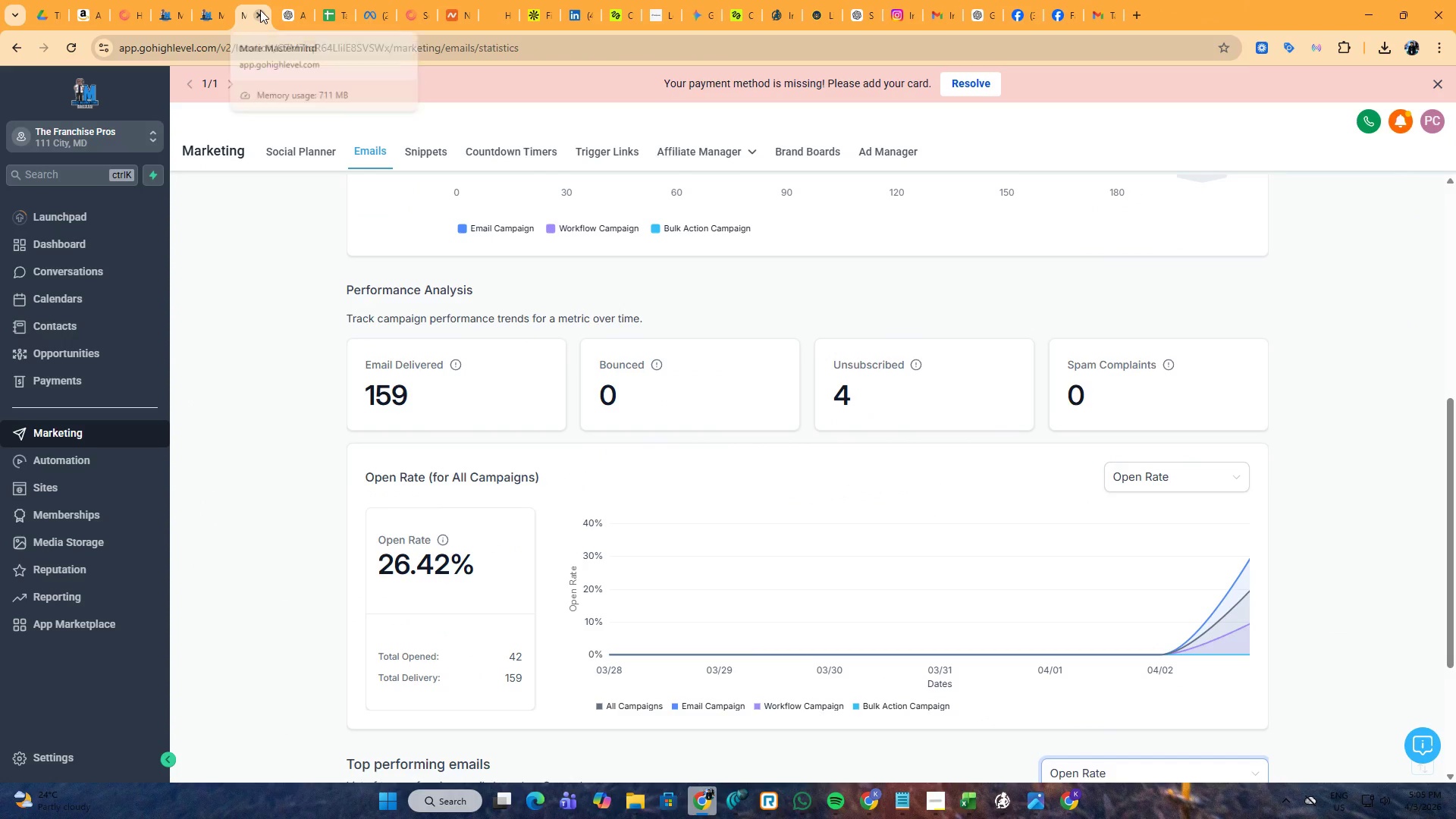 
left_click([260, 10])
 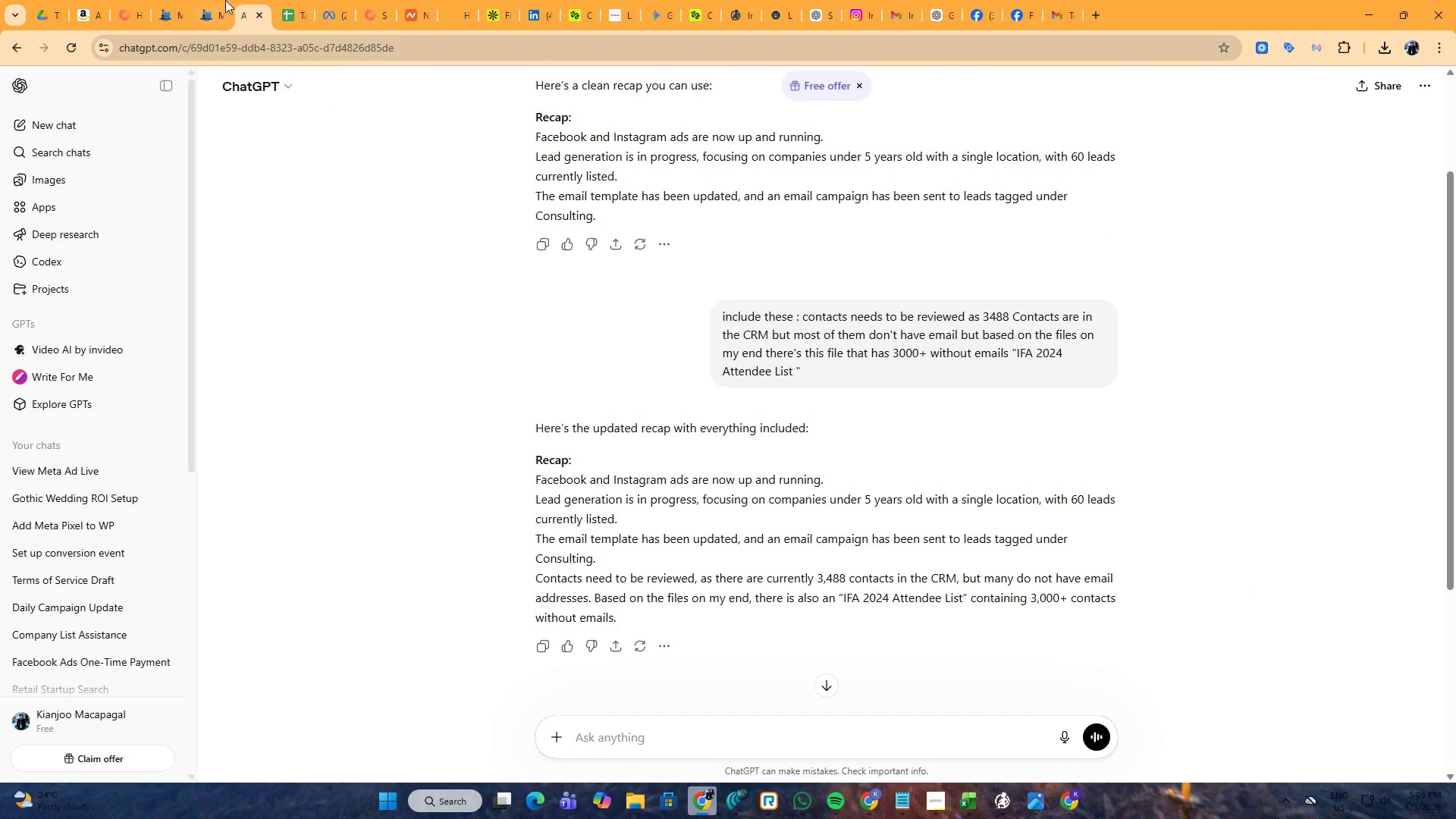 
double_click([225, 0])
 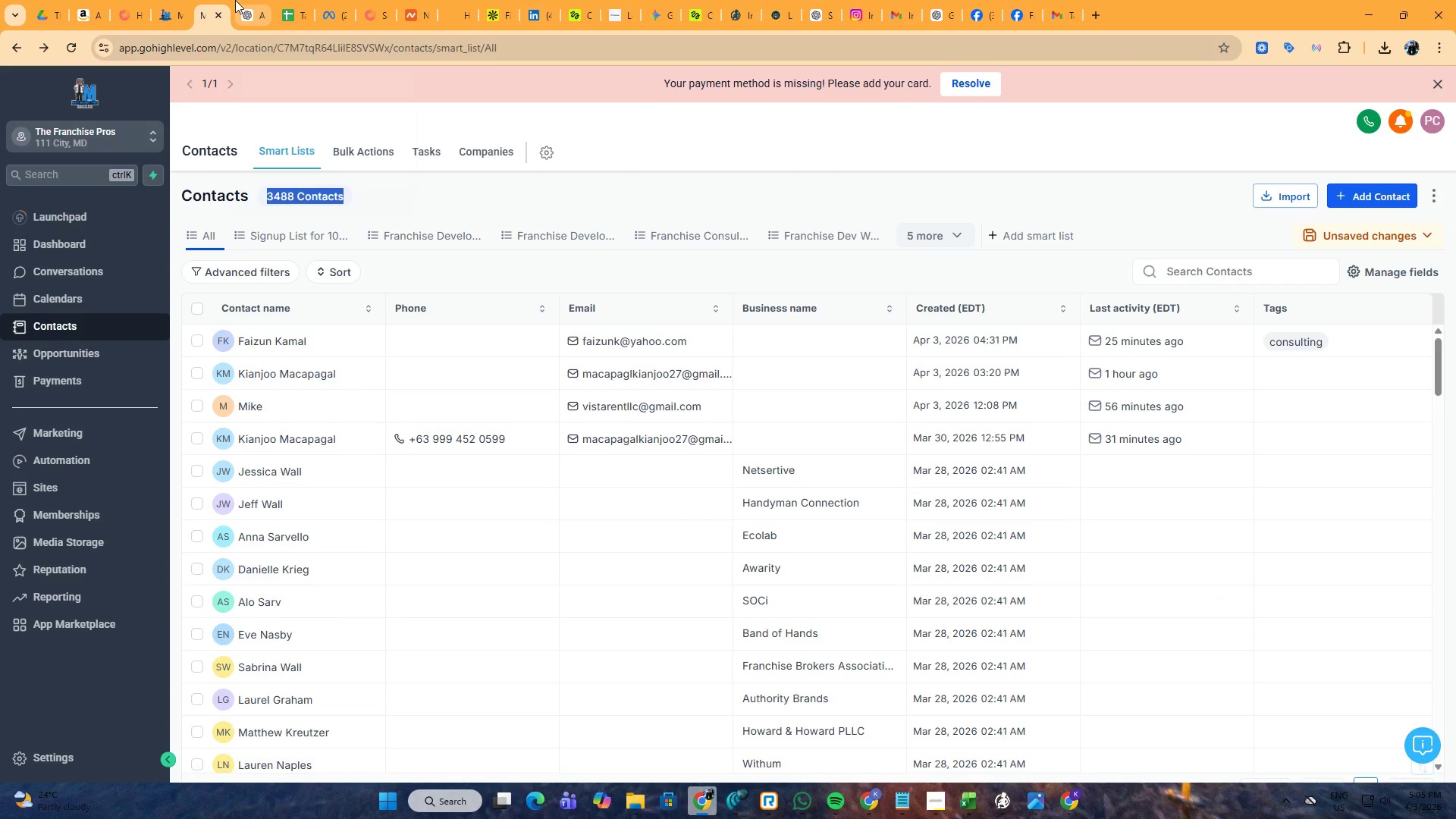 
left_click([246, 0])
 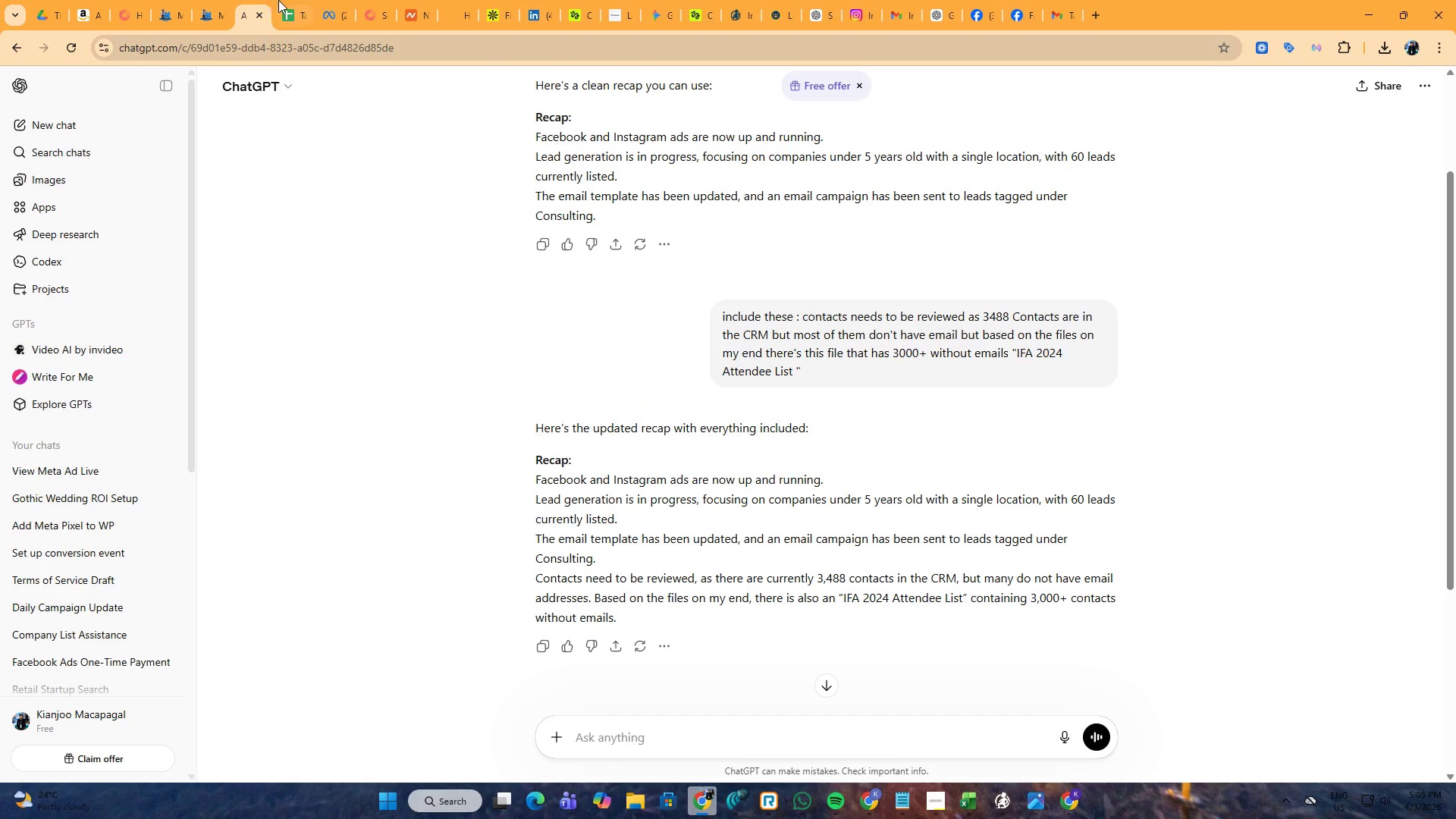 
left_click([283, 0])
 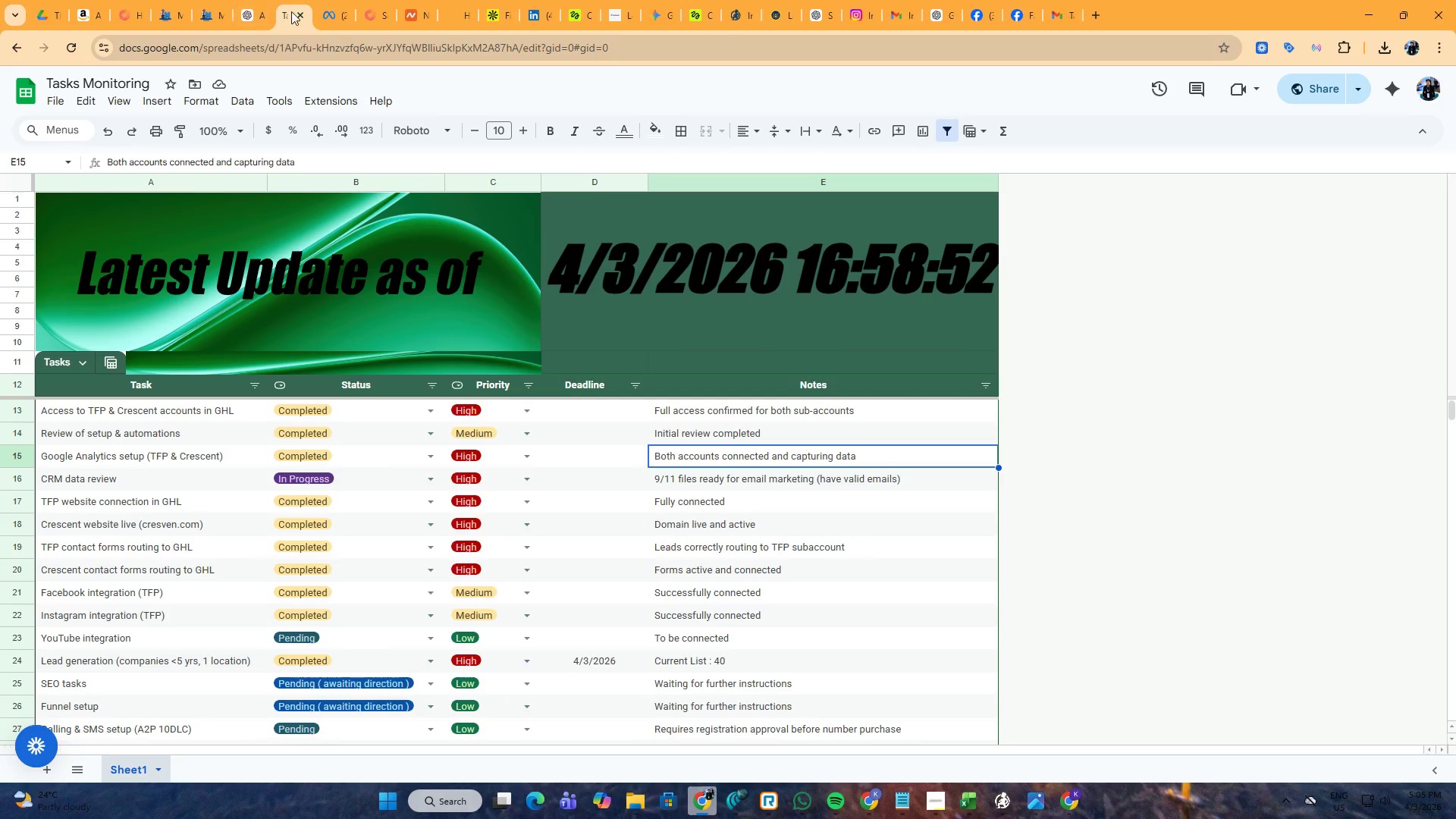 
left_click([318, 0])
 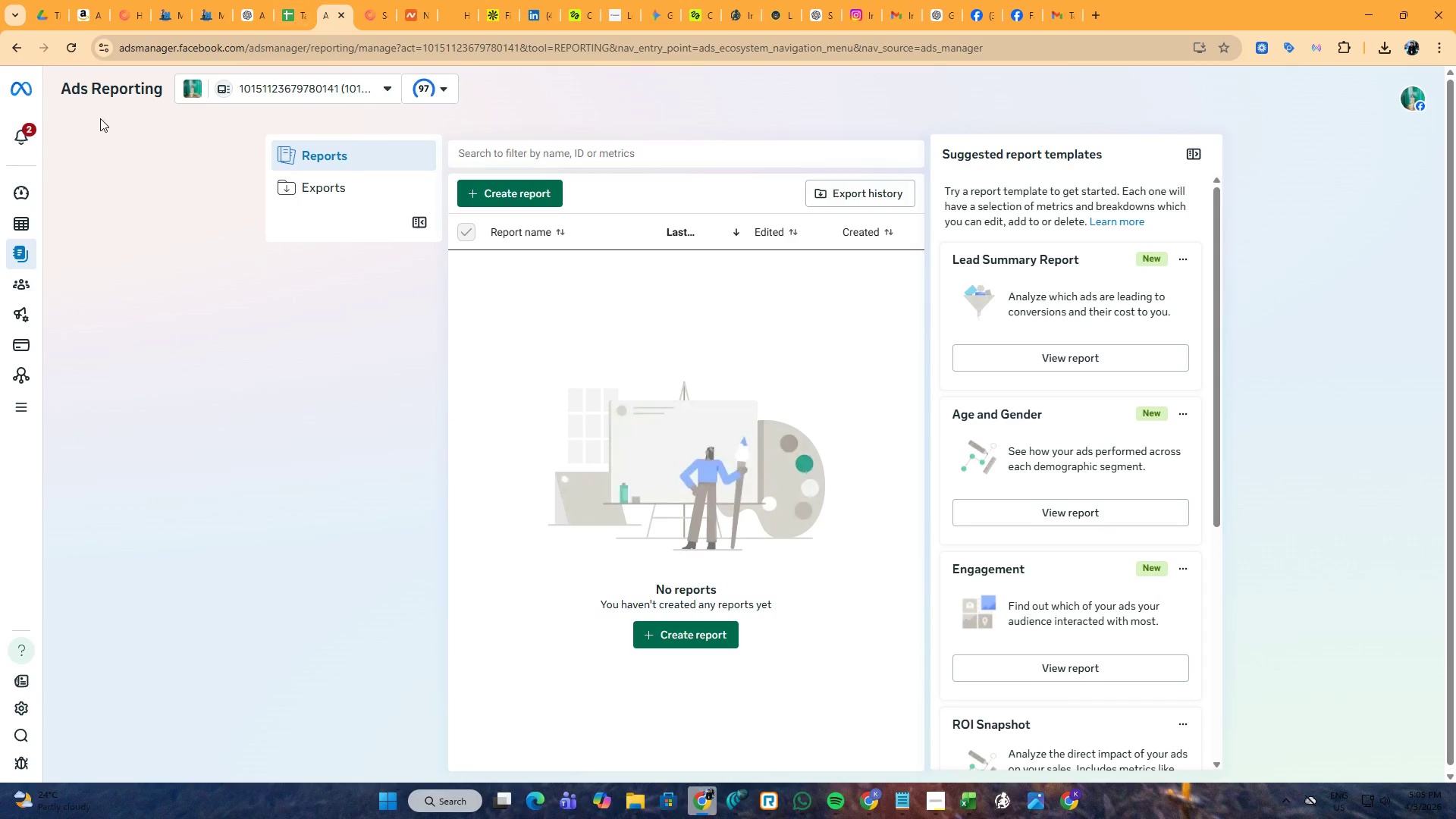 
left_click([30, 130])
 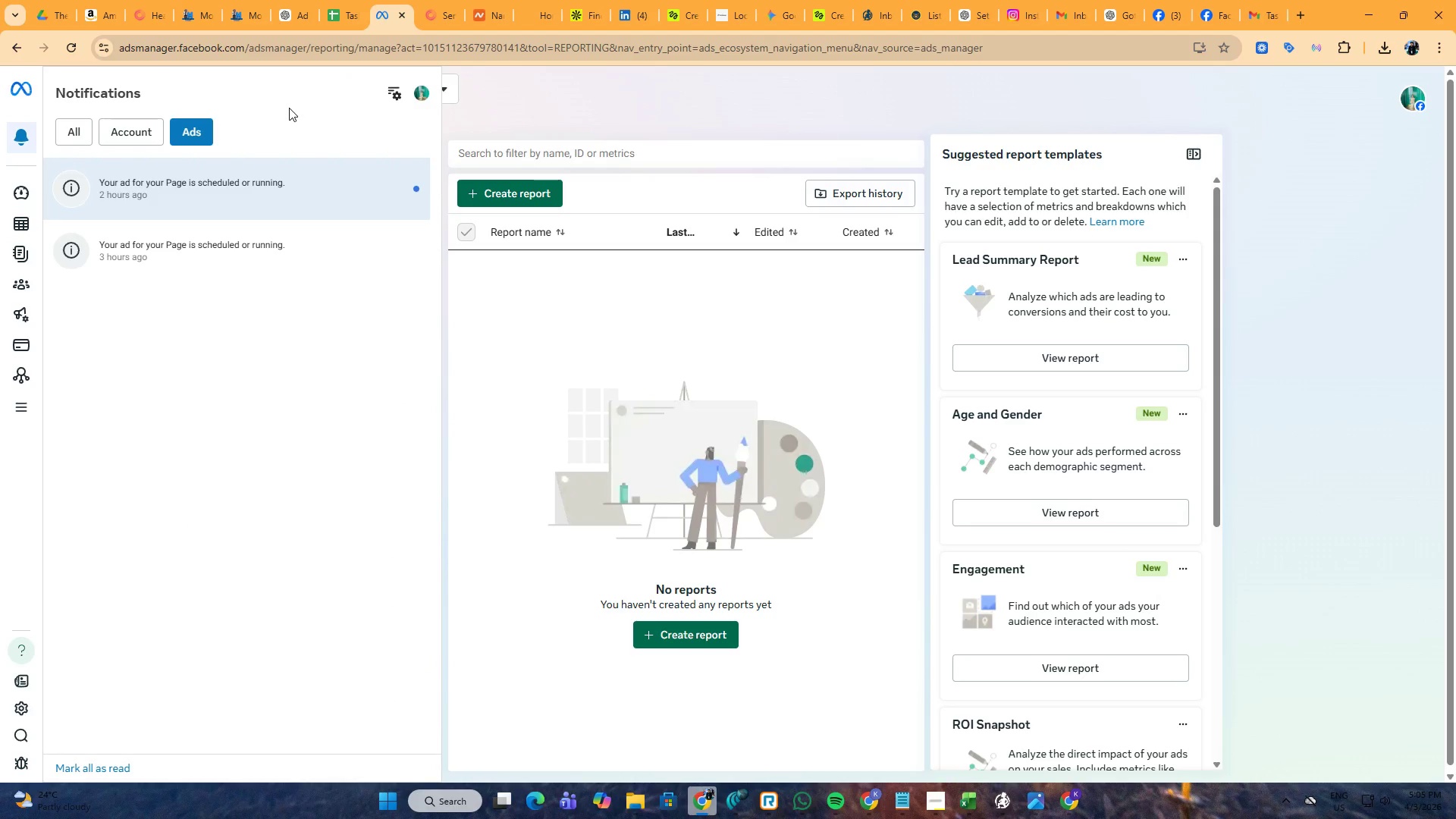 
wait(8.31)
 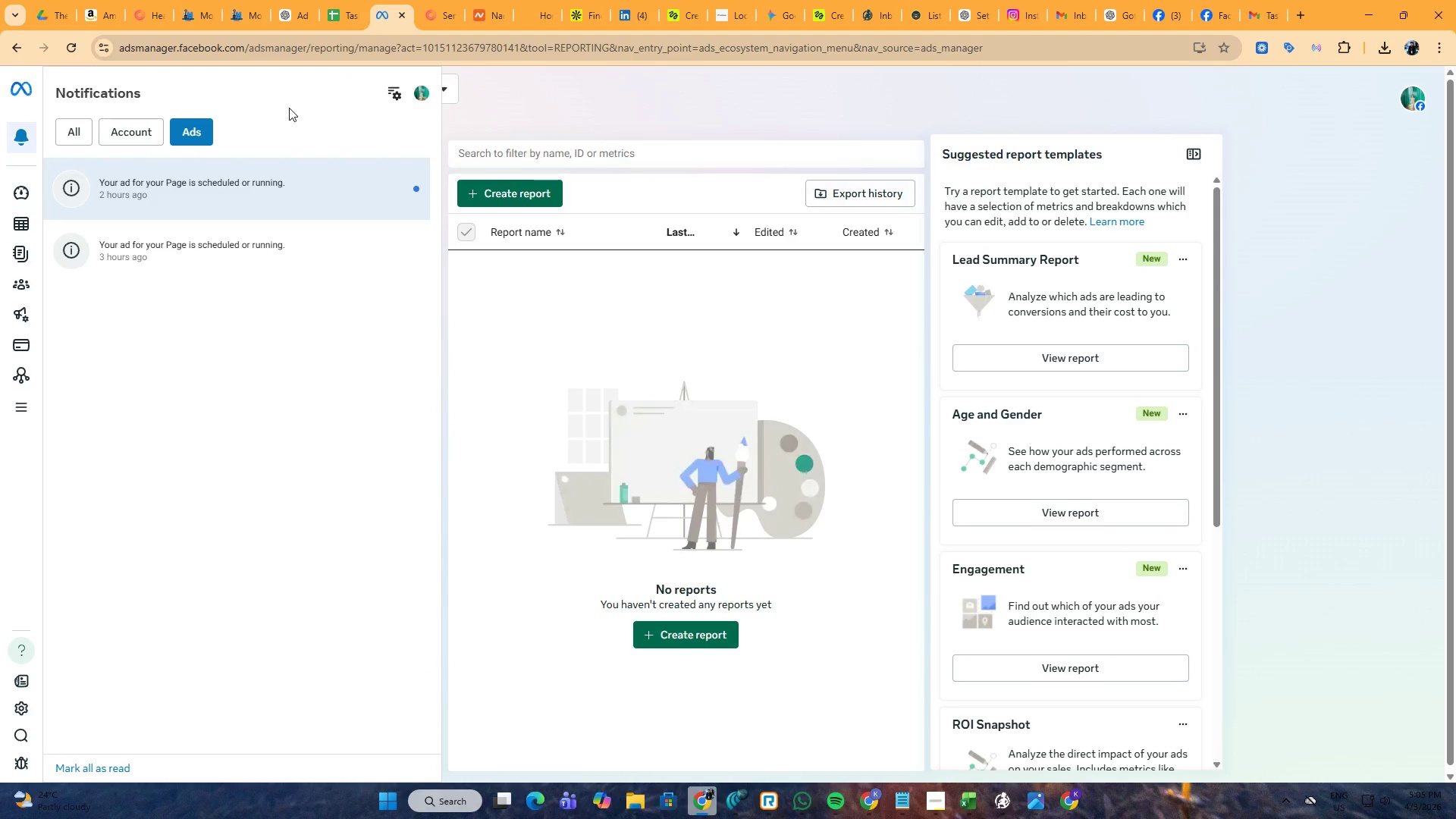 
left_click([407, 193])
 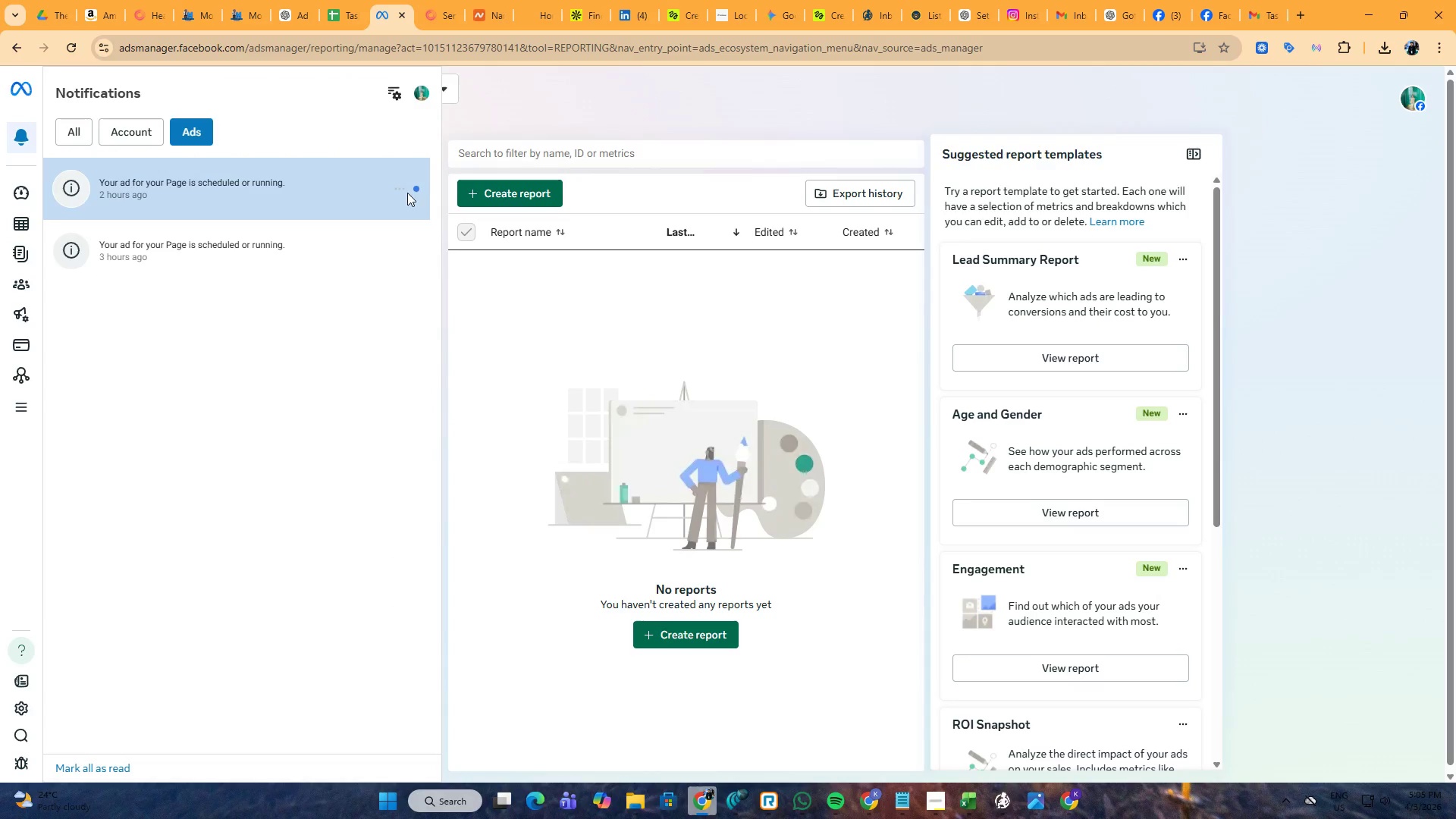 
left_click([398, 189])
 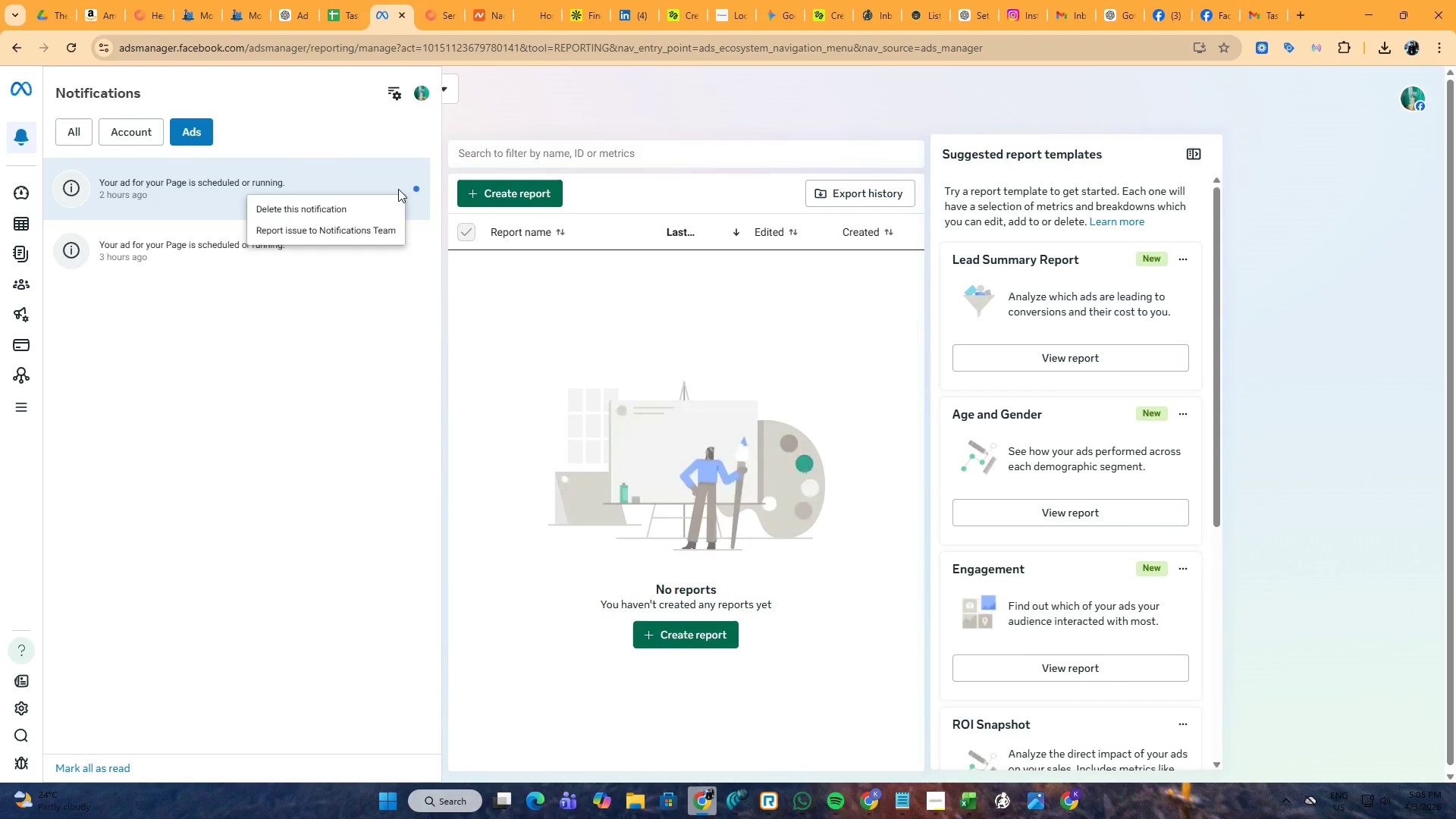 
left_click([398, 182])
 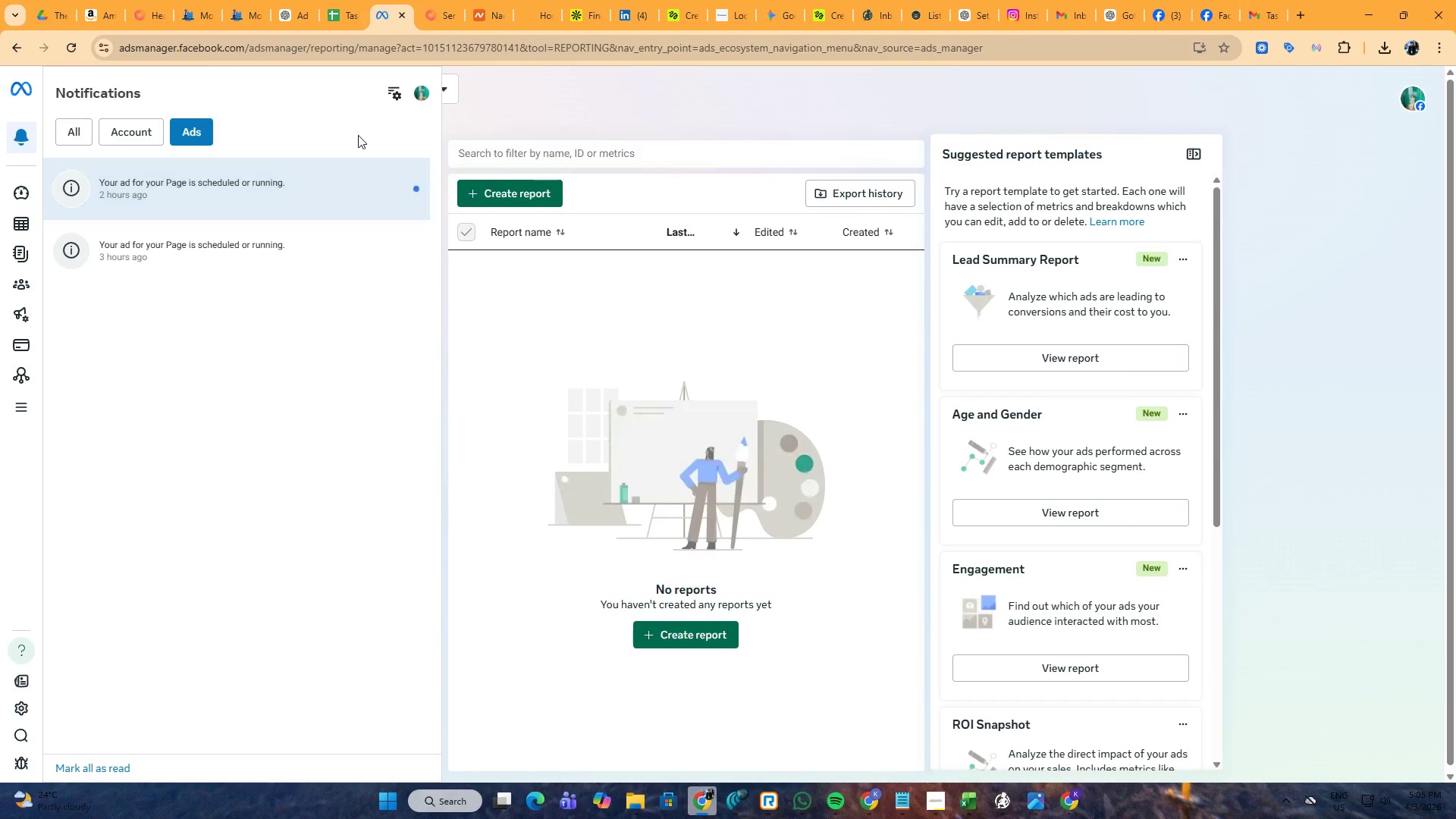 
double_click([354, 131])
 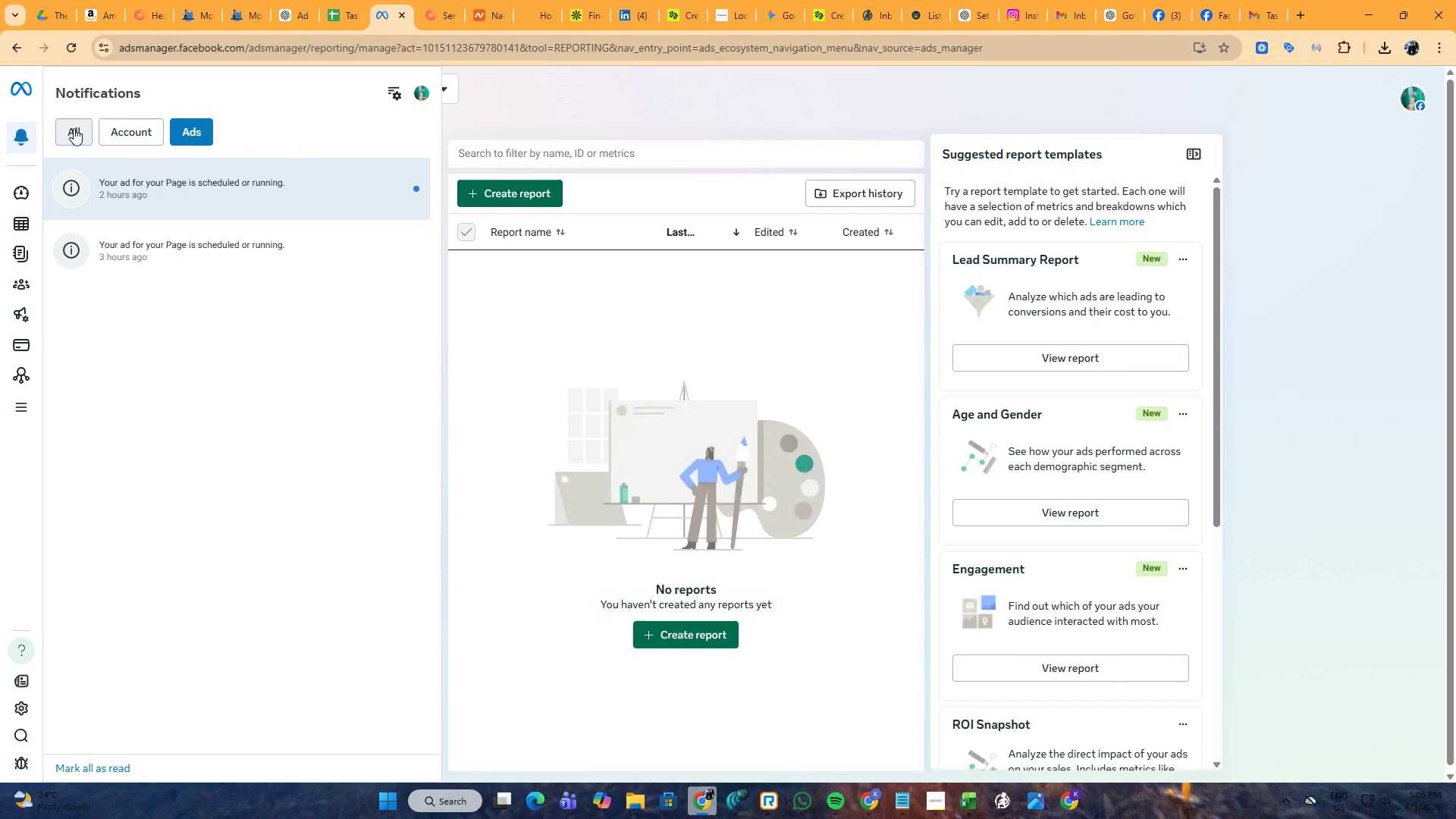 
left_click([70, 128])
 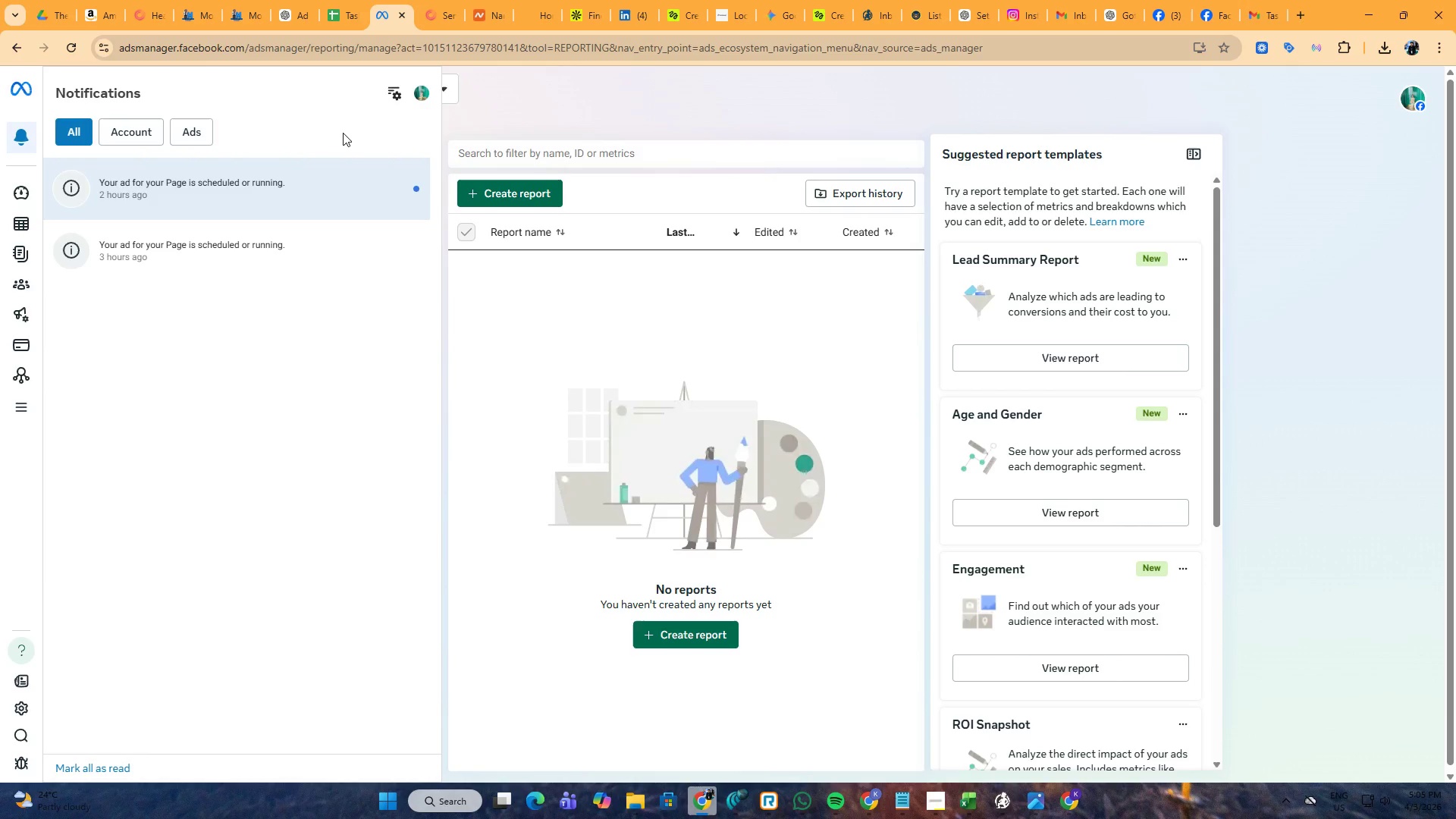 
double_click([543, 130])
 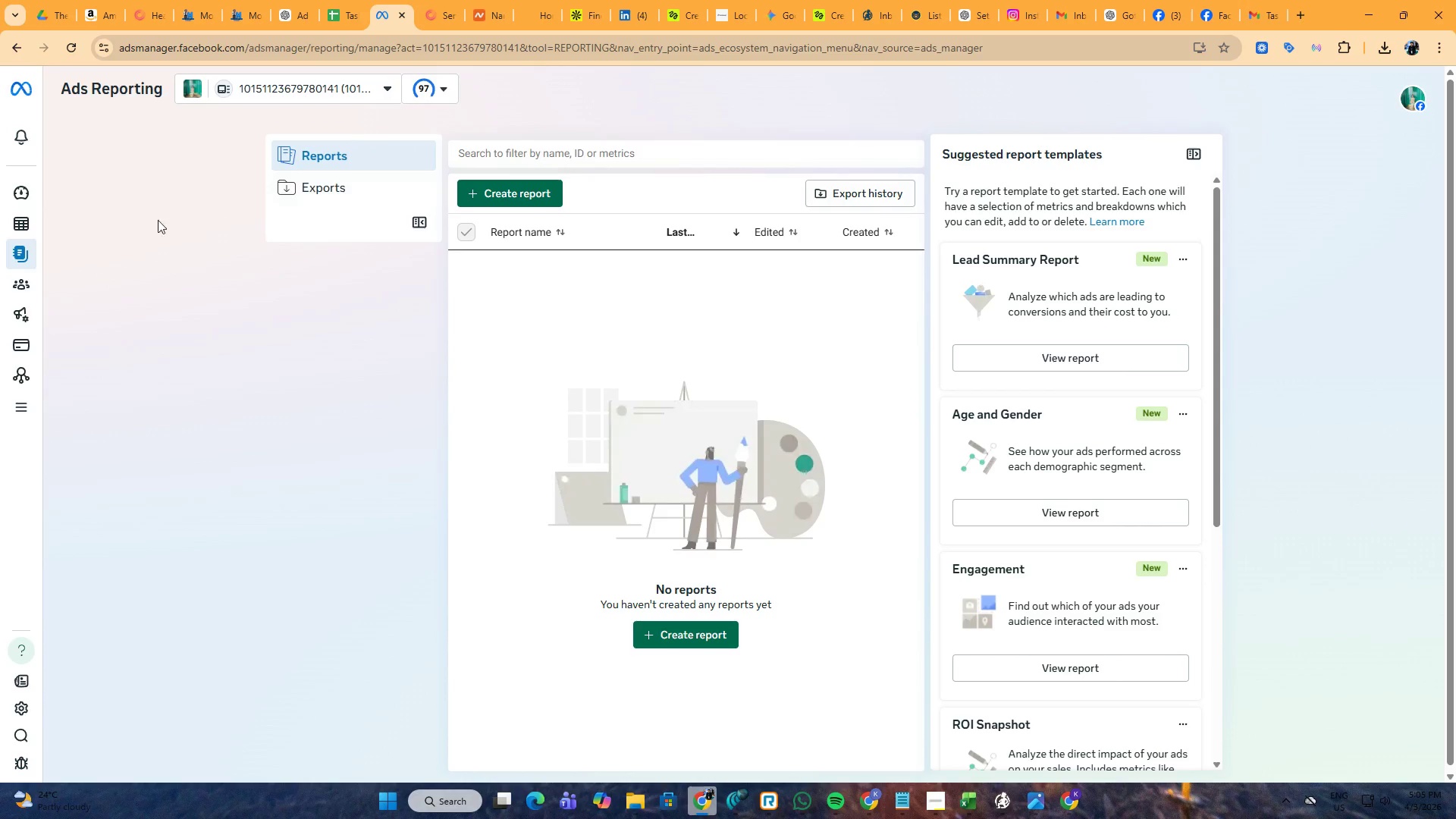 
mouse_move([61, 210])
 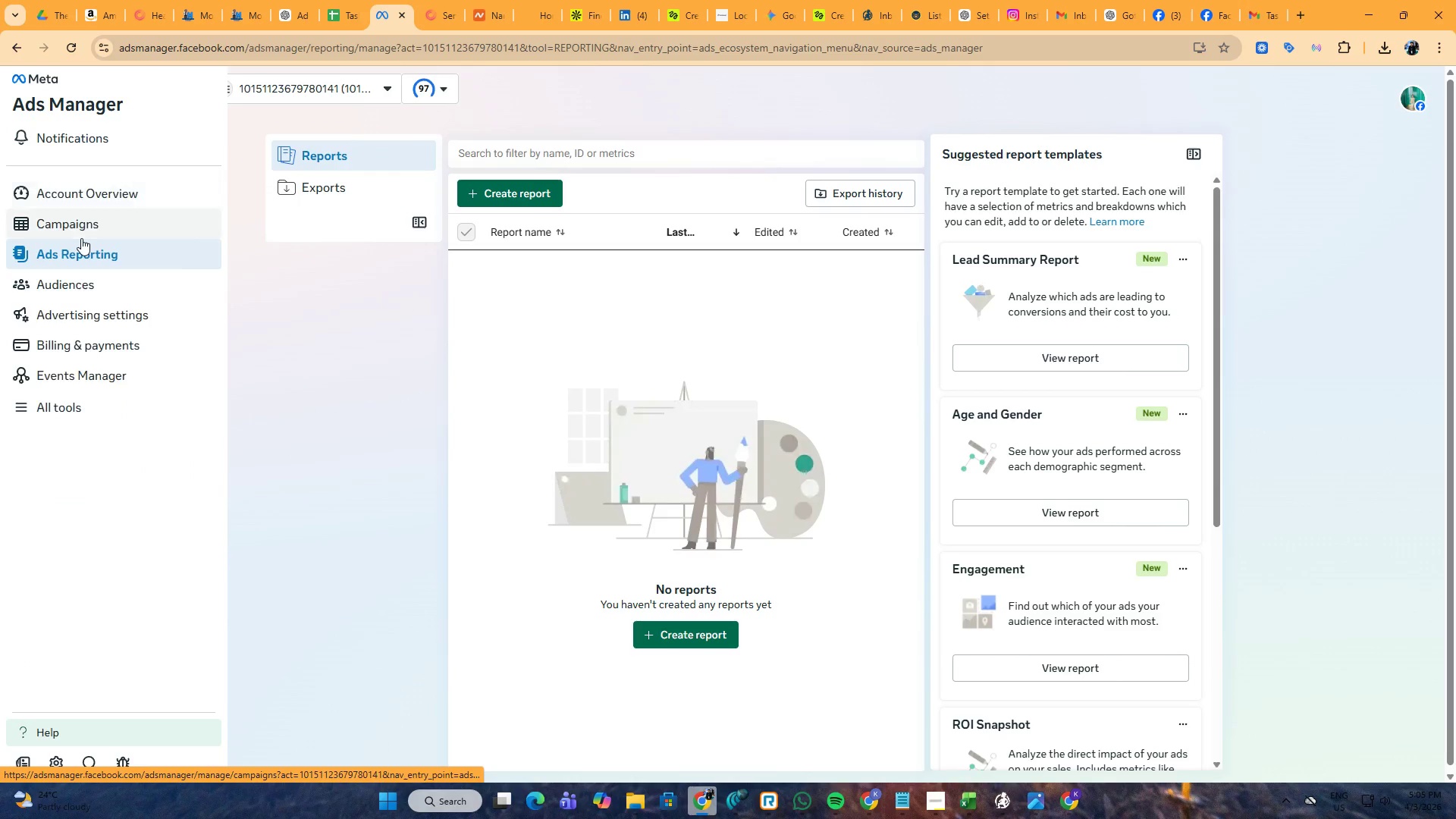 
left_click([86, 255])
 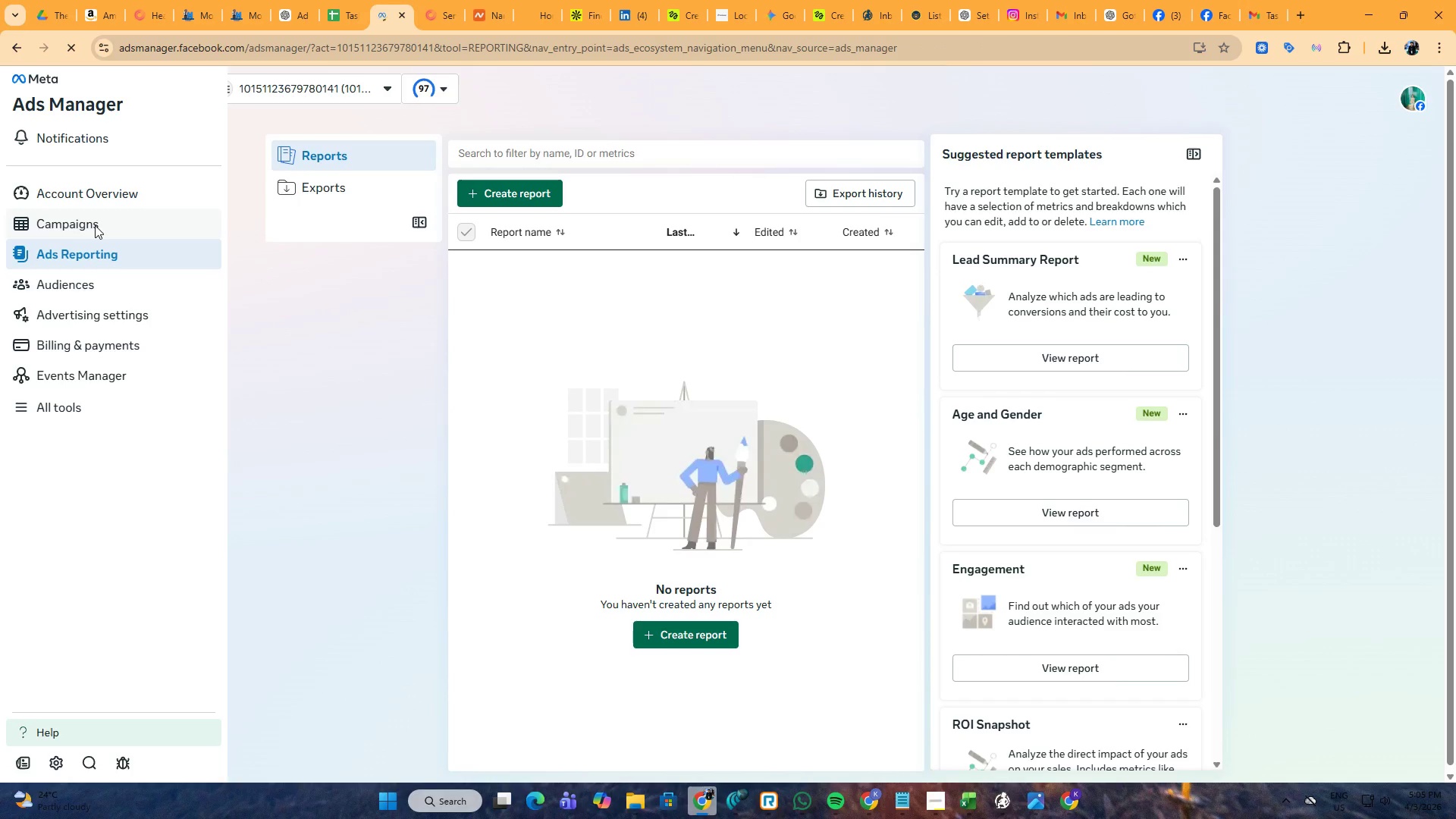 
left_click([95, 225])
 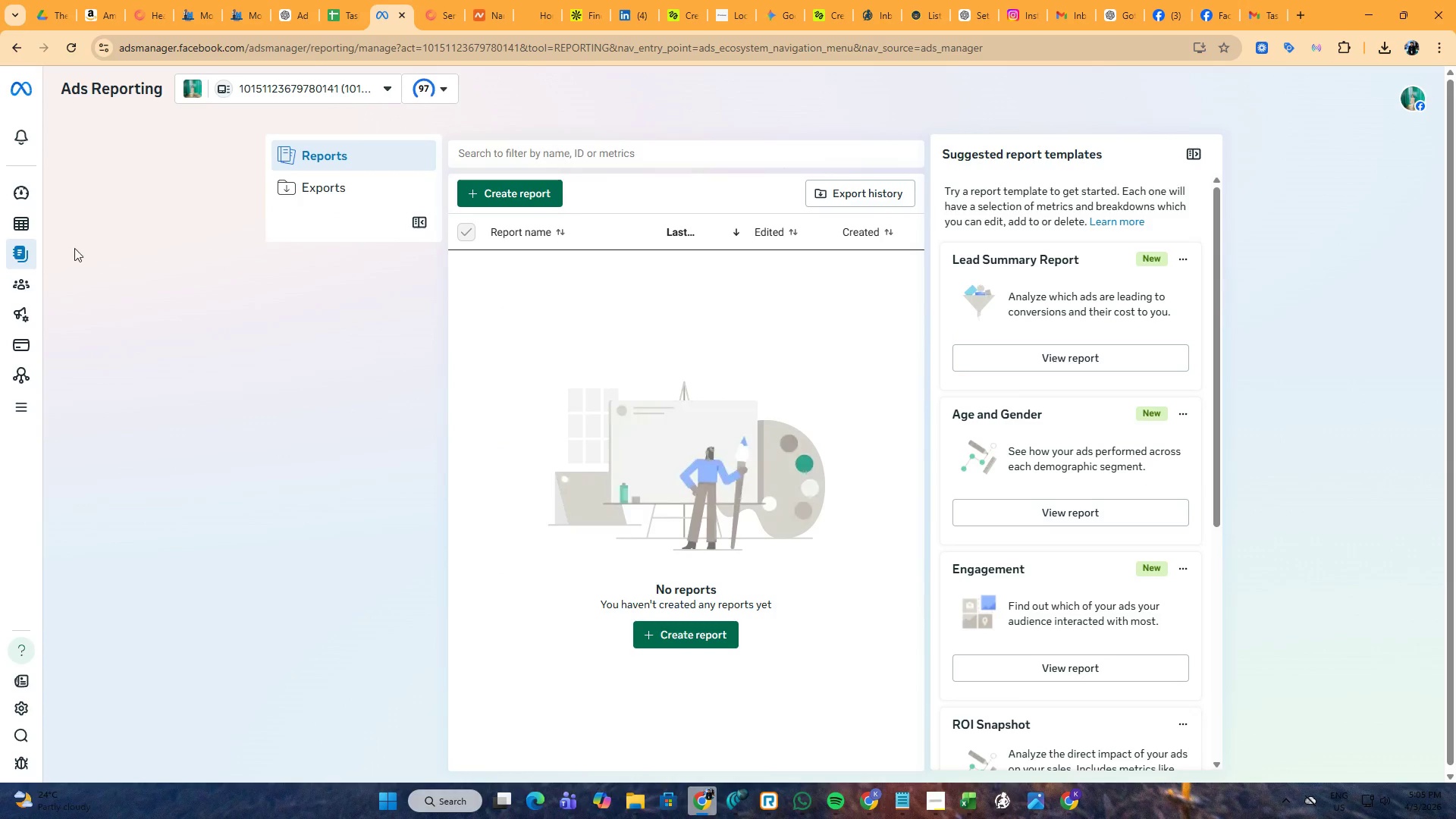 
left_click([61, 191])
 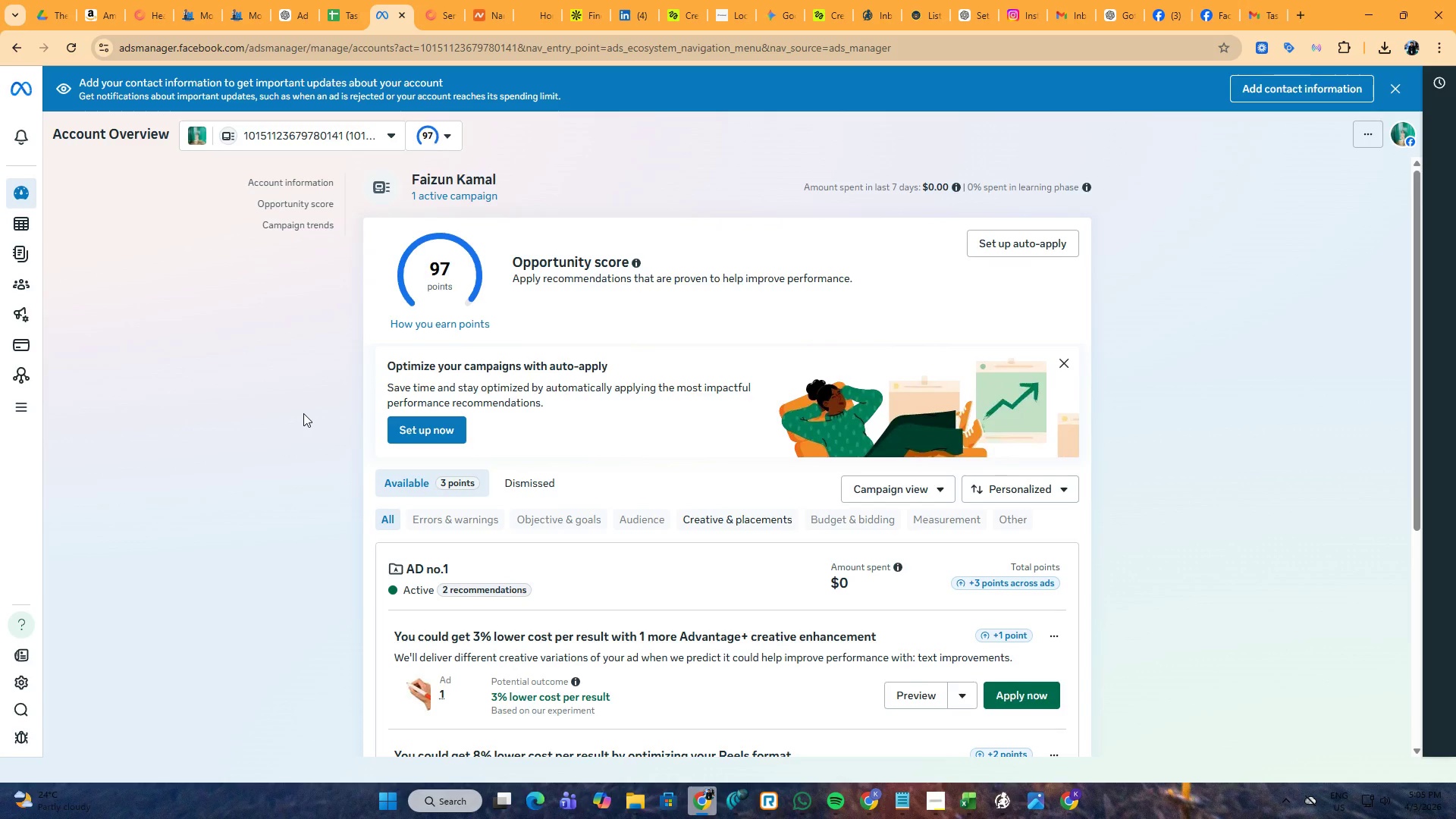 
wait(15.52)
 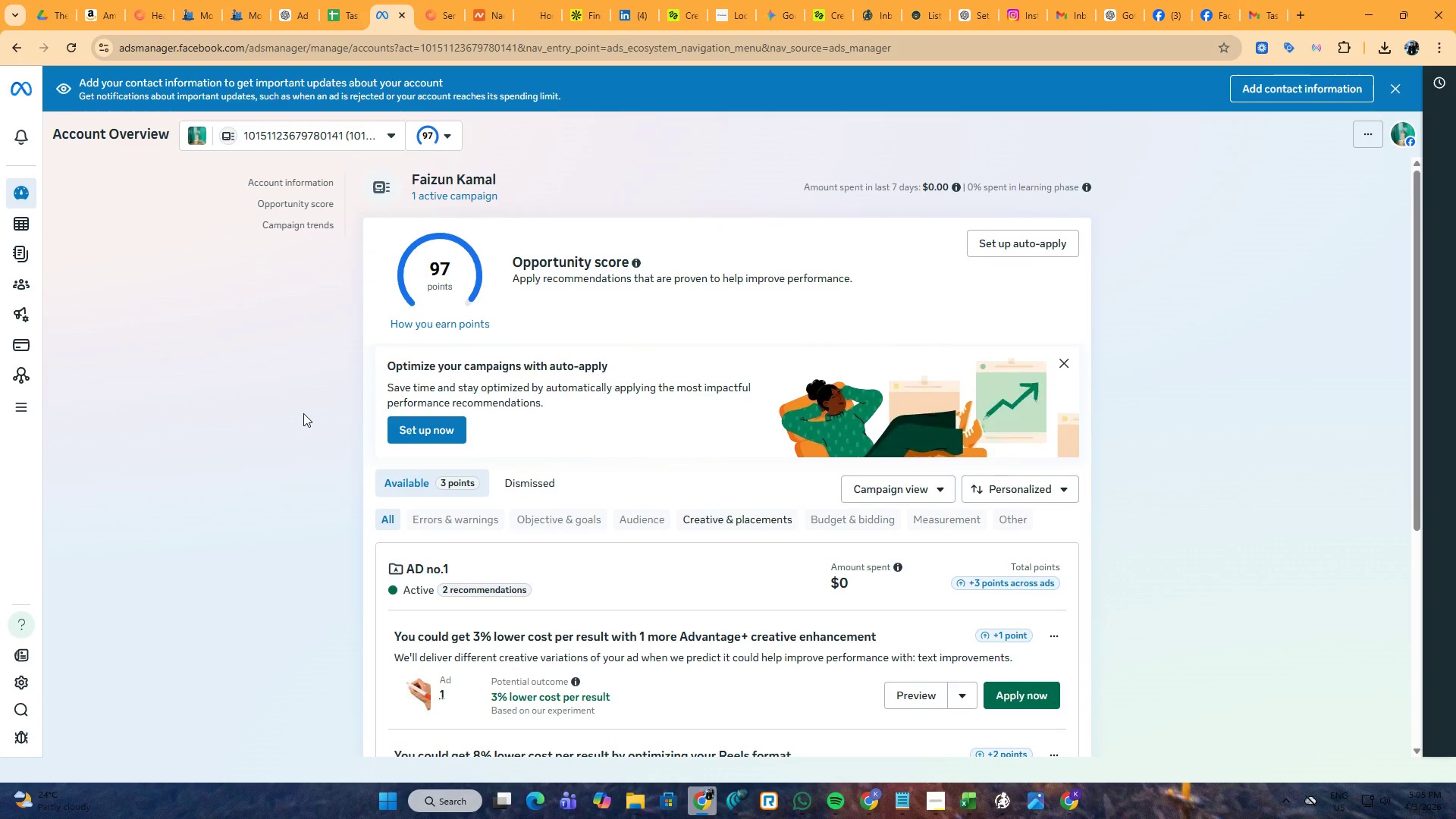 
scroll: coordinate [303, 413], scroll_direction: down, amount: 4.0
 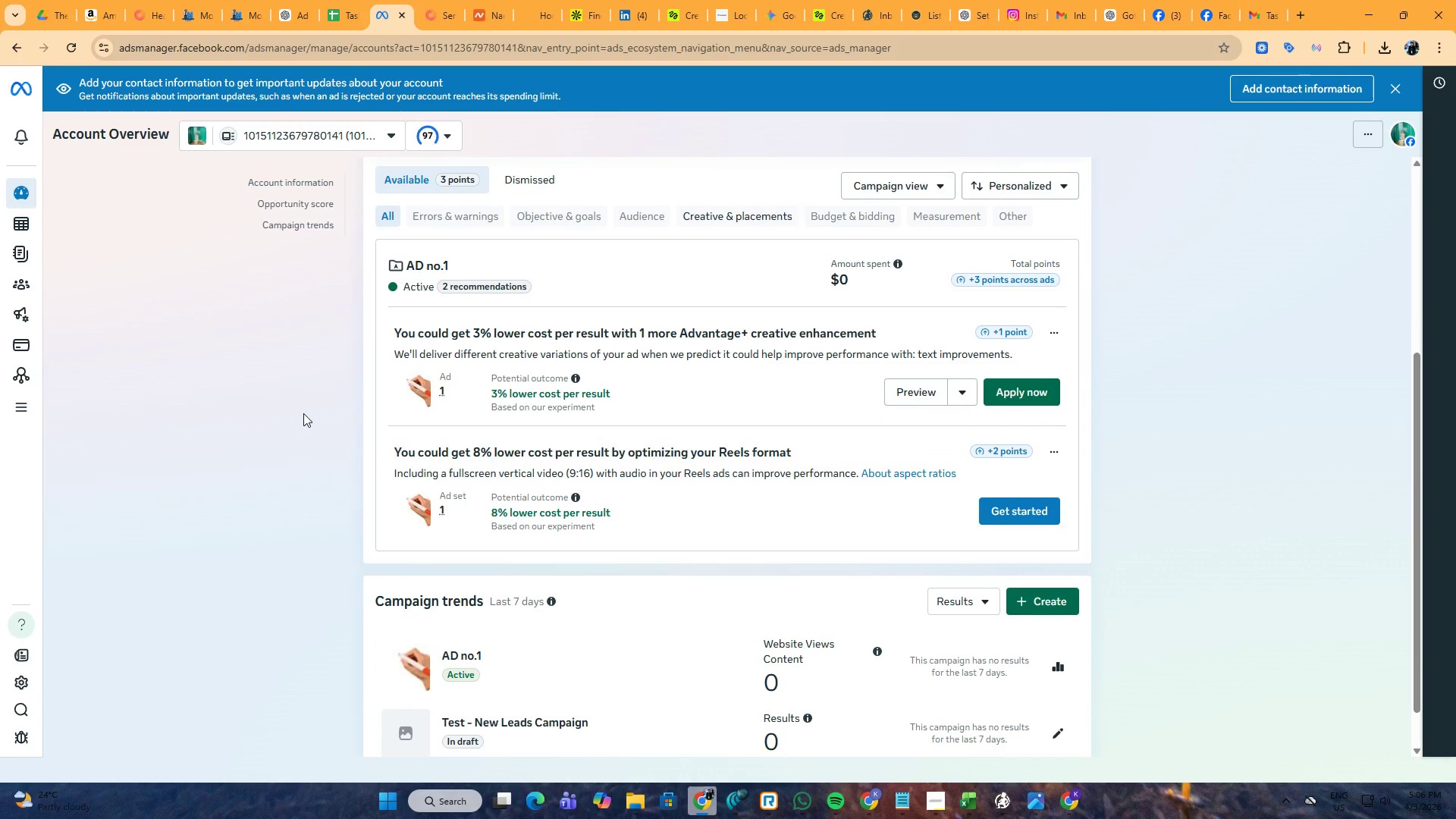 
wait(8.05)
 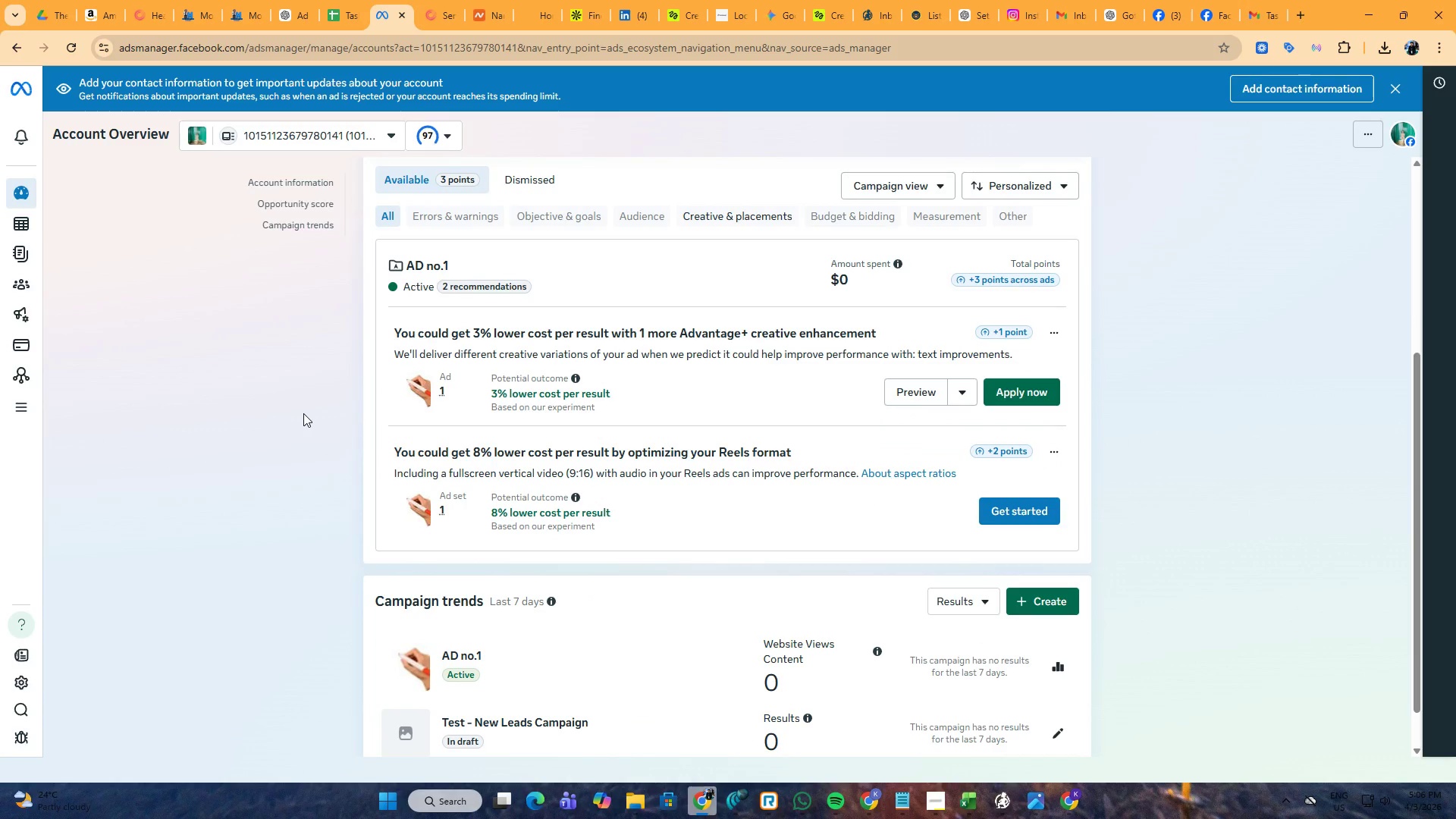 
scroll: coordinate [303, 413], scroll_direction: down, amount: 5.0
 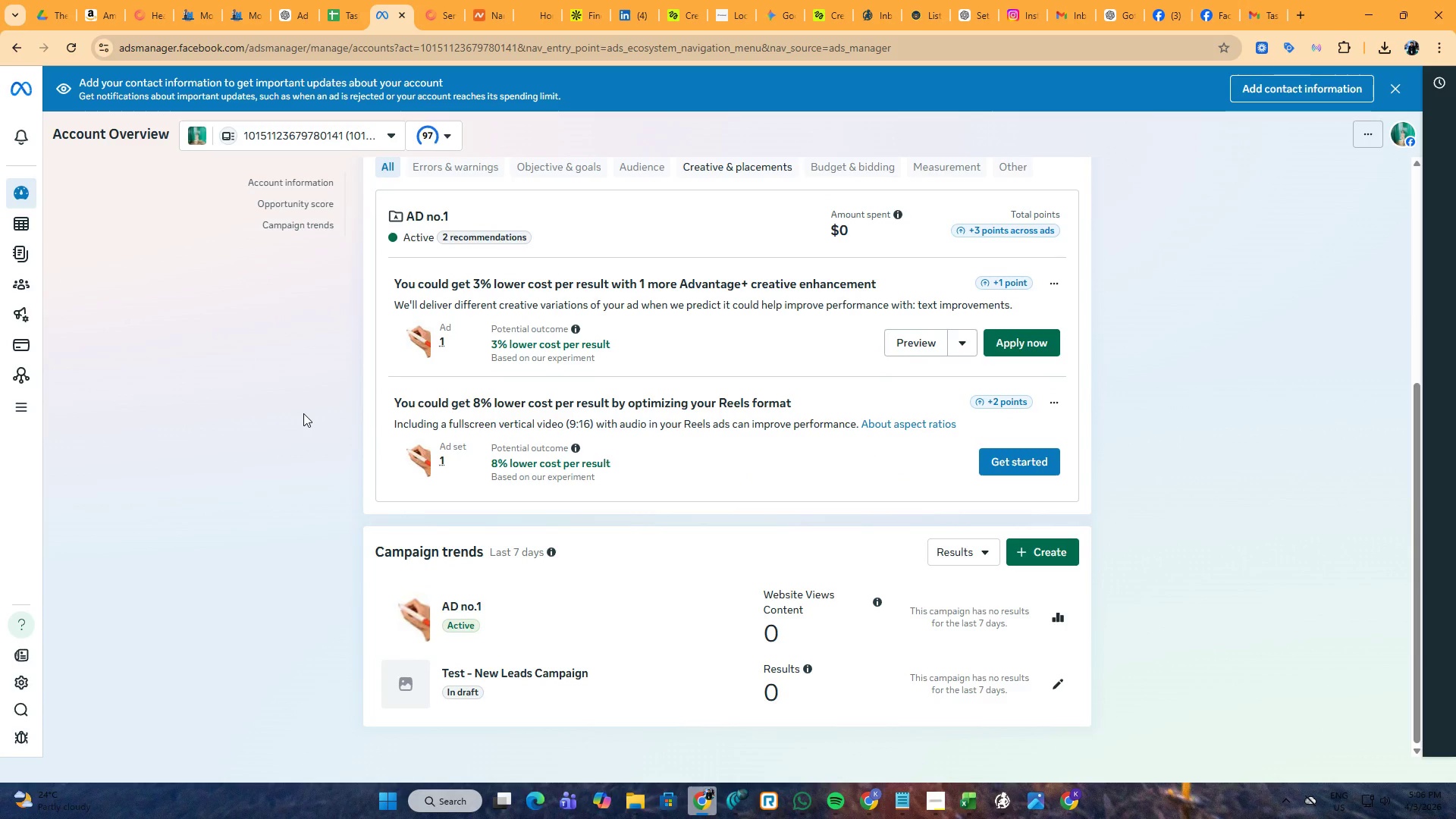 
scroll: coordinate [303, 413], scroll_direction: up, amount: 4.0
 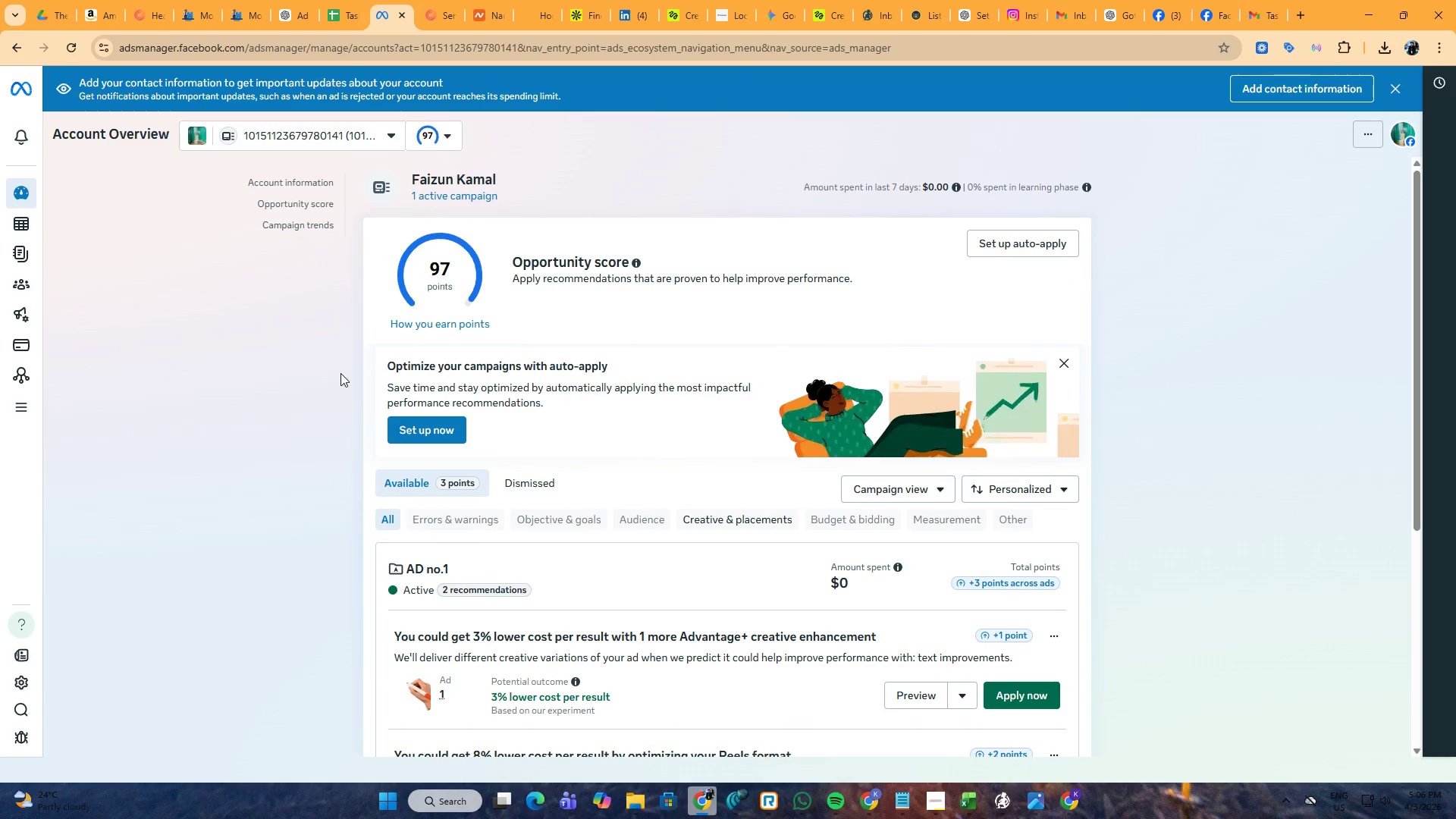 
mouse_move([43, 224])
 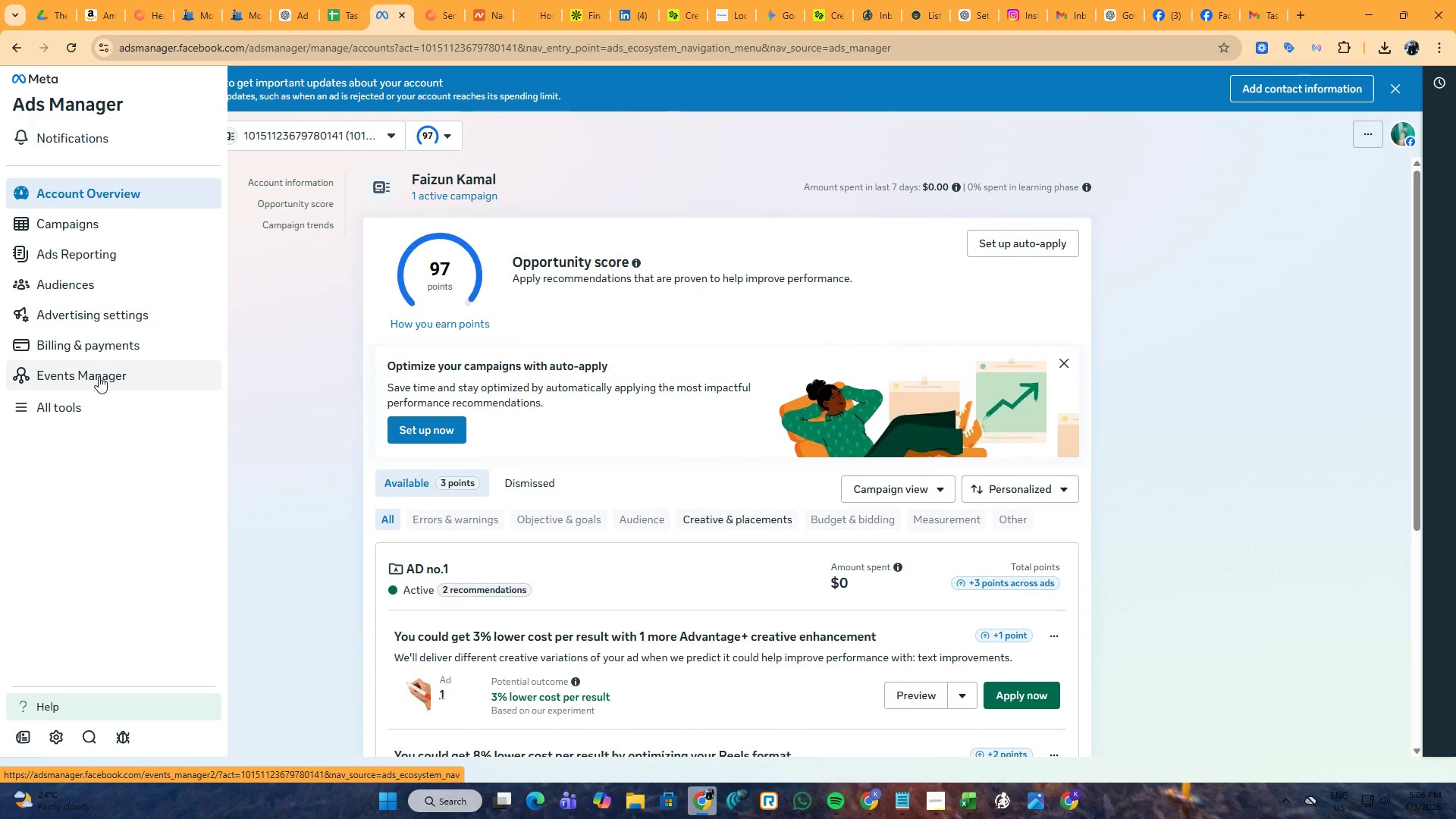 
left_click([99, 376])
 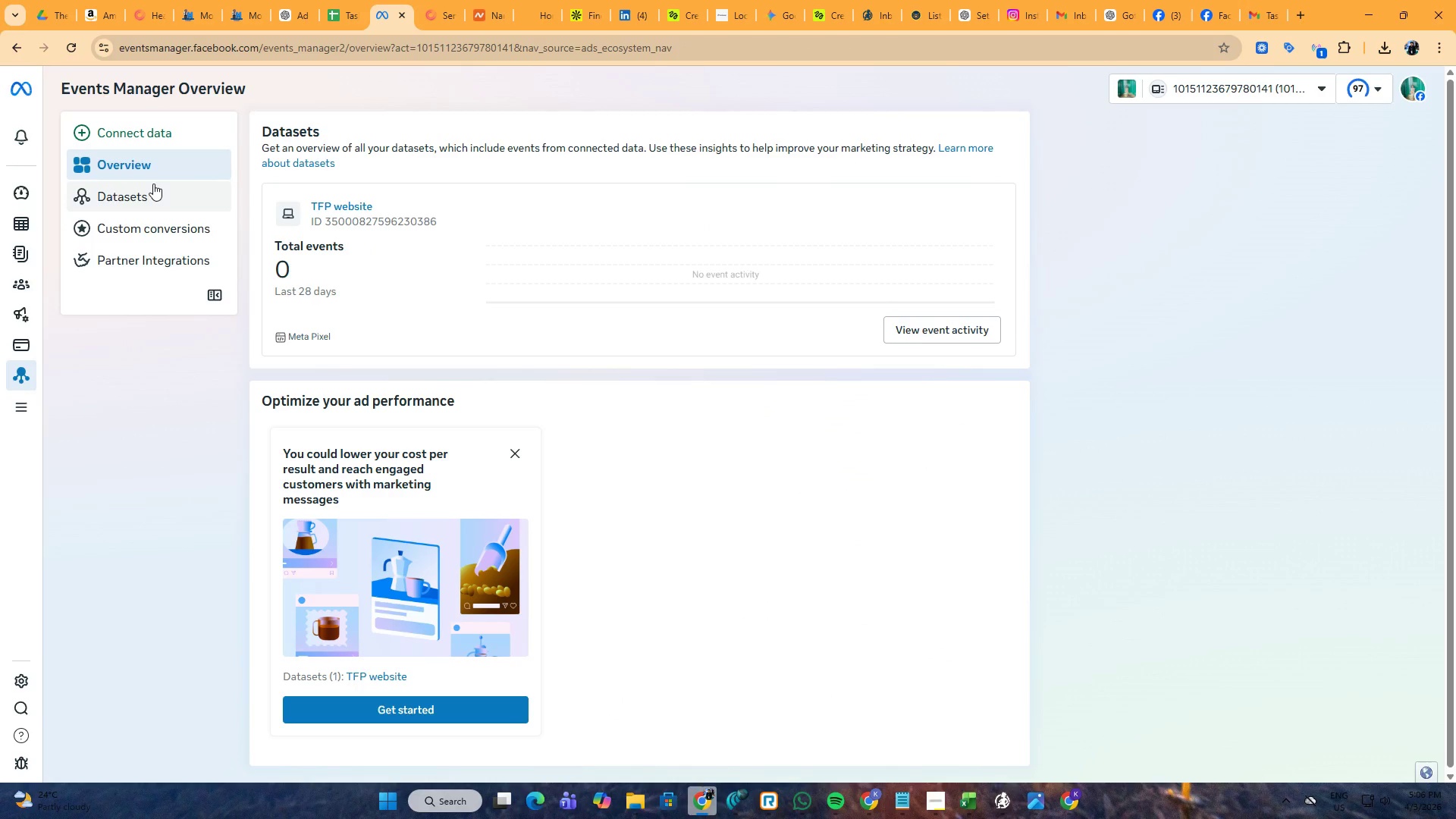 
wait(6.7)
 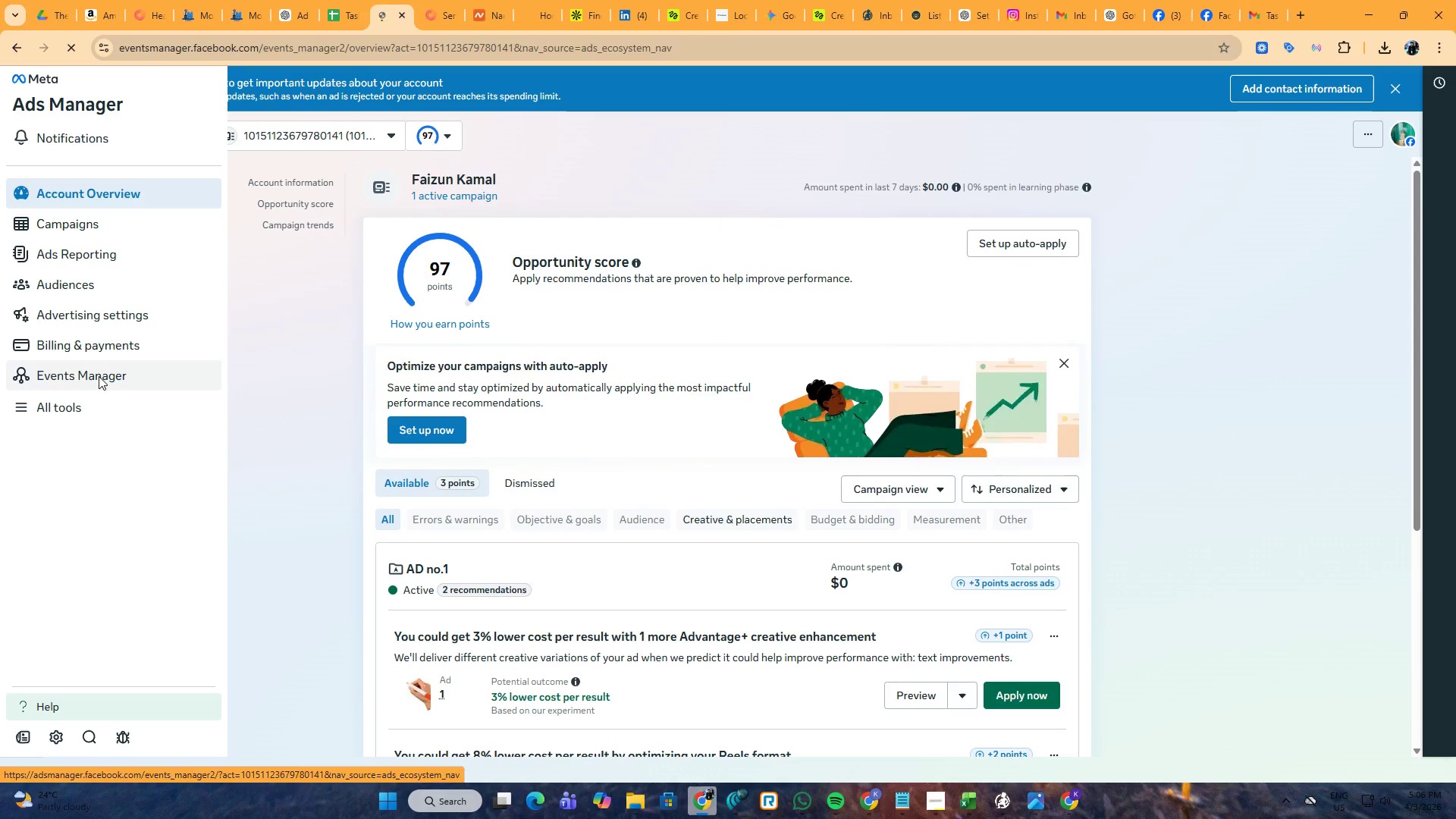 
left_click([154, 187])
 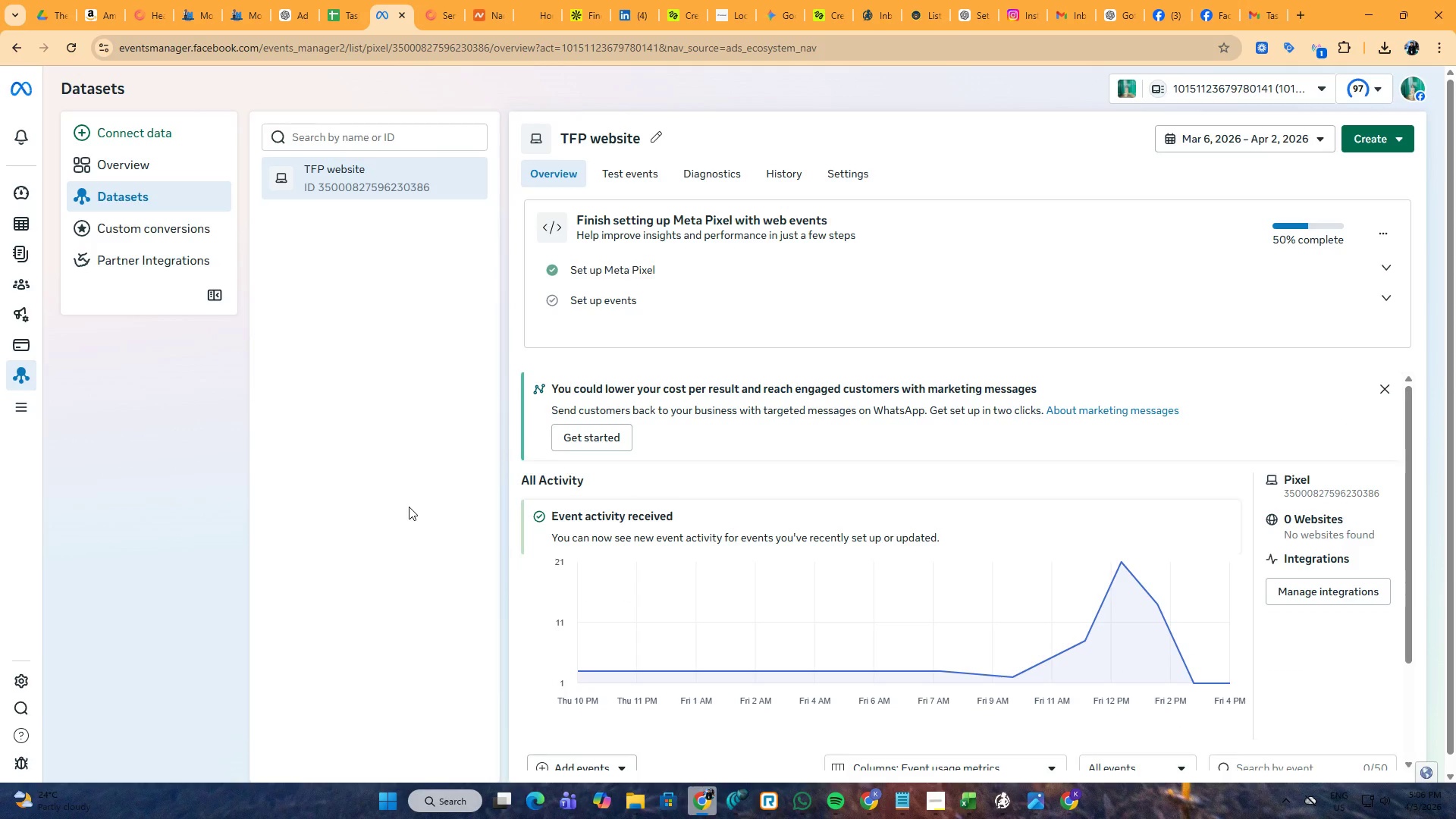 
wait(12.61)
 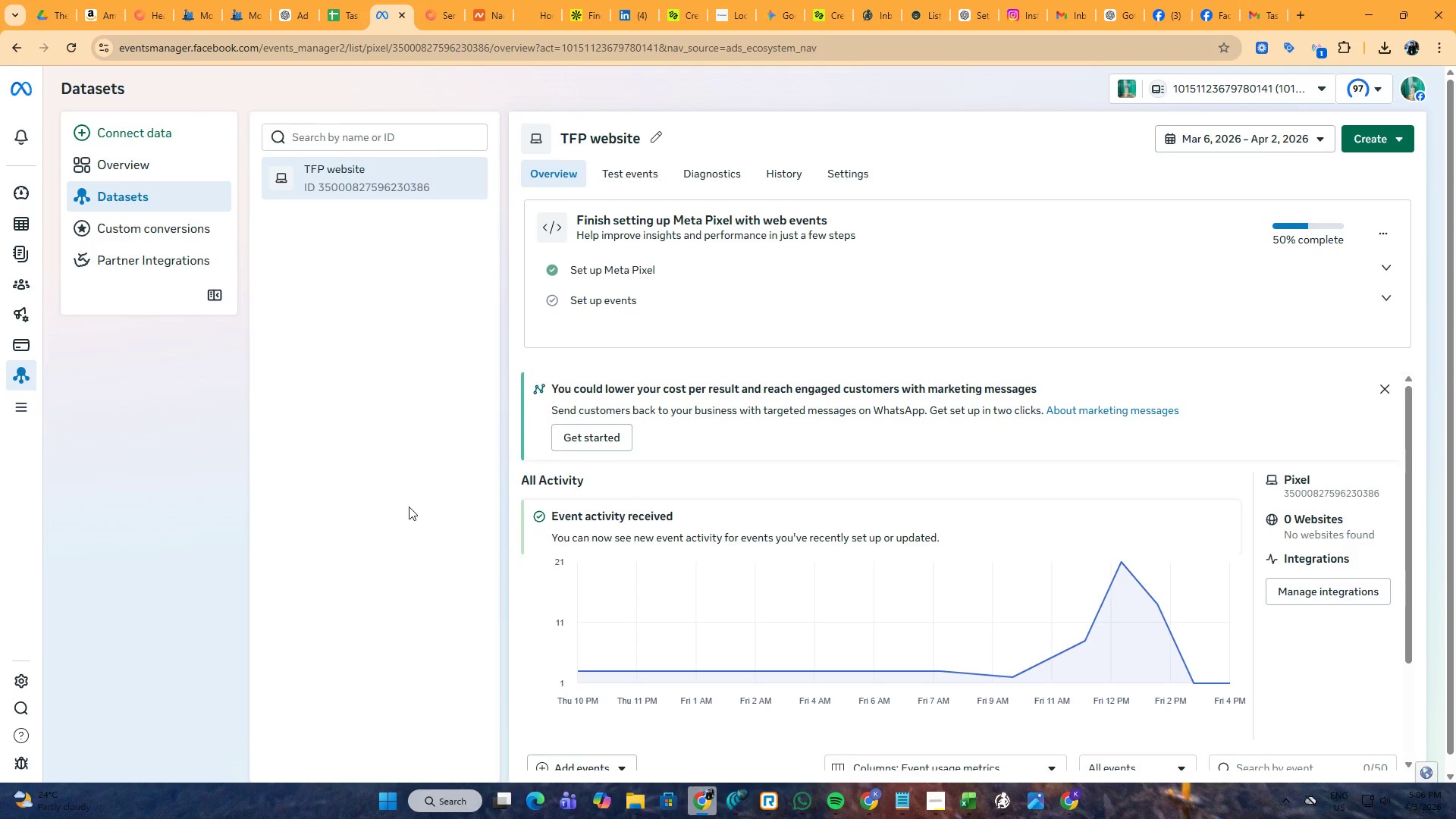 
left_click([1378, 268])
 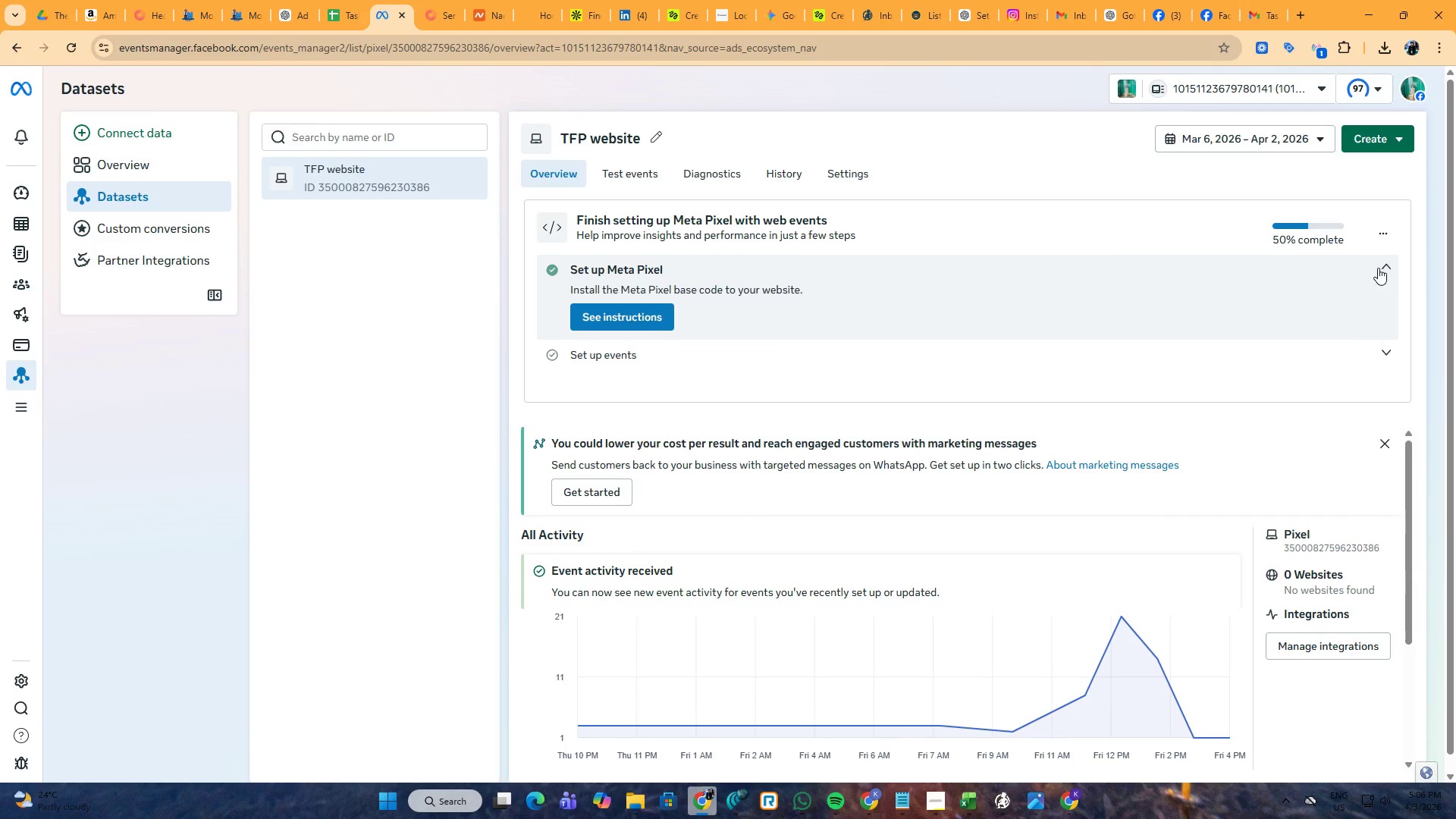 
left_click([1378, 268])
 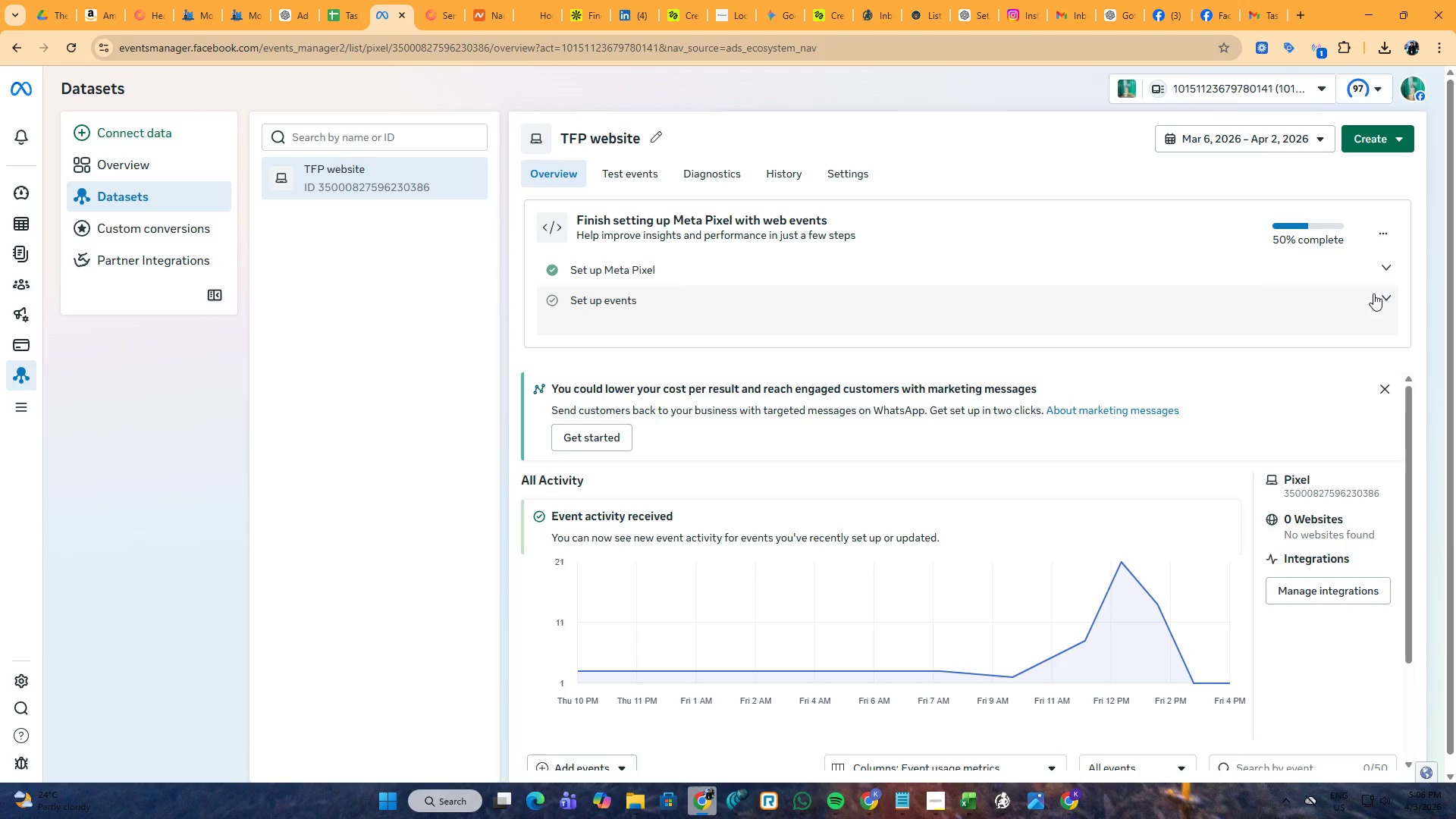 
left_click([1373, 296])
 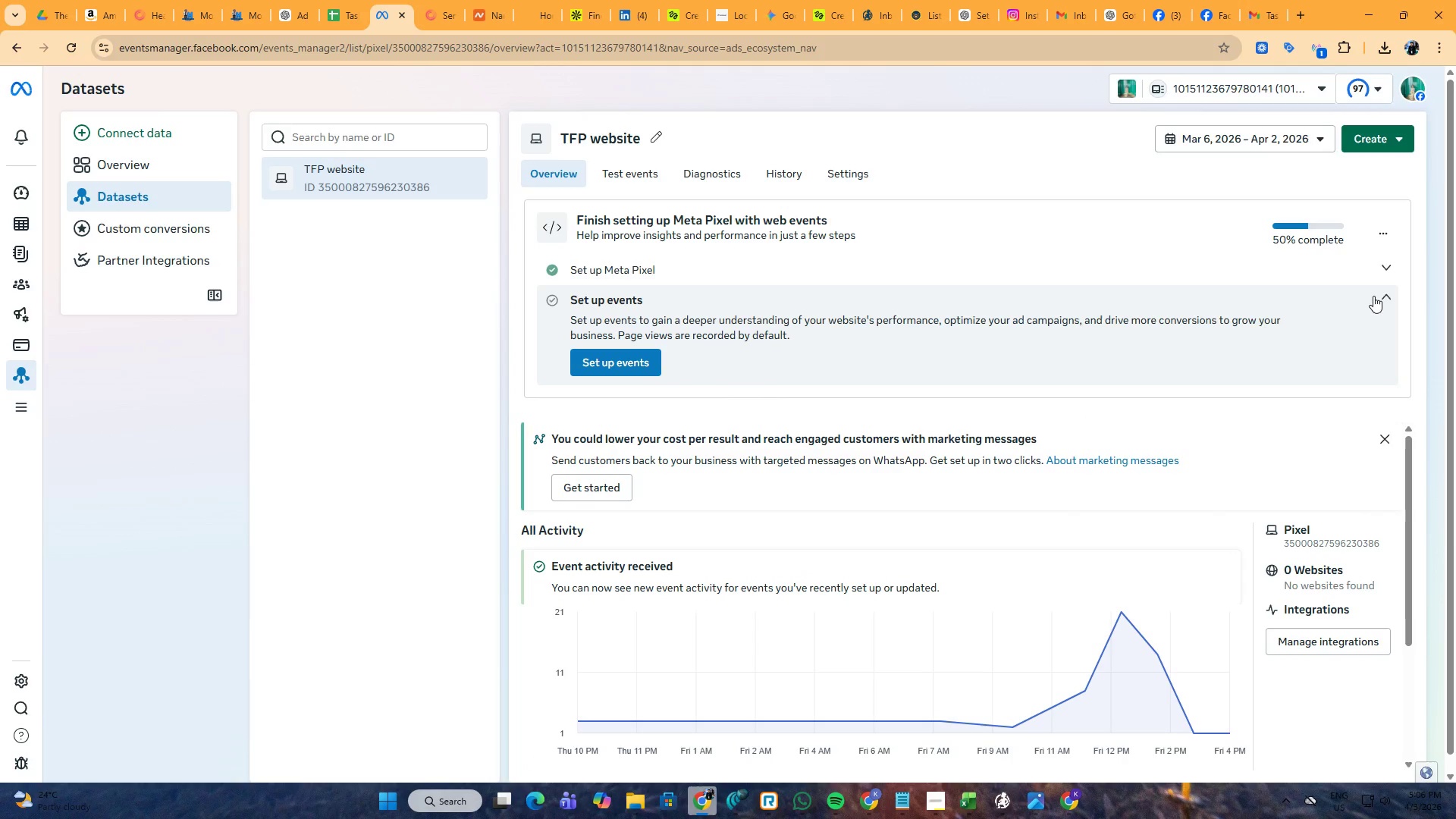 
left_click([1373, 296])
 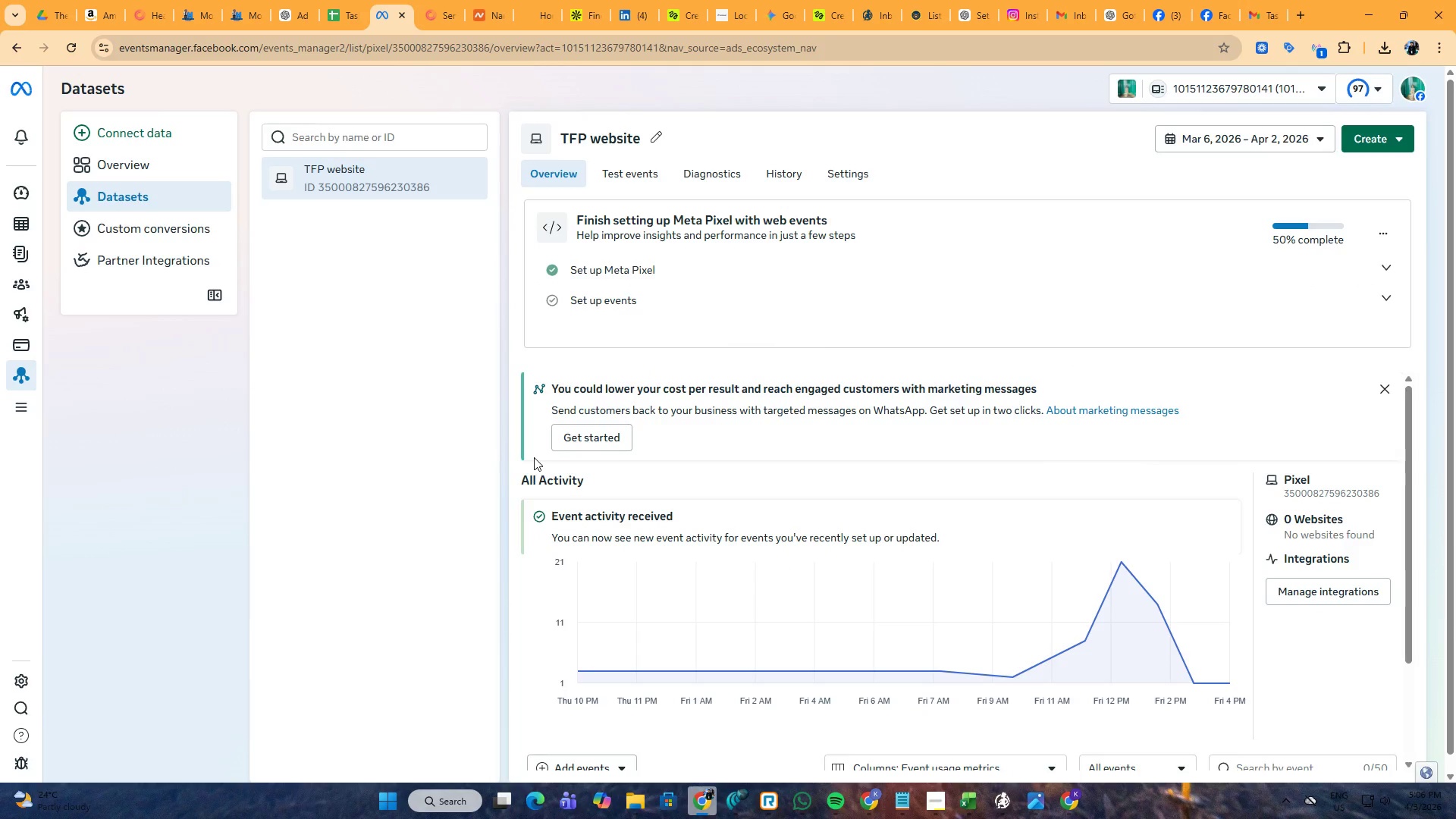 
scroll: coordinate [534, 457], scroll_direction: down, amount: 2.0
 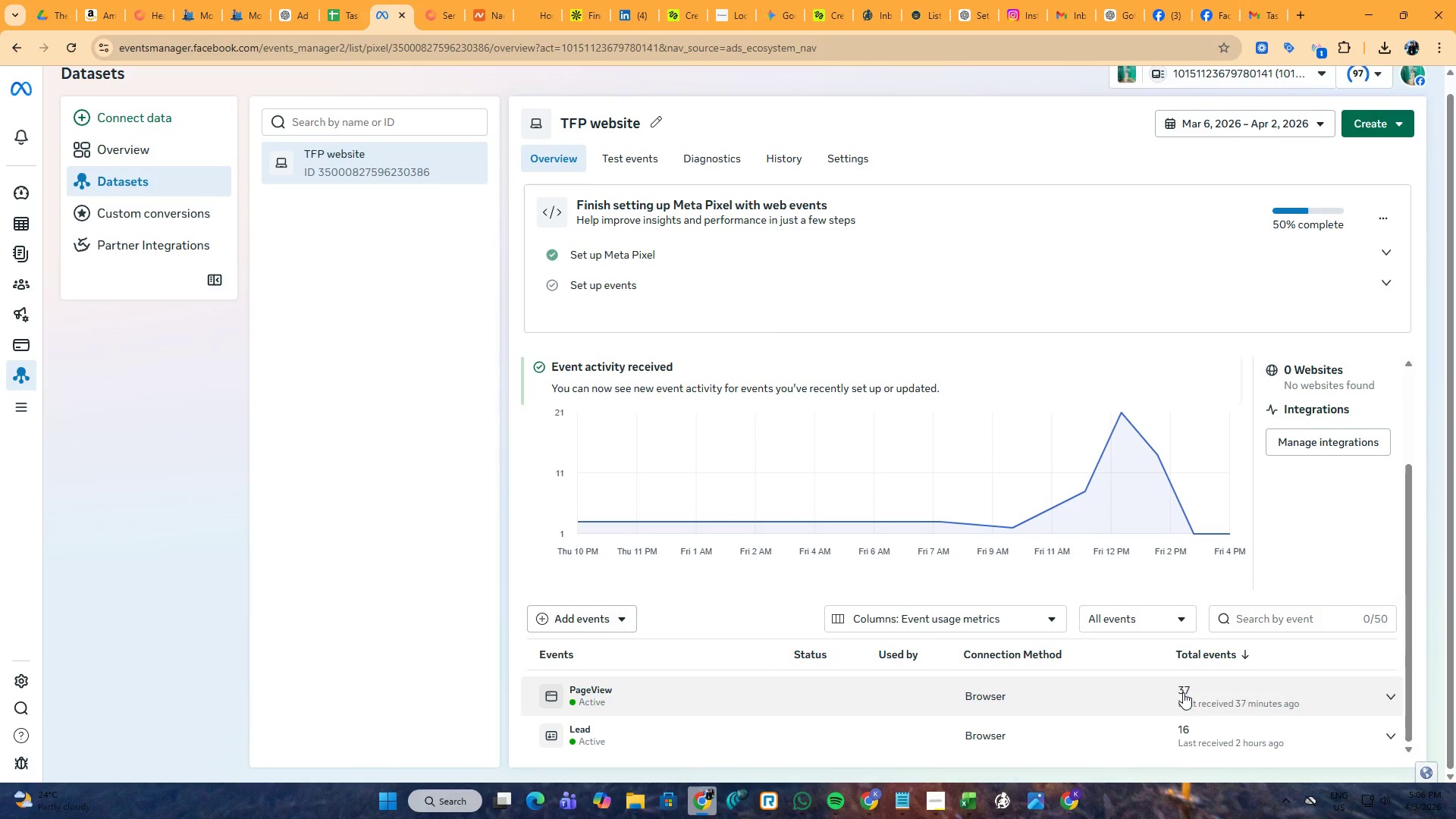 
left_click([1380, 695])
 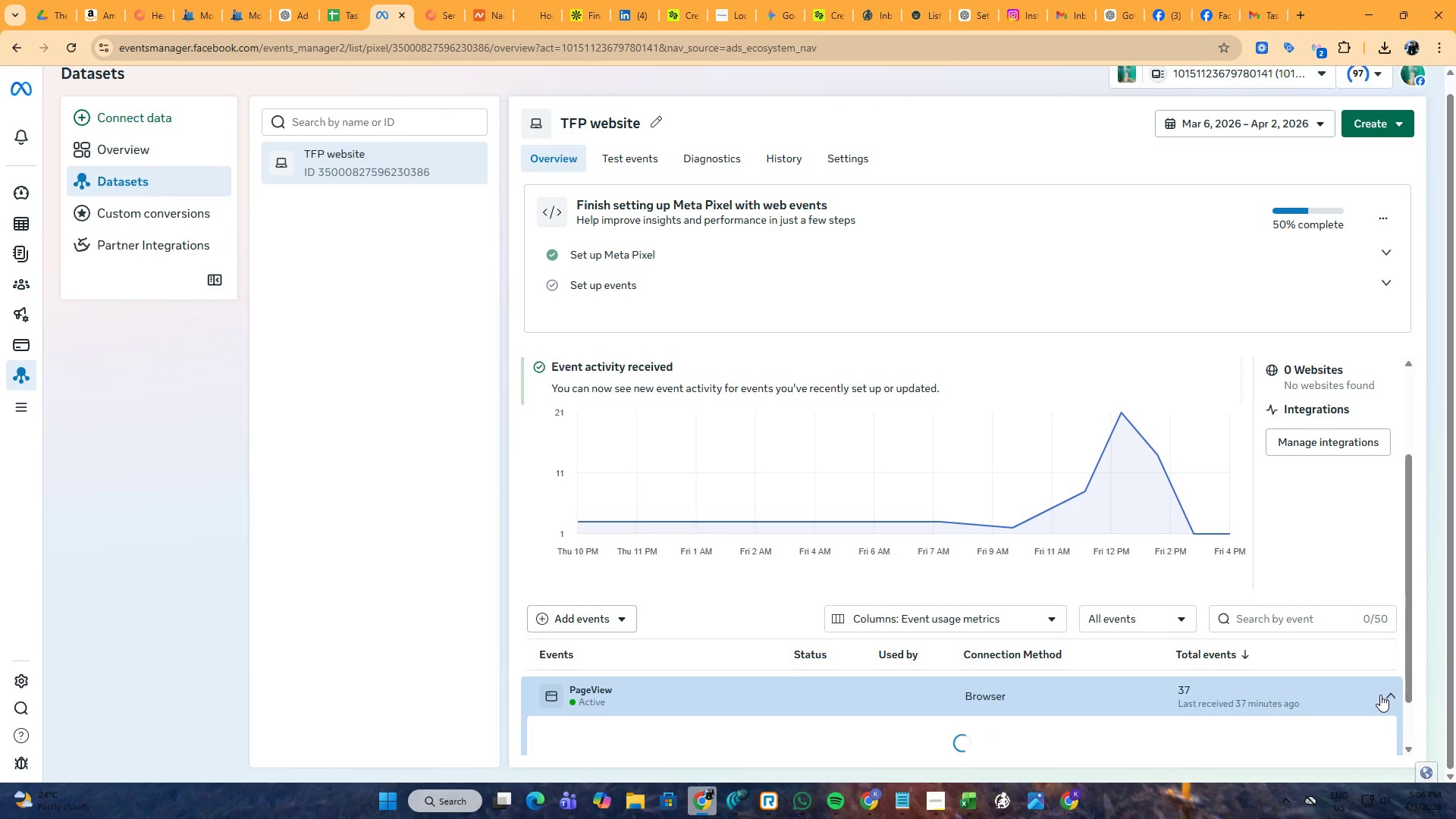 
left_click([1380, 695])
 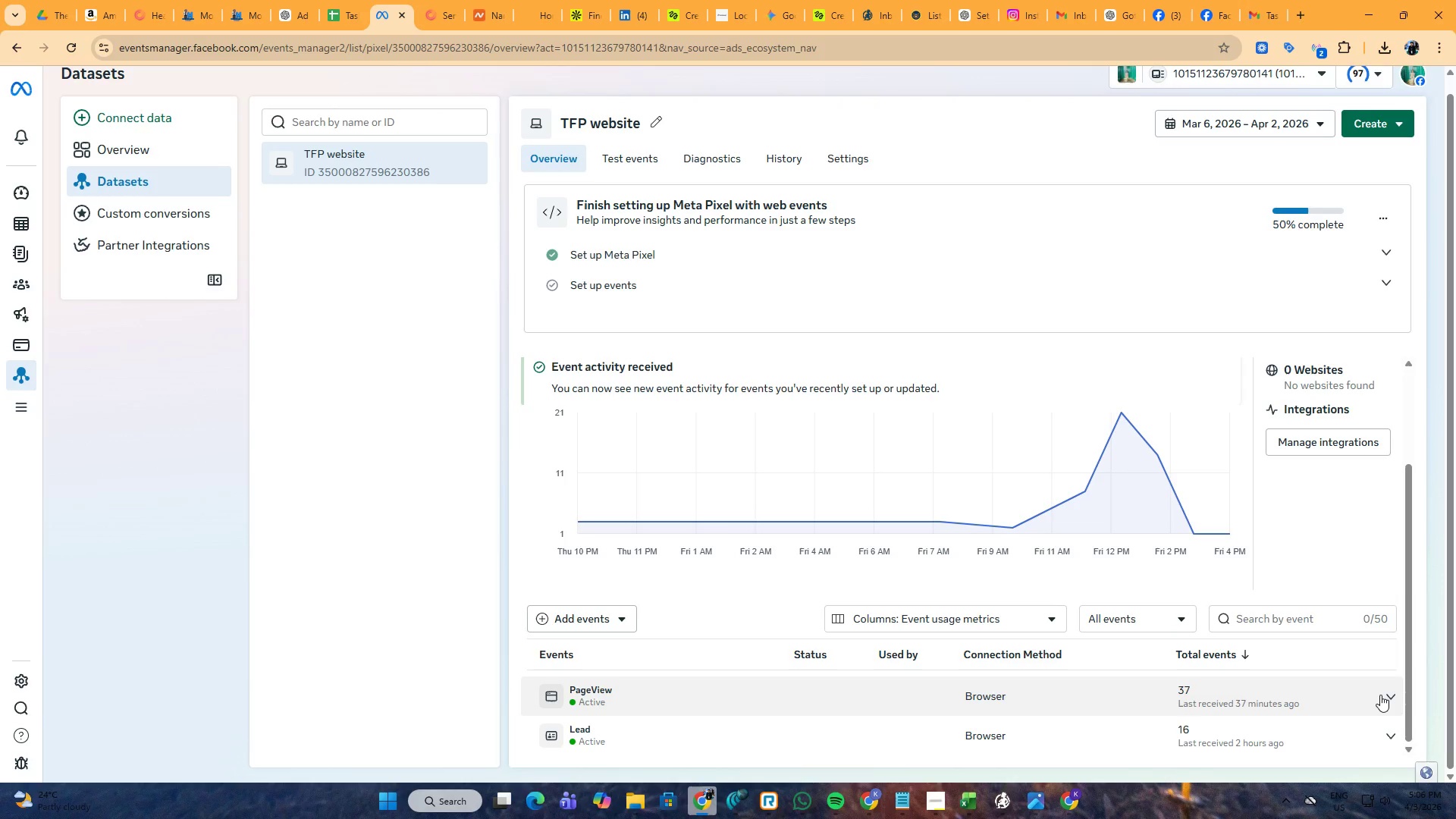 
scroll: coordinate [1380, 695], scroll_direction: down, amount: 3.0
 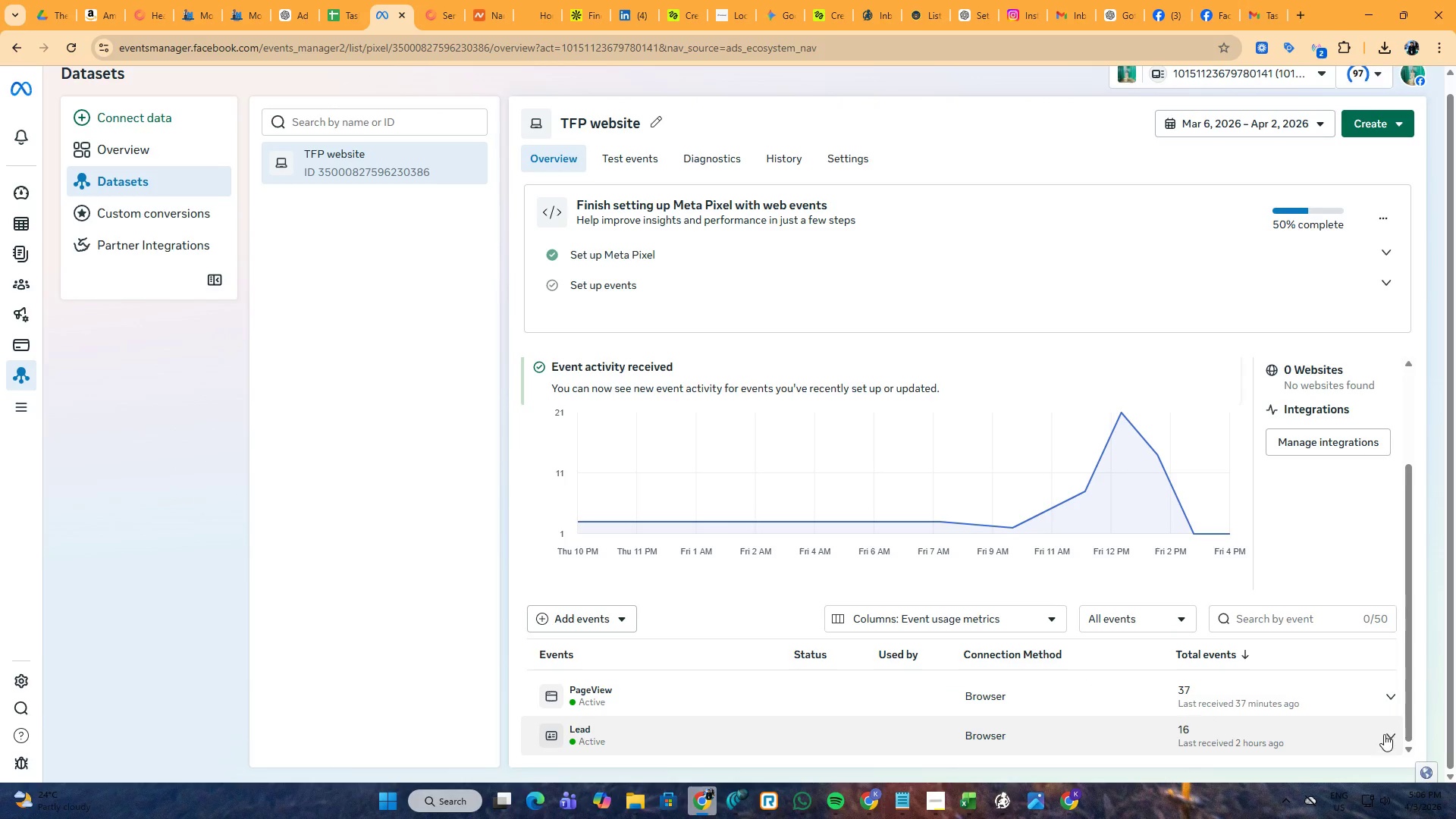 
left_click([1384, 734])
 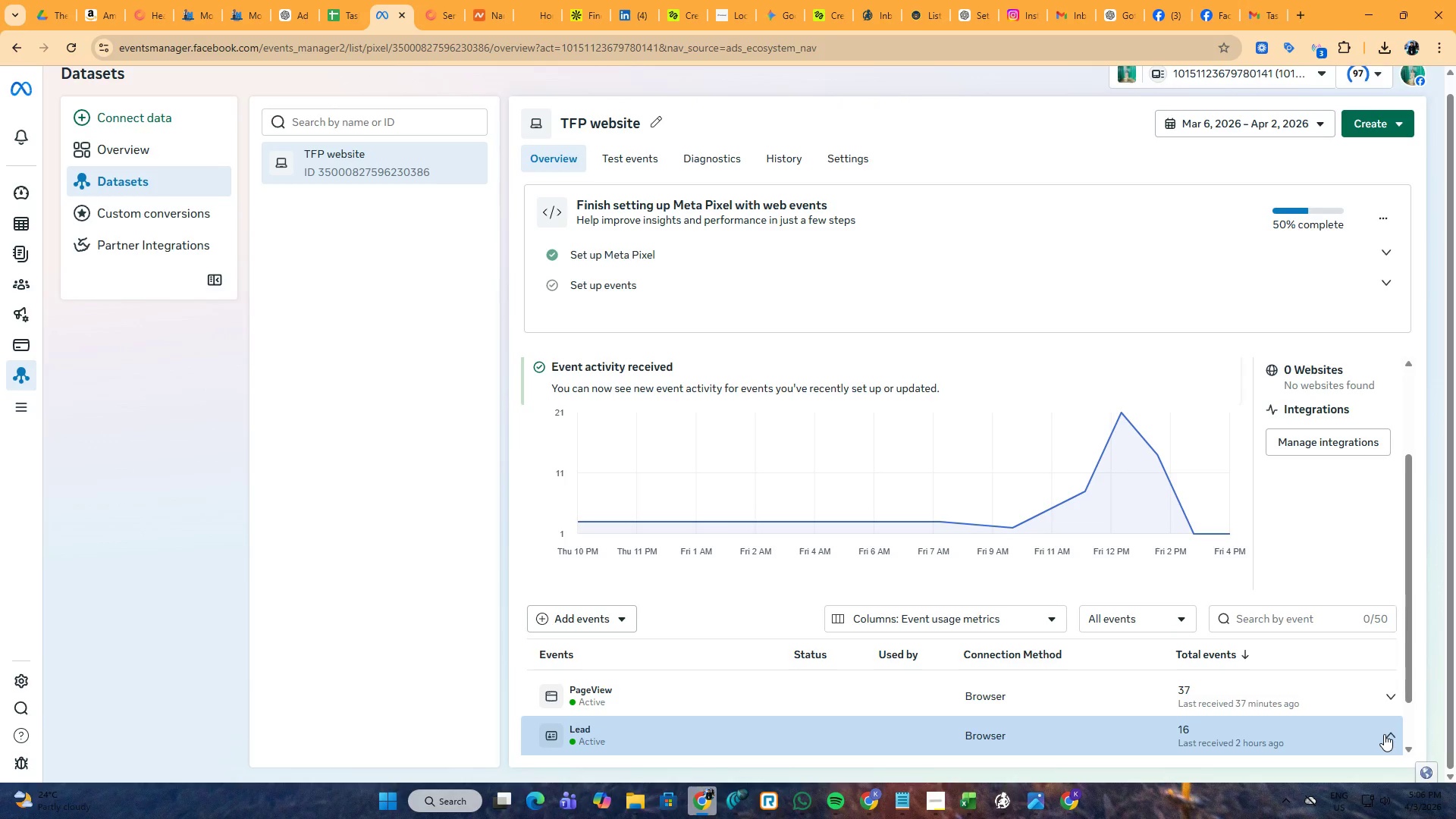 
scroll: coordinate [1384, 716], scroll_direction: down, amount: 6.0
 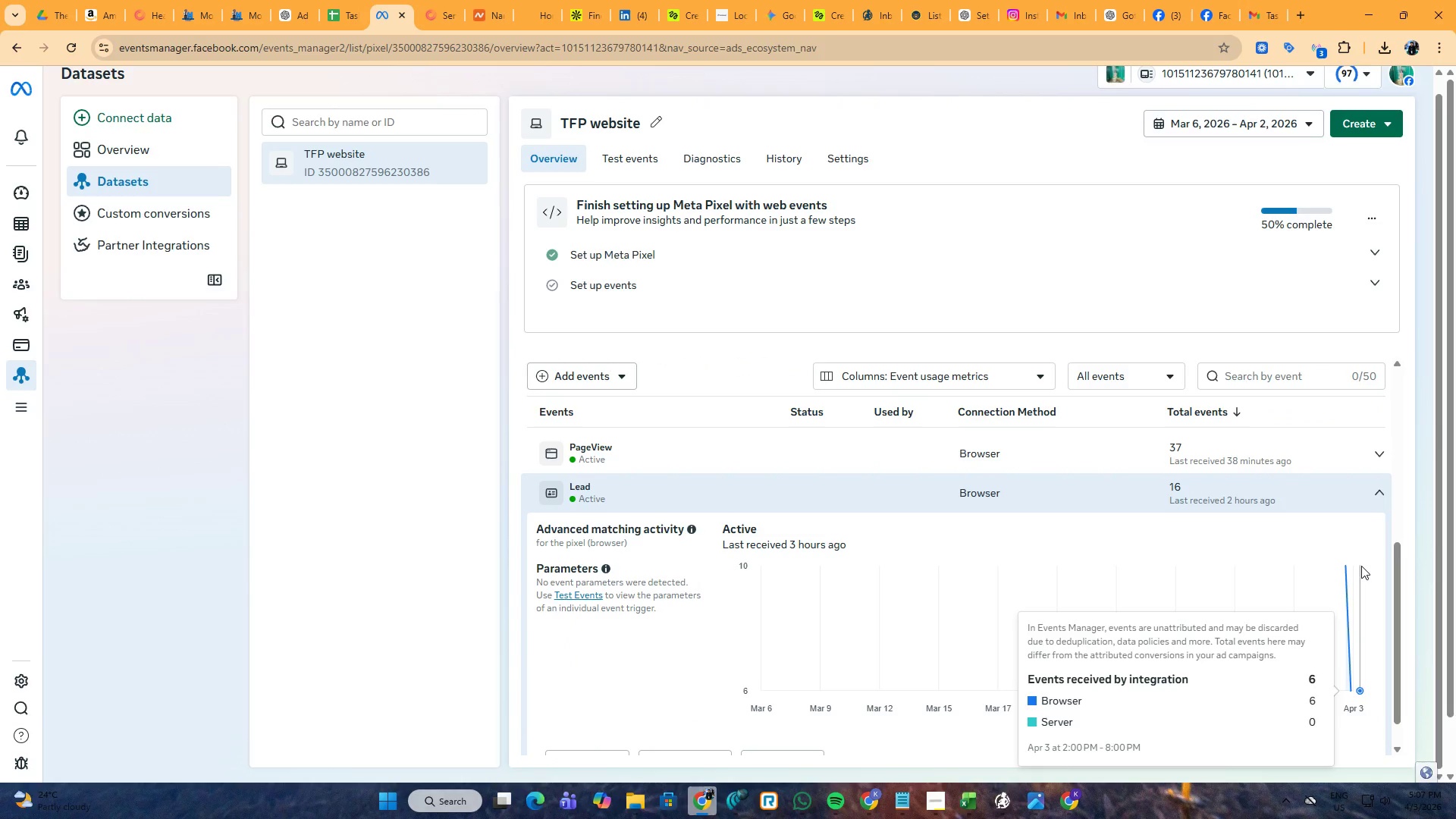 
left_click([1376, 500])
 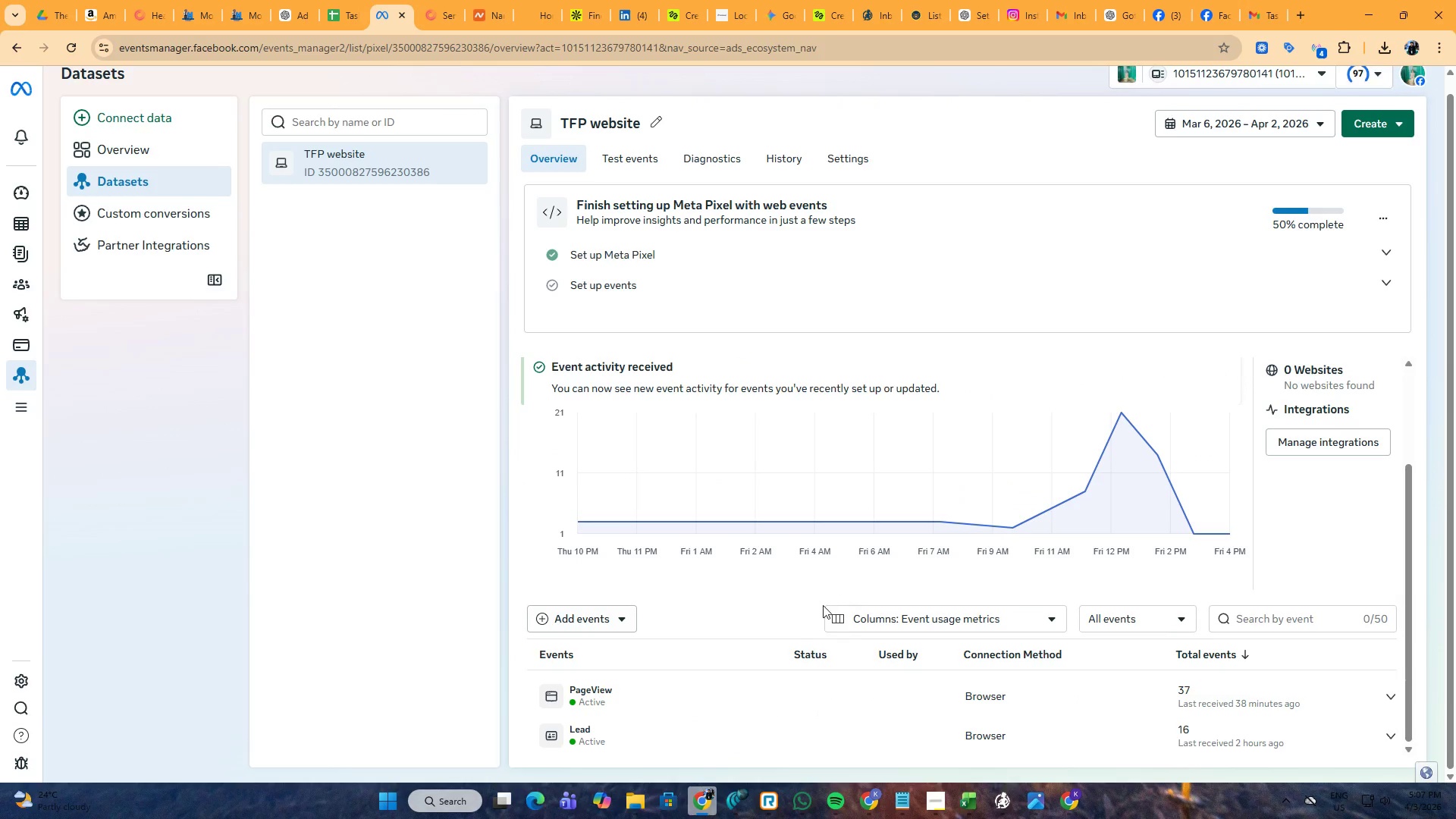 
scroll: coordinate [786, 645], scroll_direction: down, amount: 4.0
 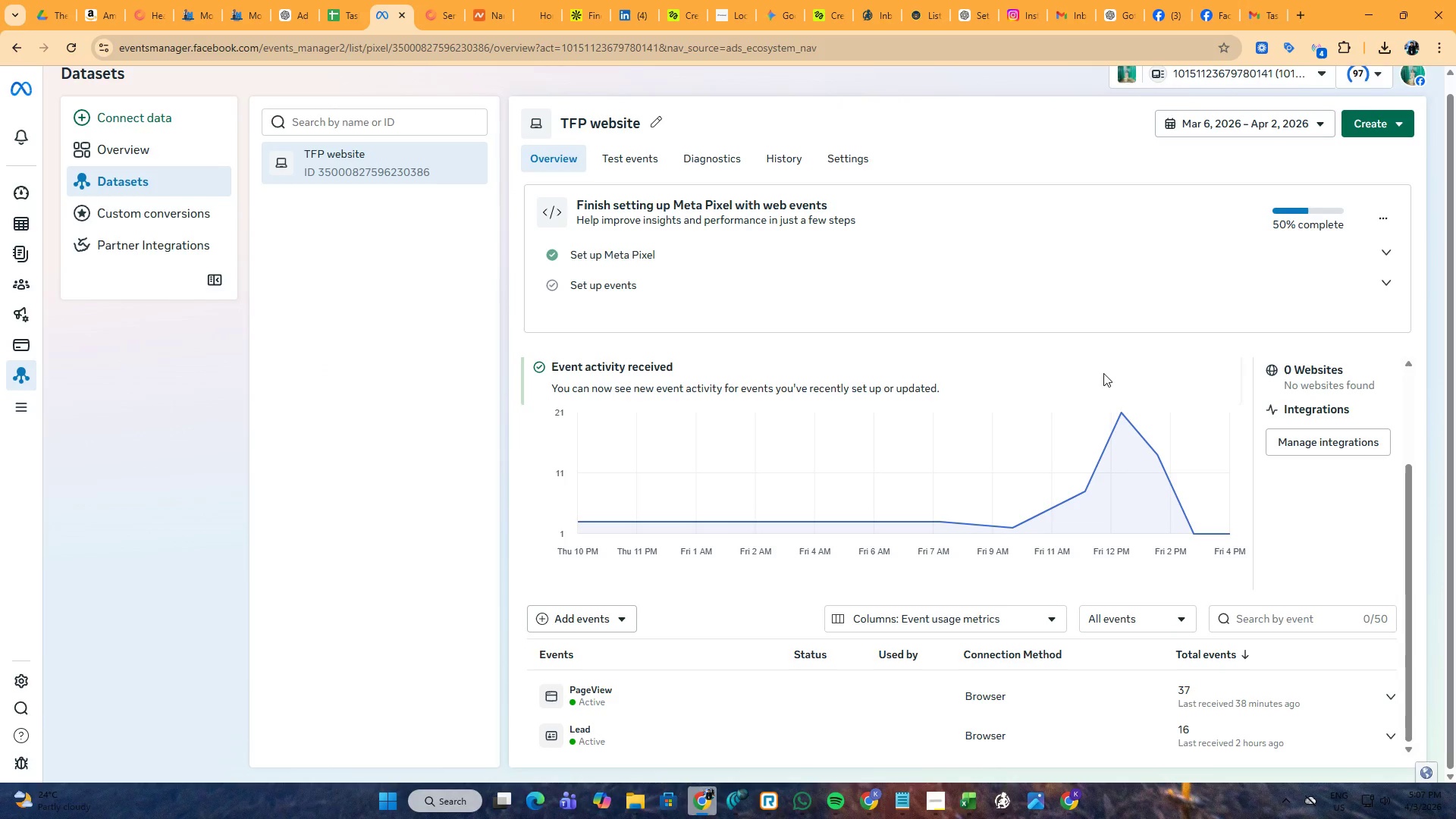 
wait(14.29)
 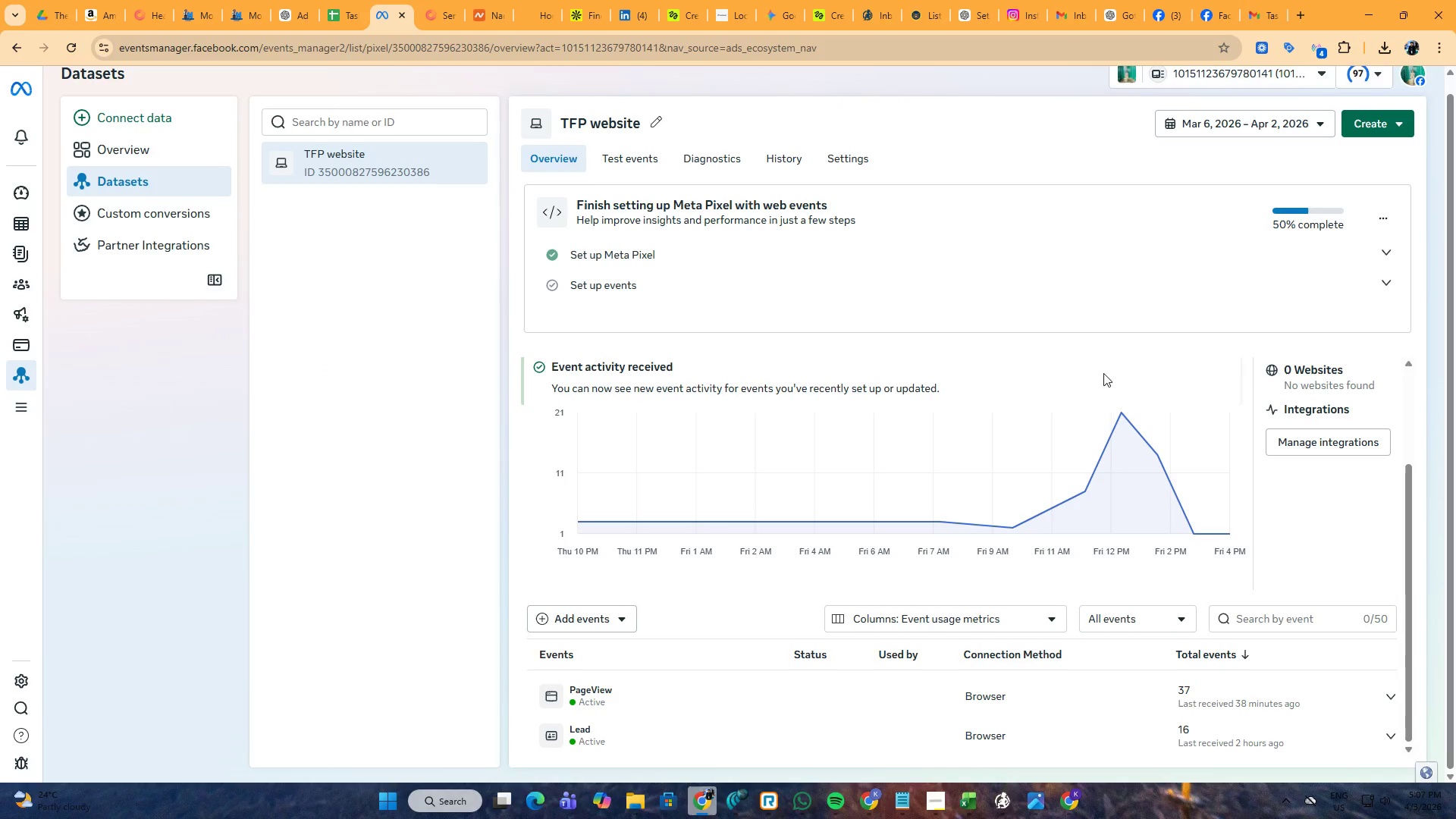 
left_click([449, 172])
 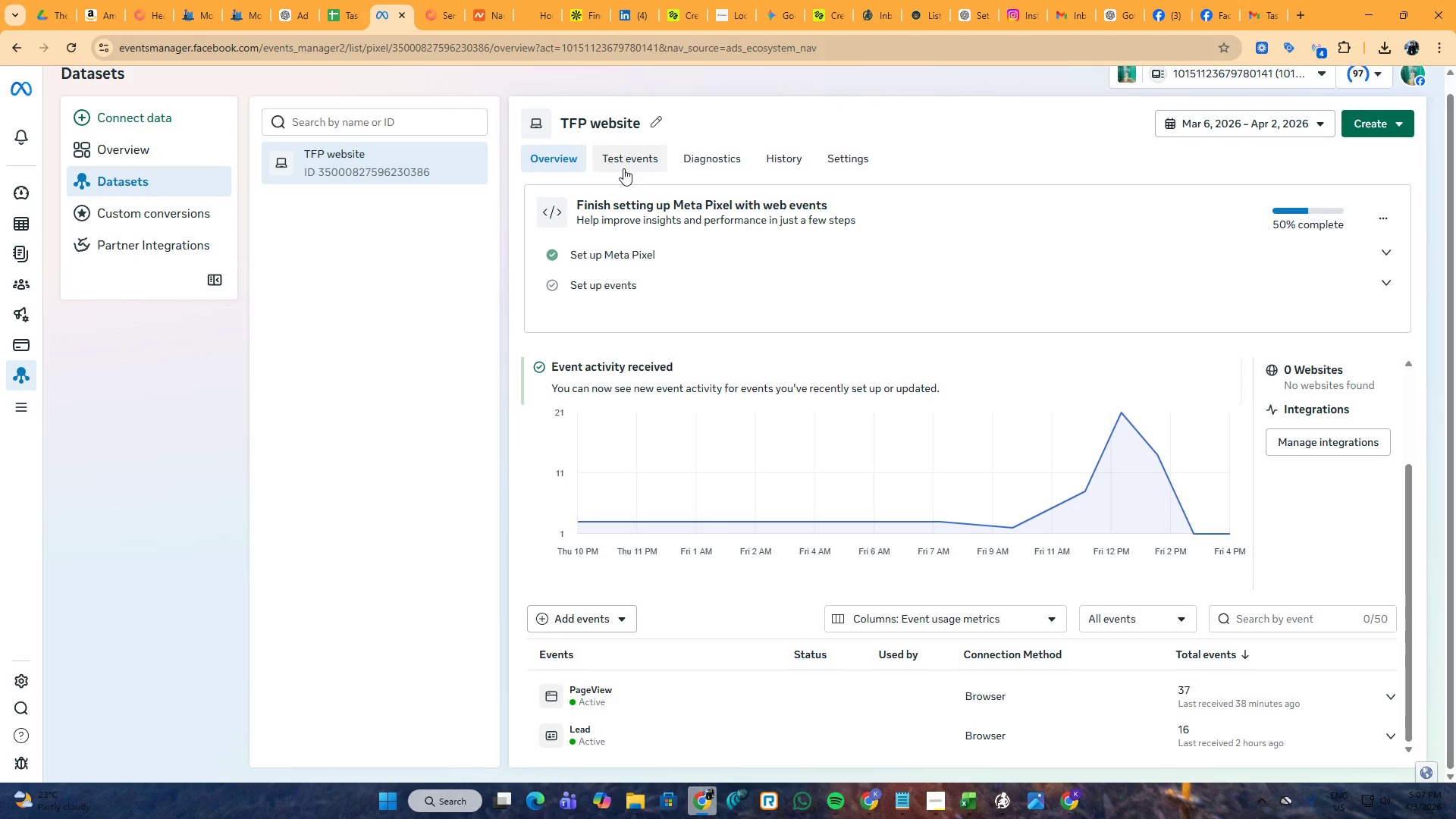 
left_click([623, 168])
 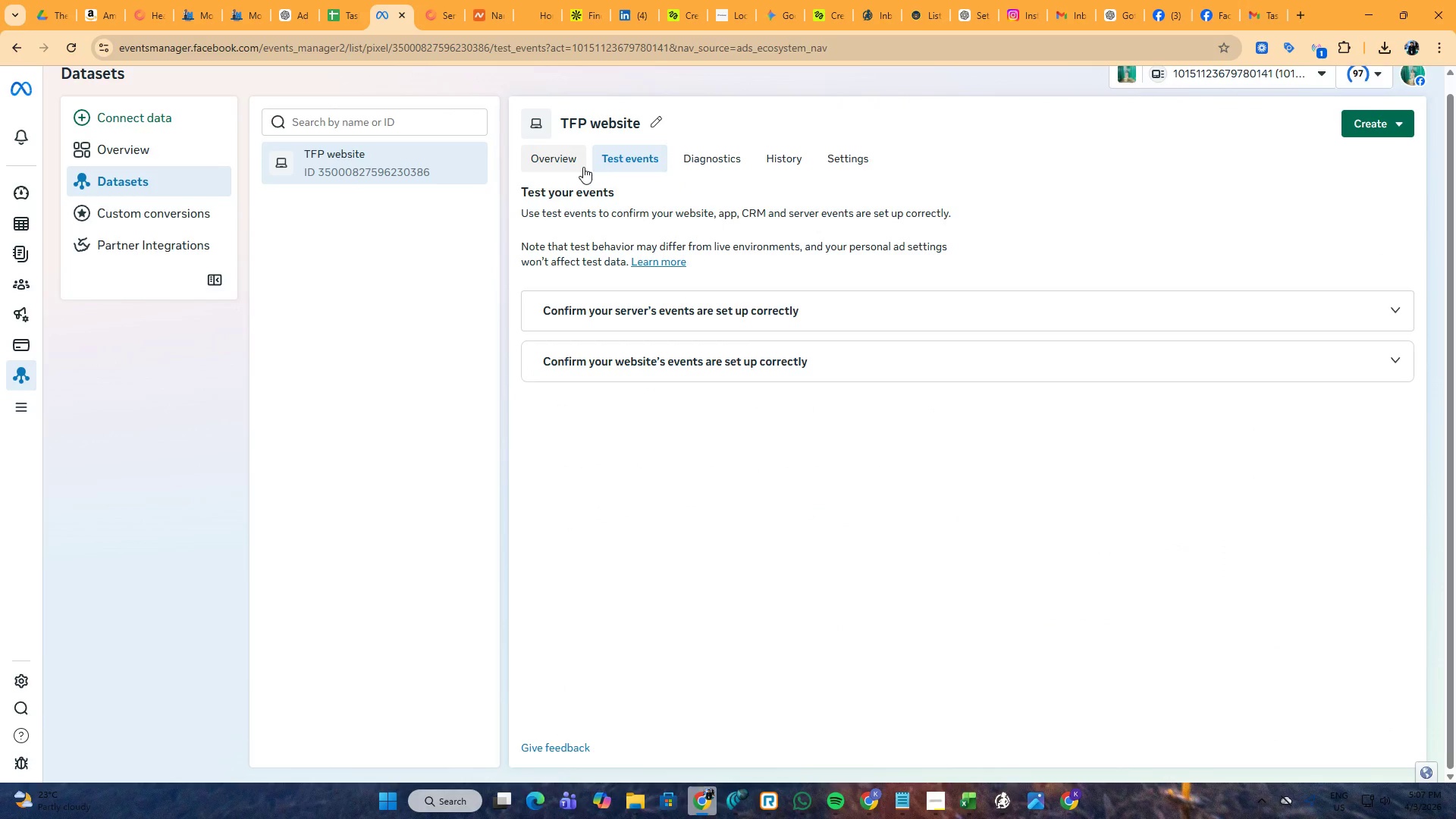 
wait(5.34)
 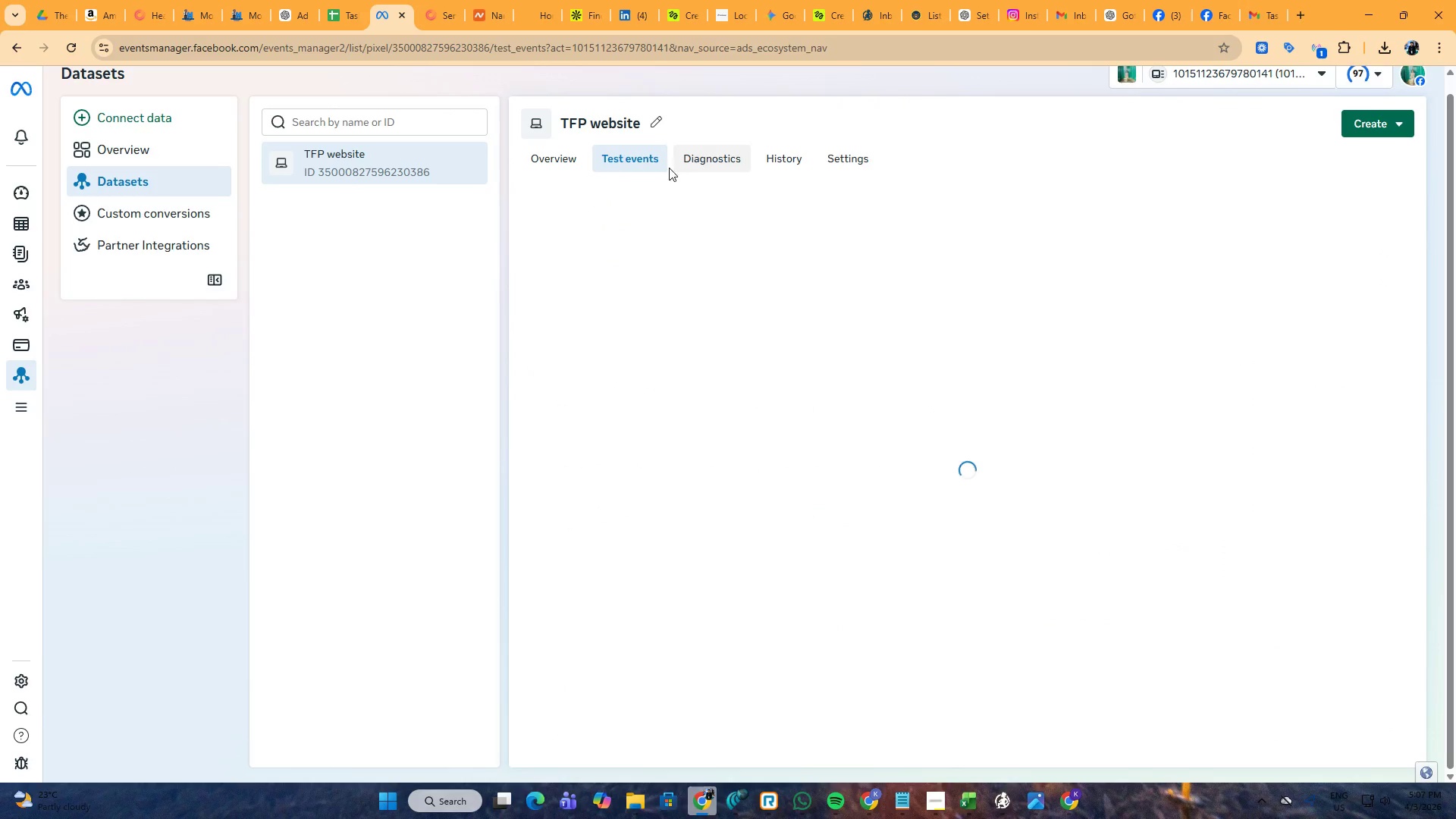 
left_click([583, 167])
 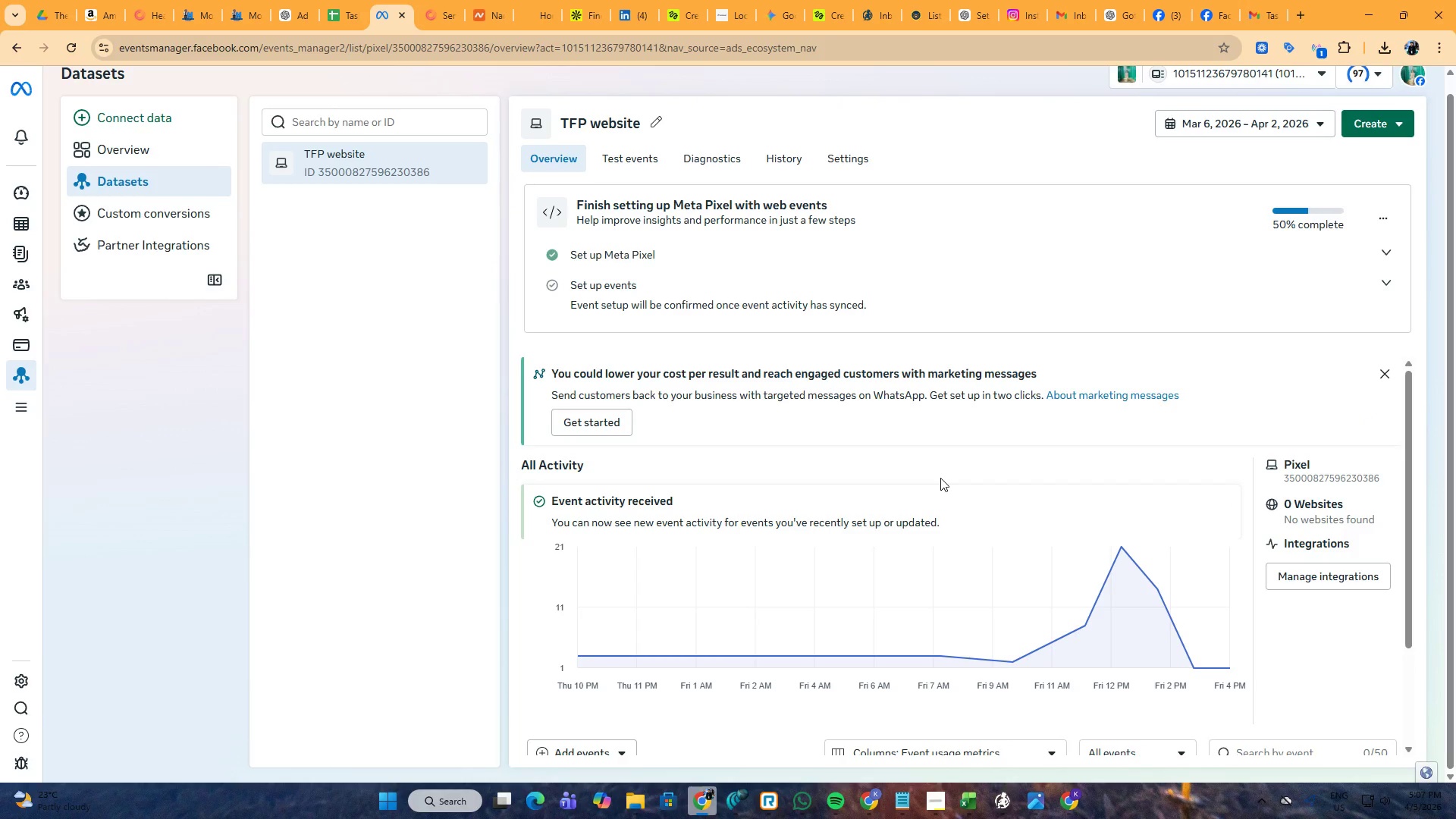 
scroll: coordinate [940, 478], scroll_direction: down, amount: 3.0
 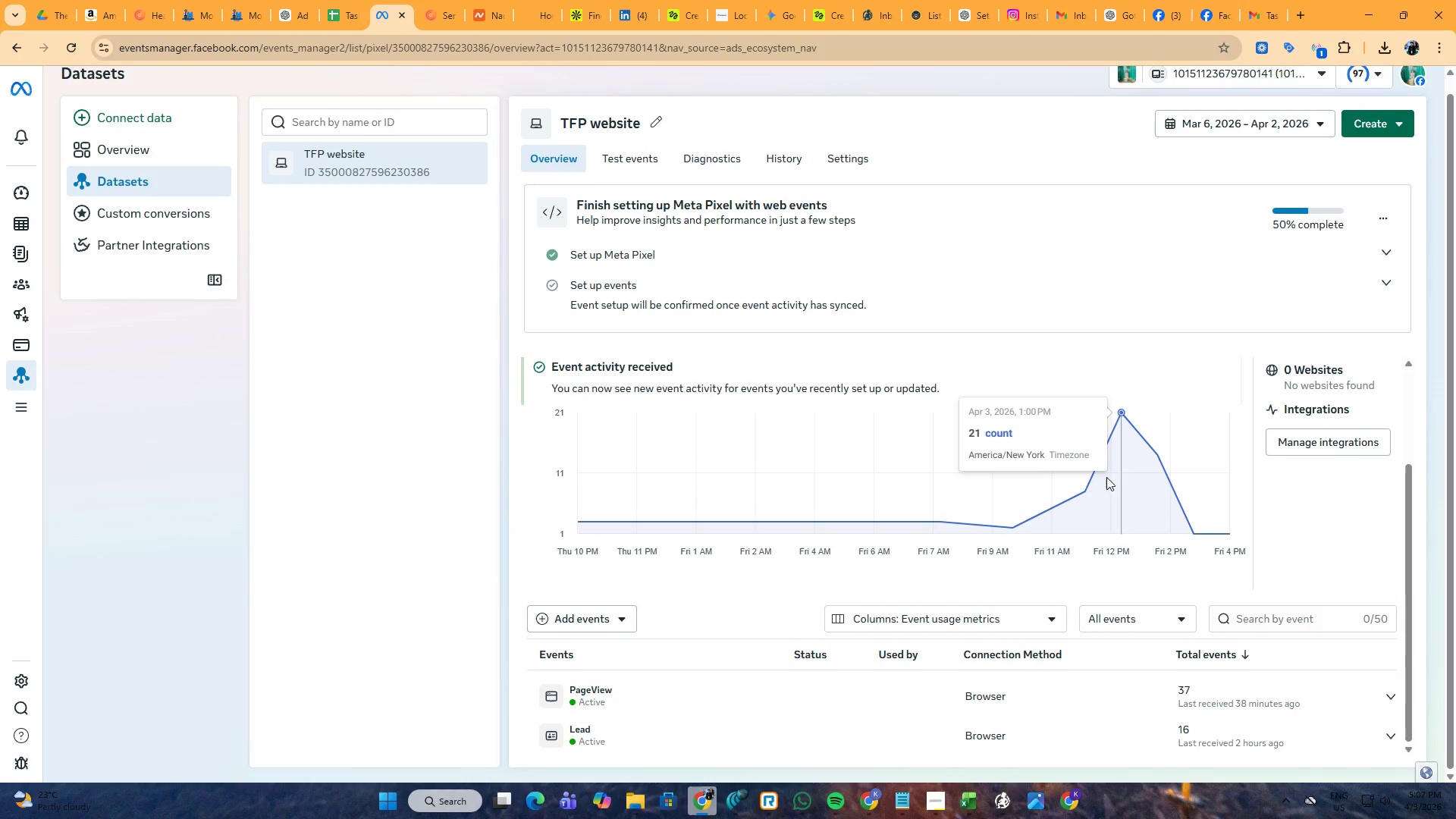 
wait(6.56)
 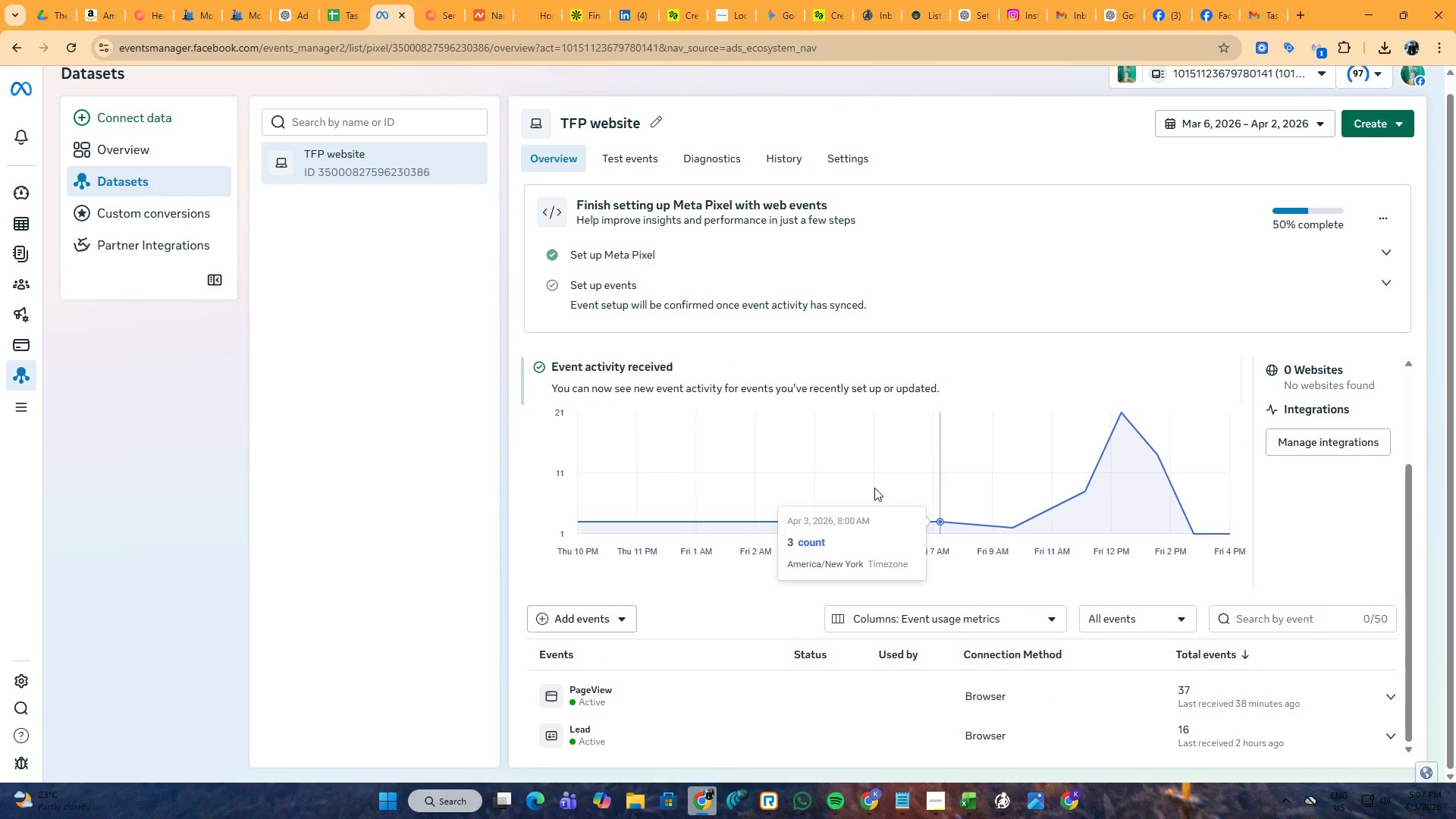 
mouse_move([1119, 472])
 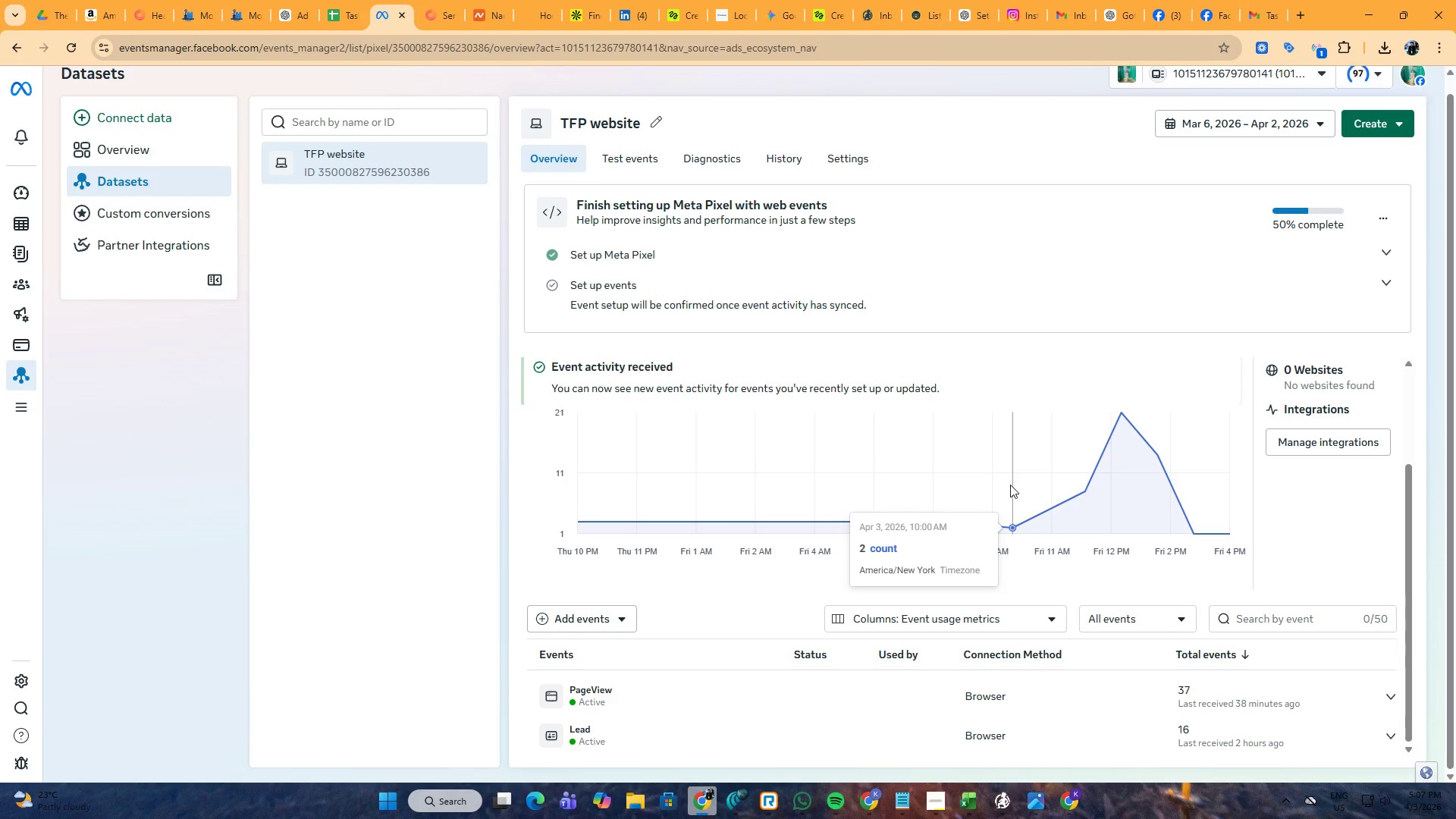 
wait(16.58)
 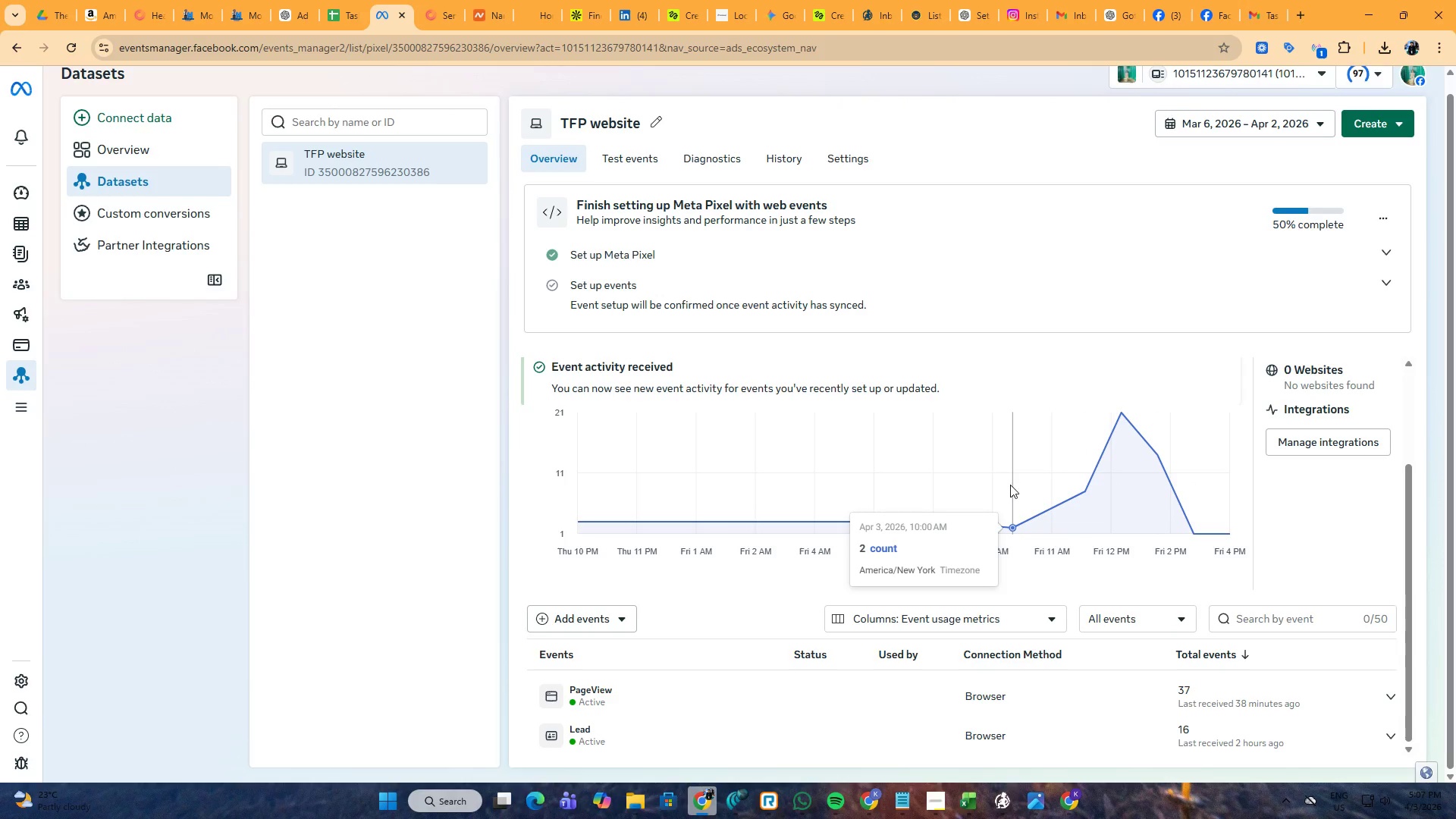 
left_click([431, 0])
 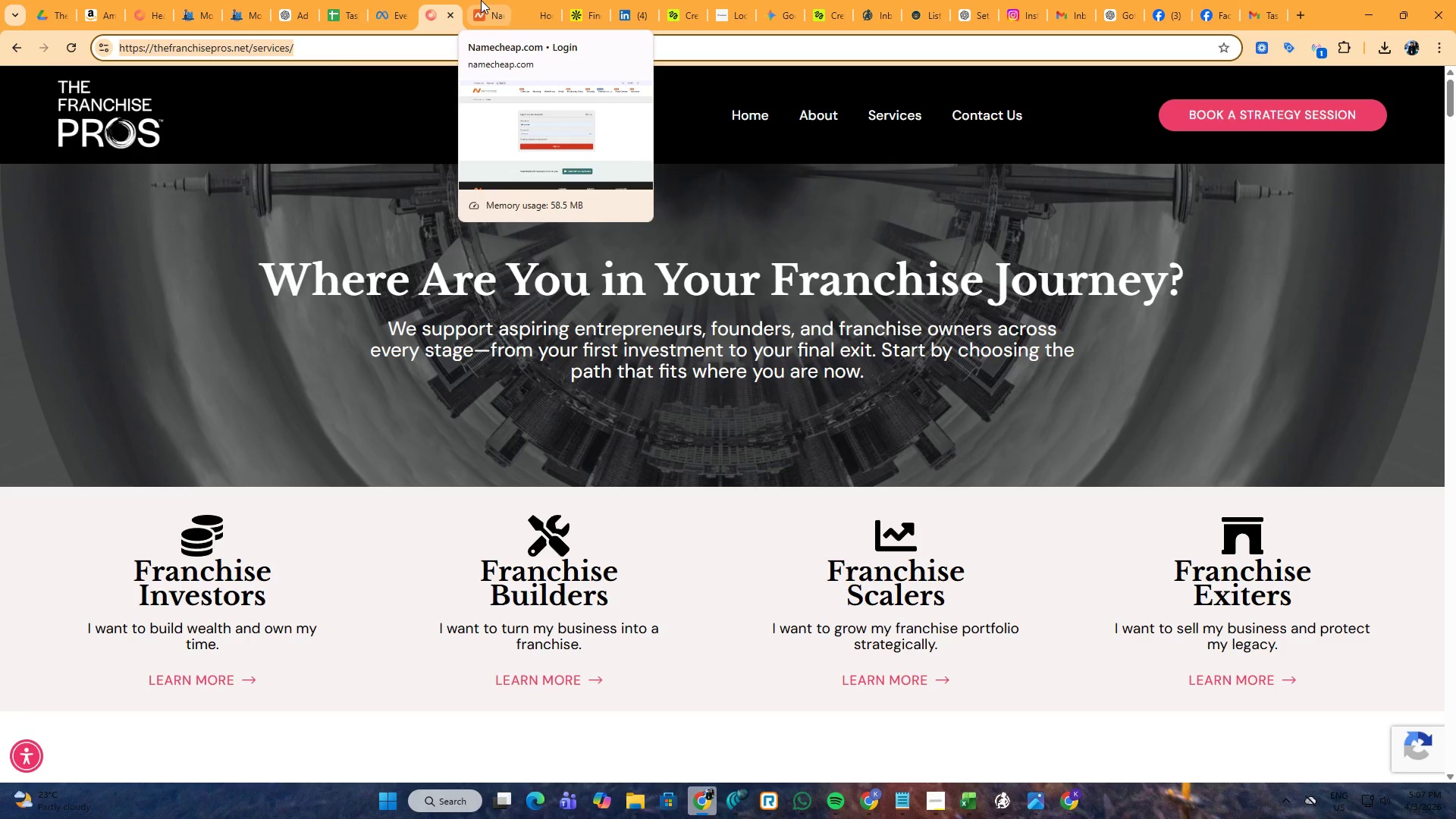 
left_click([481, 0])
 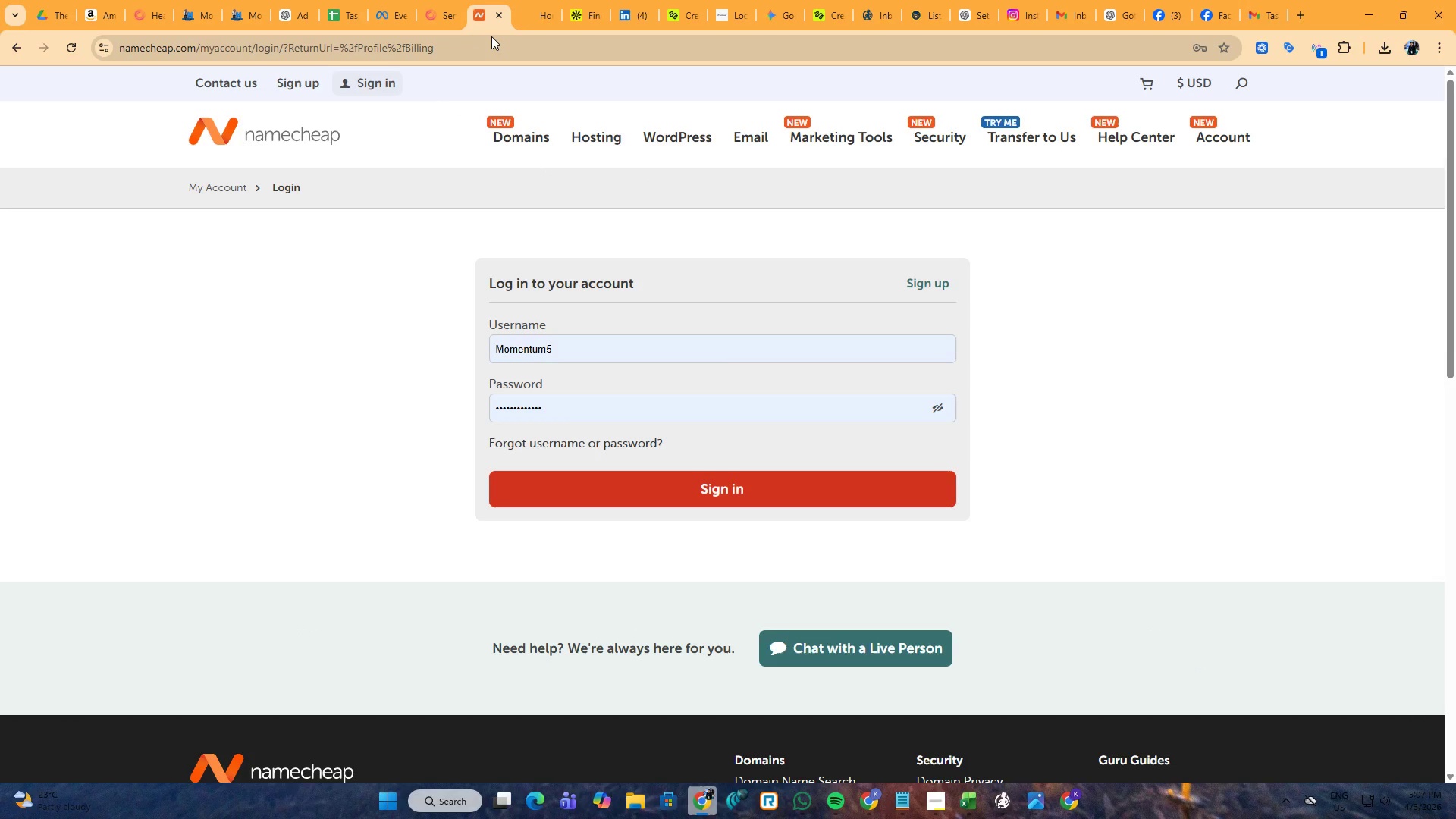 
left_click([518, 0])
 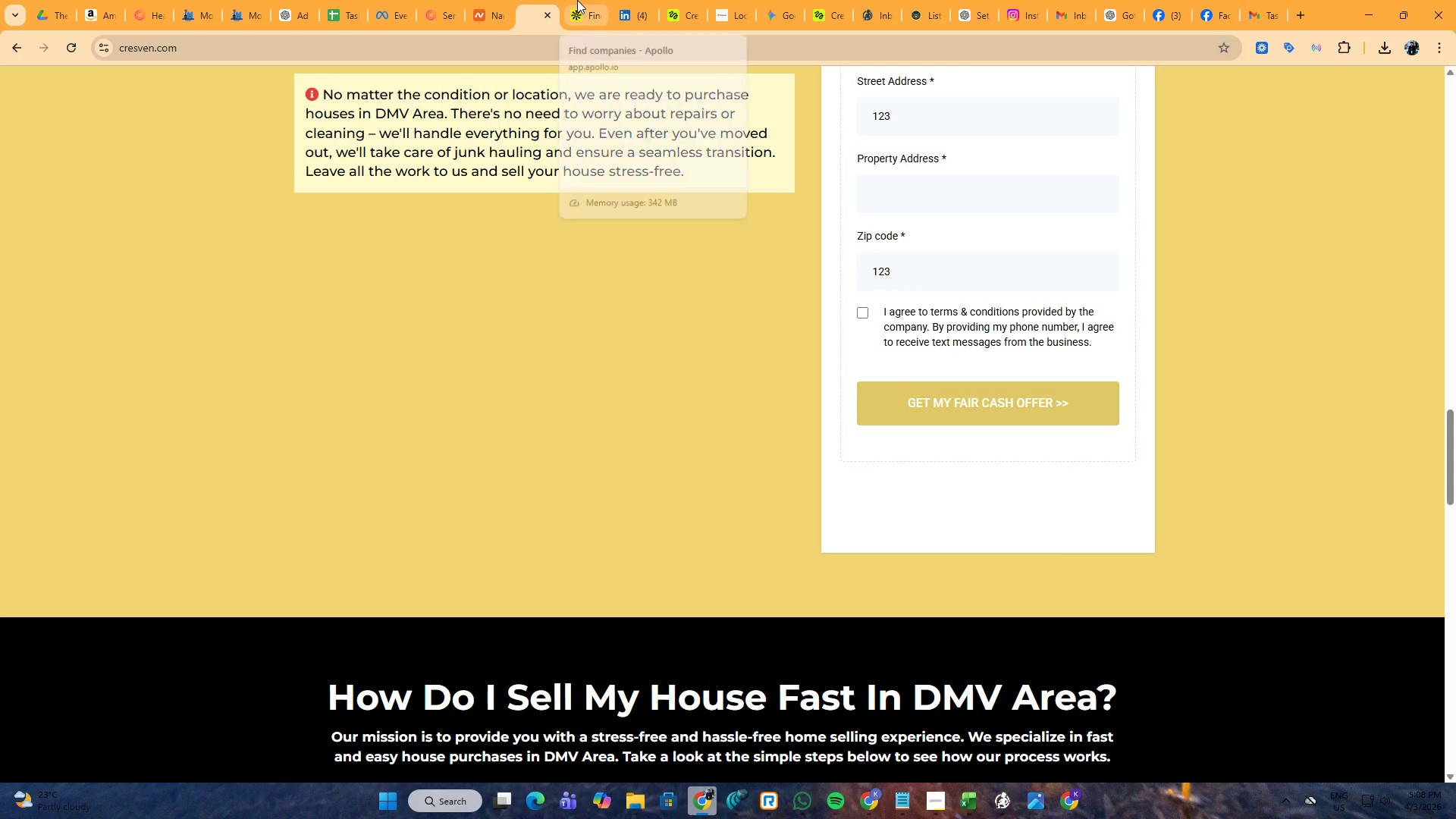 
scroll: coordinate [428, 453], scroll_direction: up, amount: 6.0
 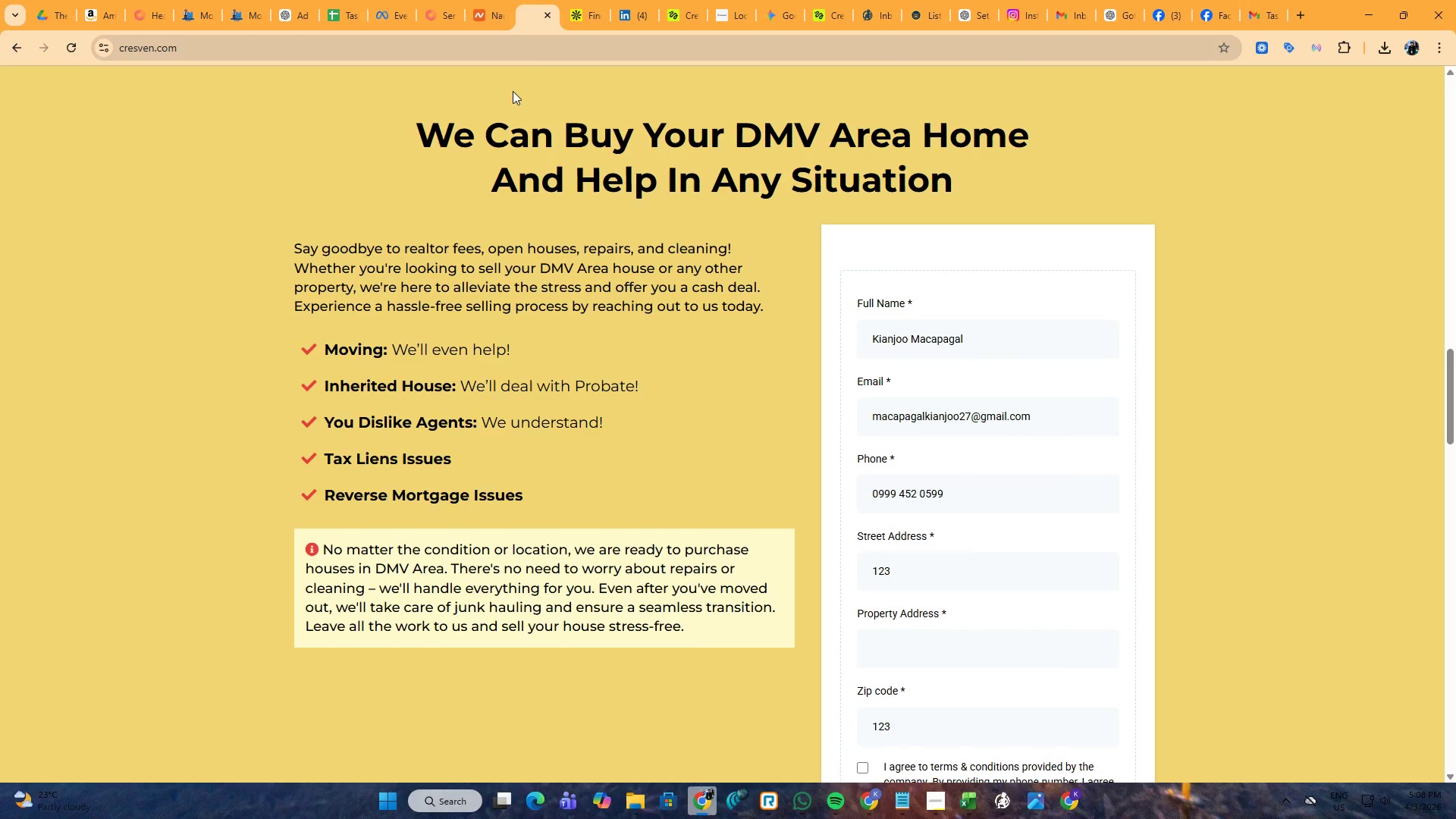 
left_click([576, 4])
 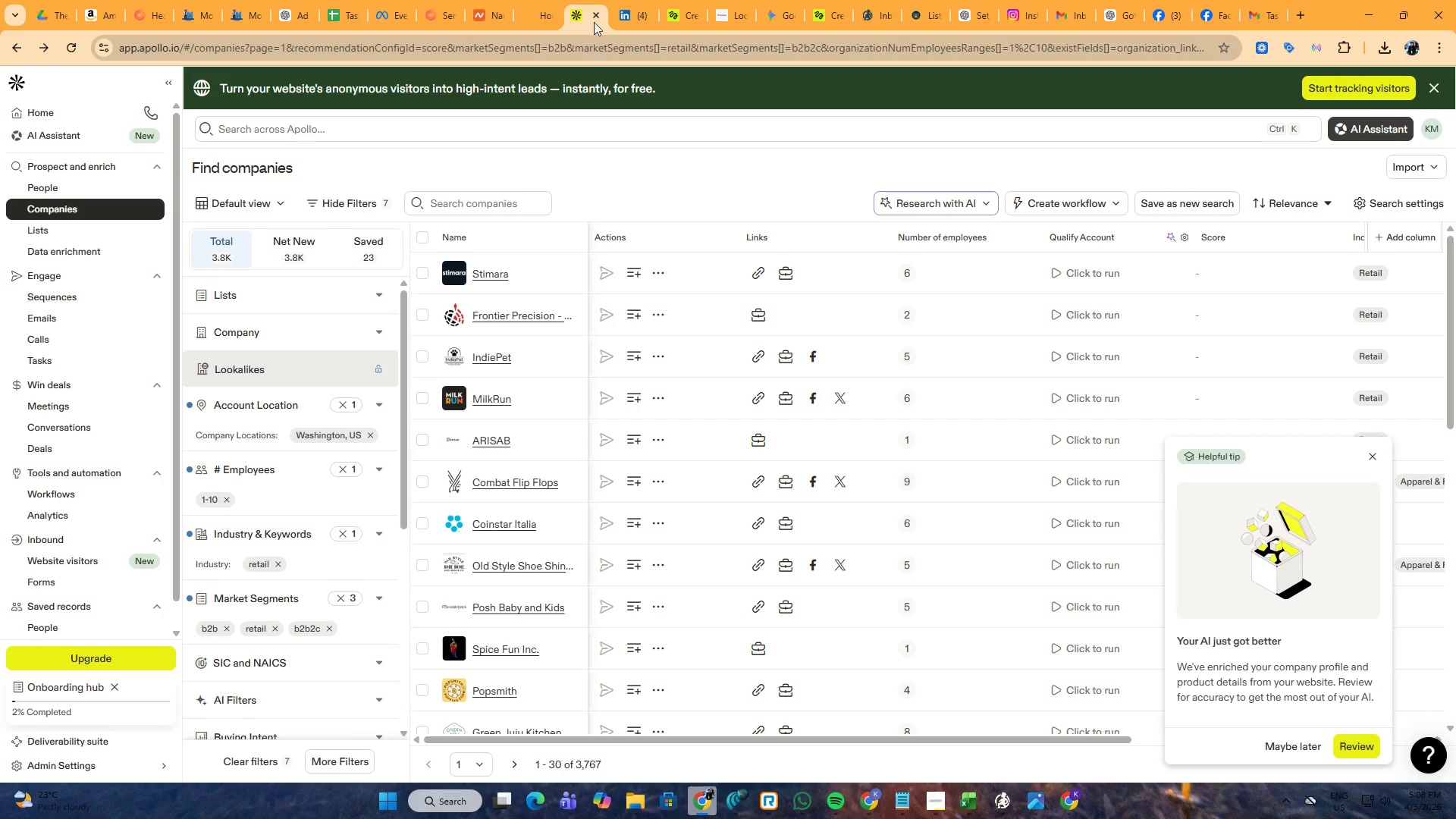 
left_click([623, 0])
 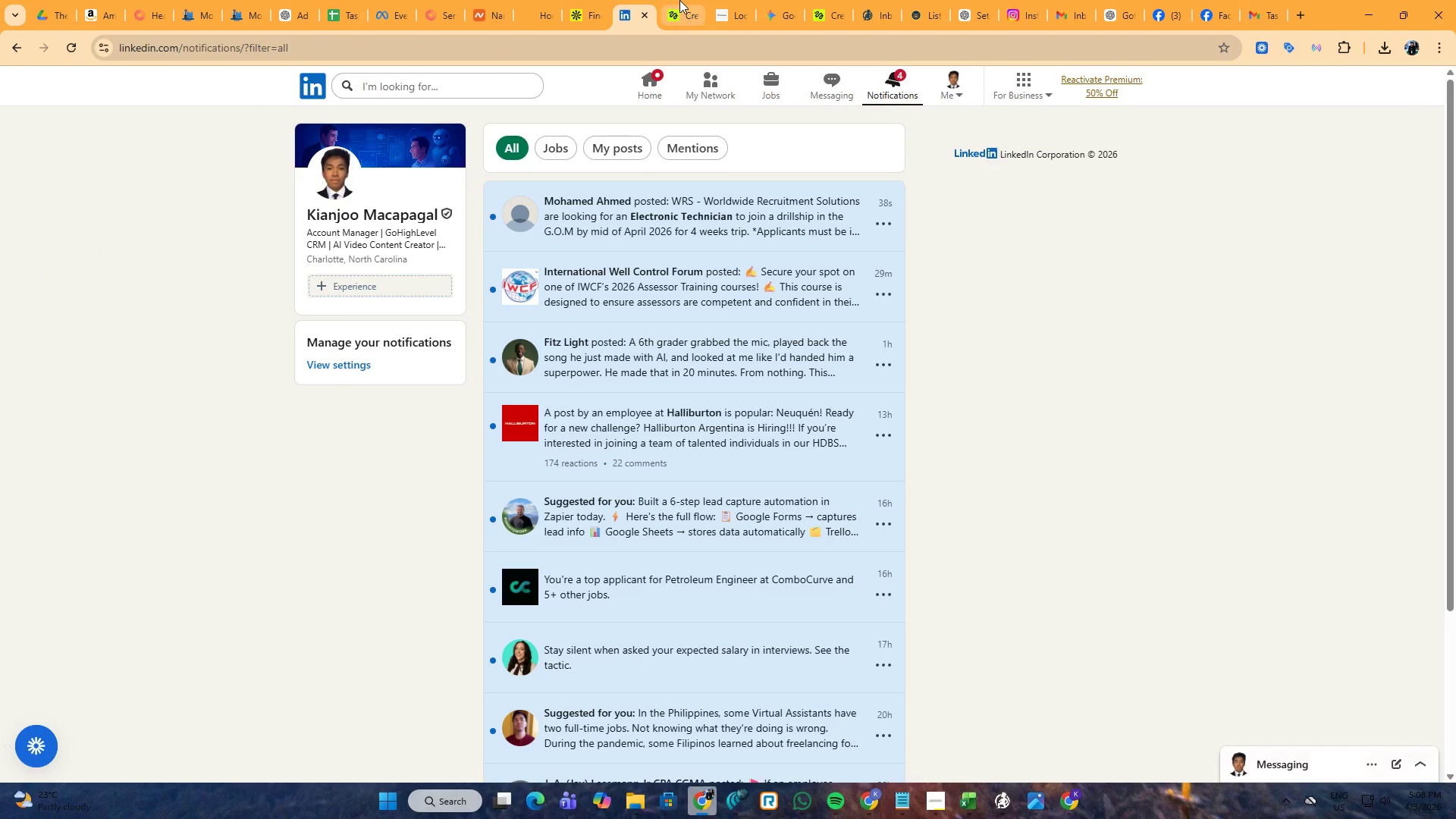 
left_click([681, 0])
 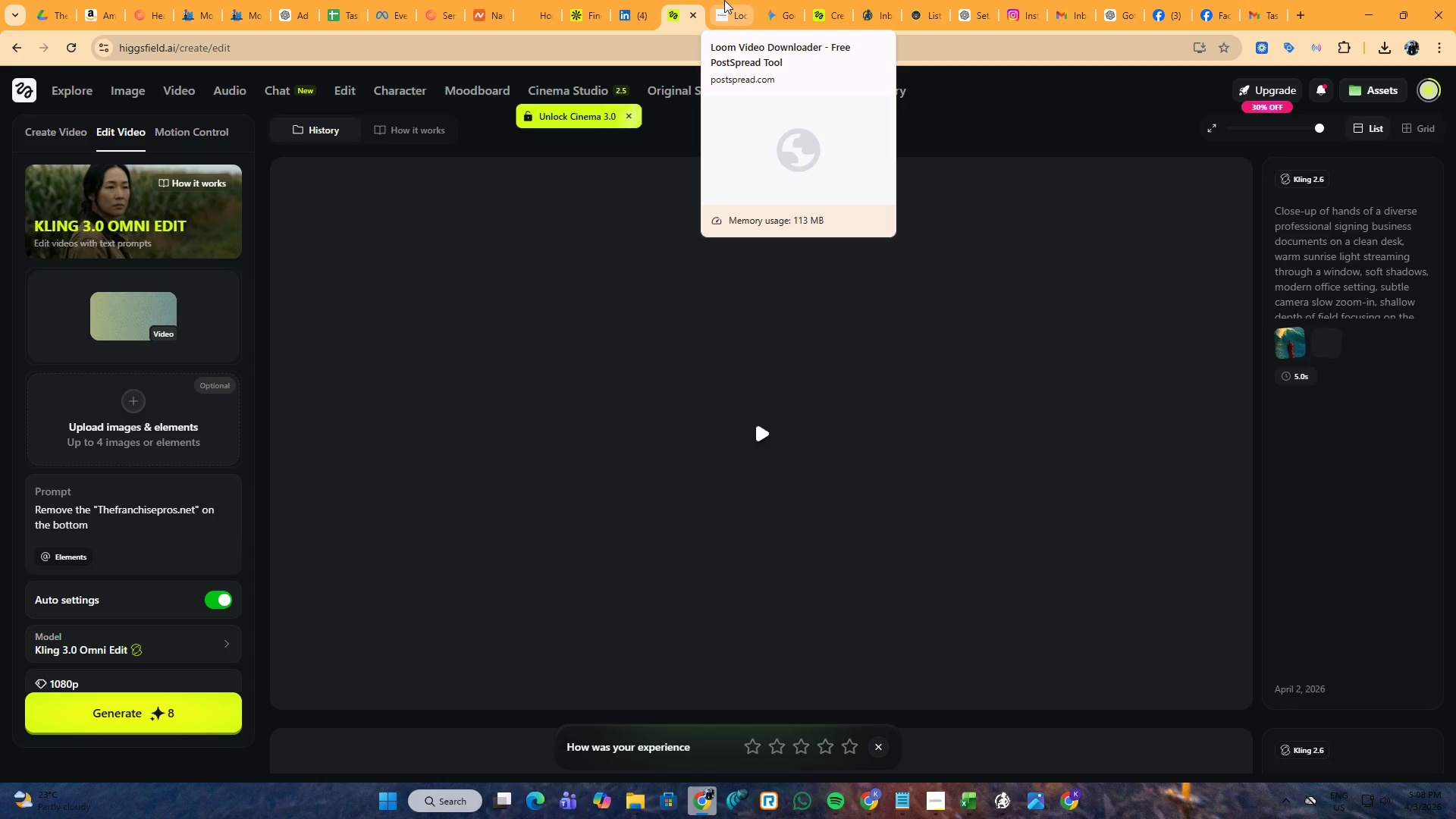 
left_click([724, 0])
 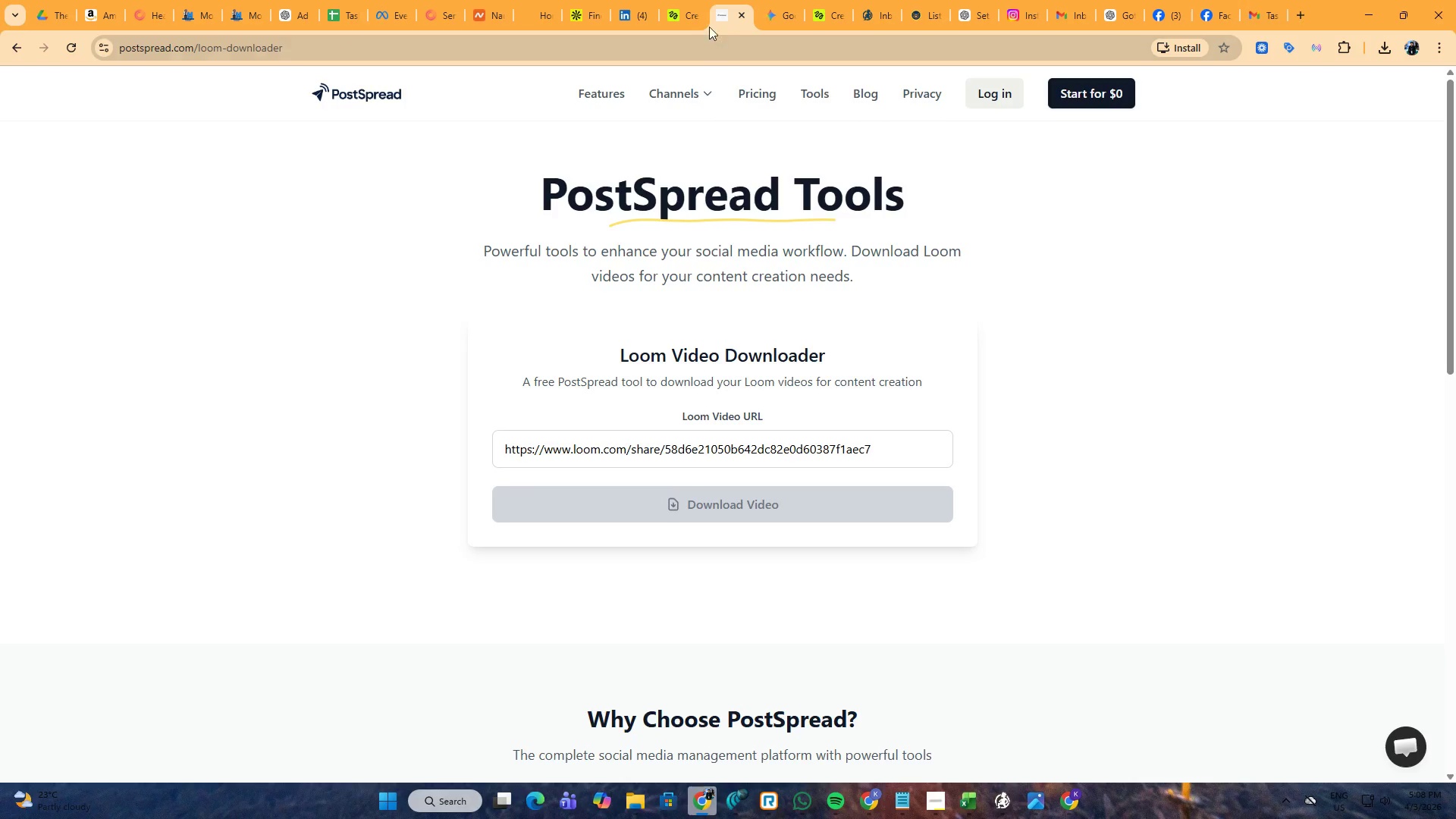 
left_click([783, 0])
 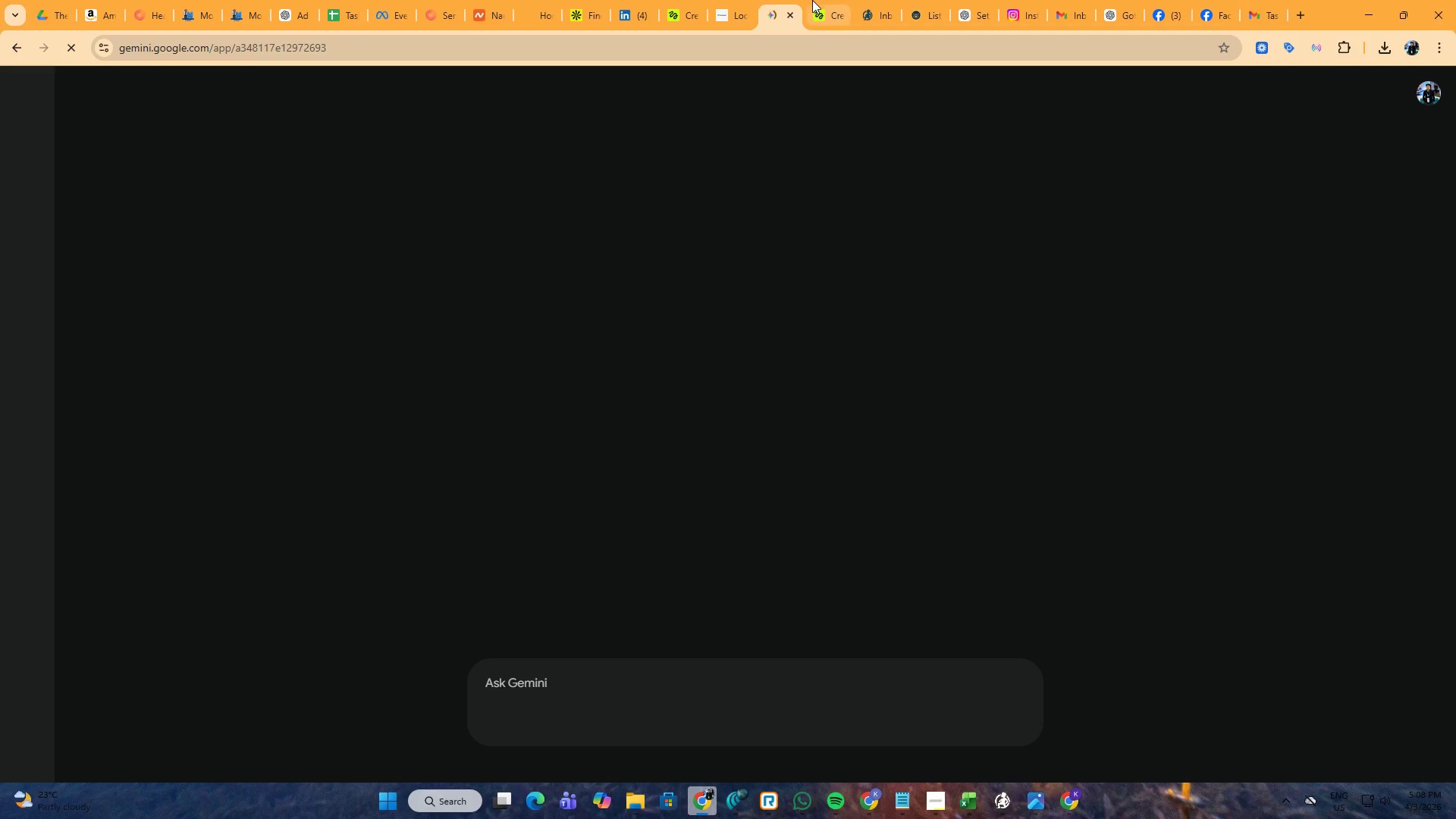 
left_click([818, 0])
 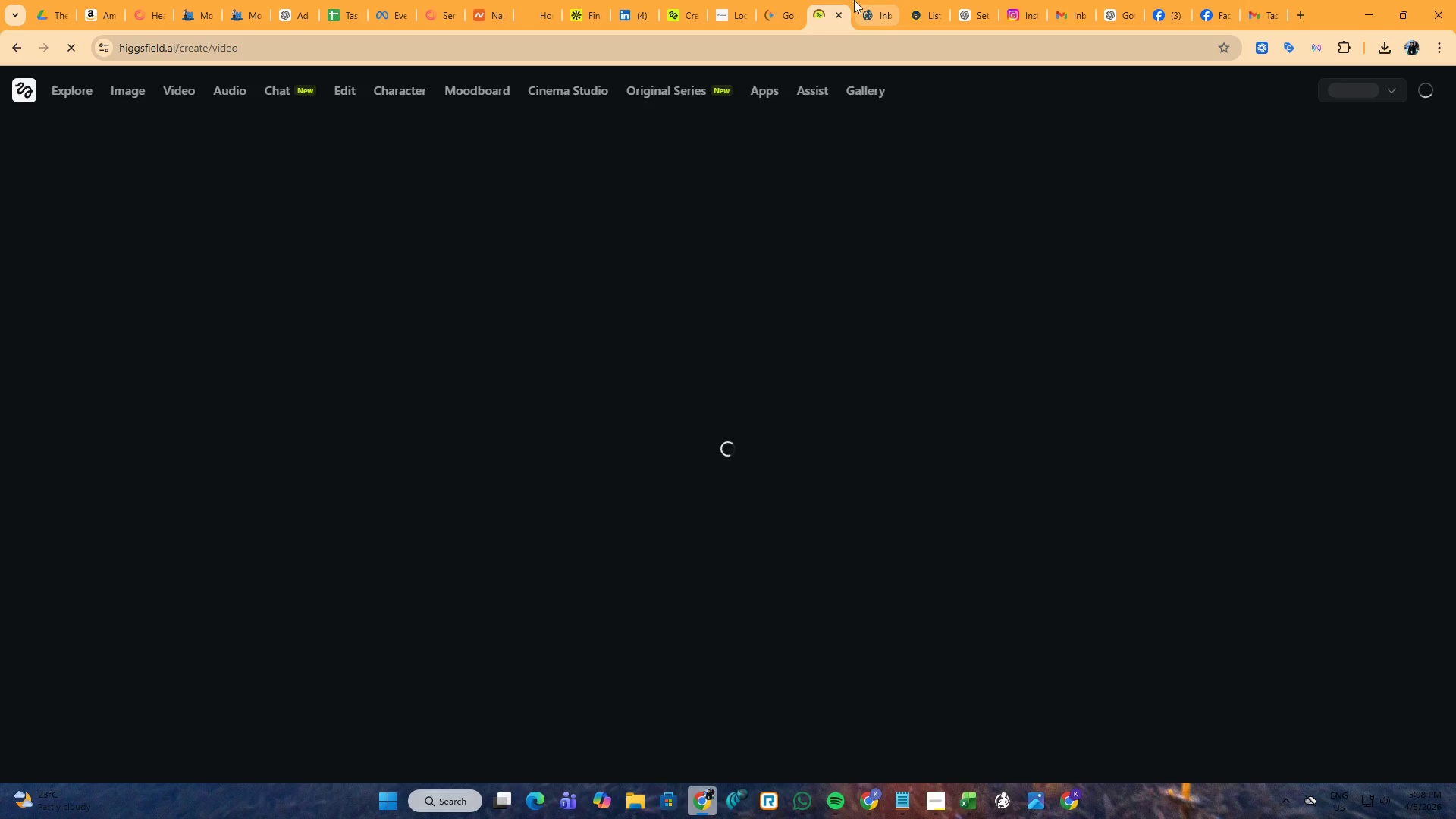 
left_click([779, 0])
 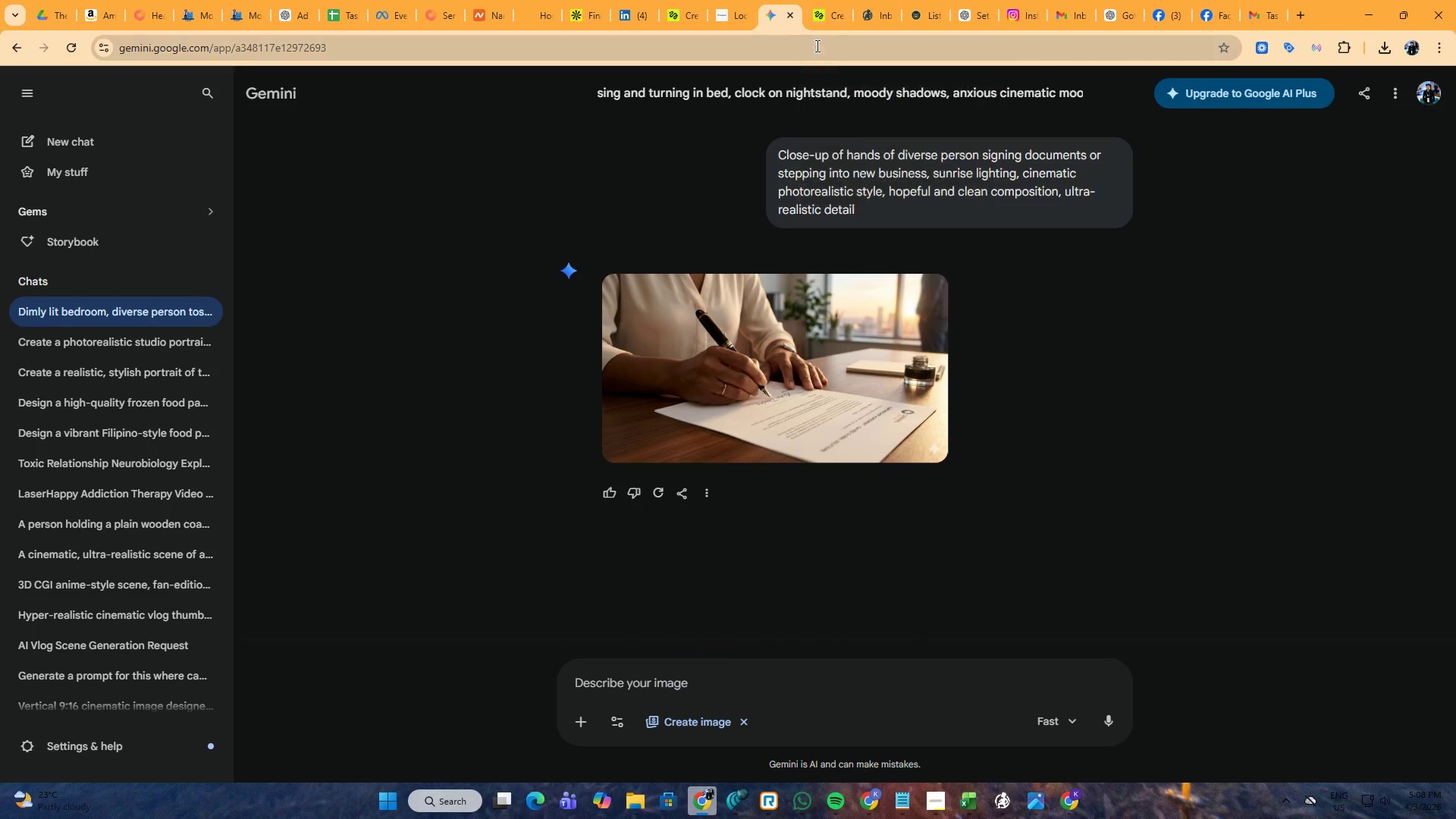 
double_click([755, 0])
 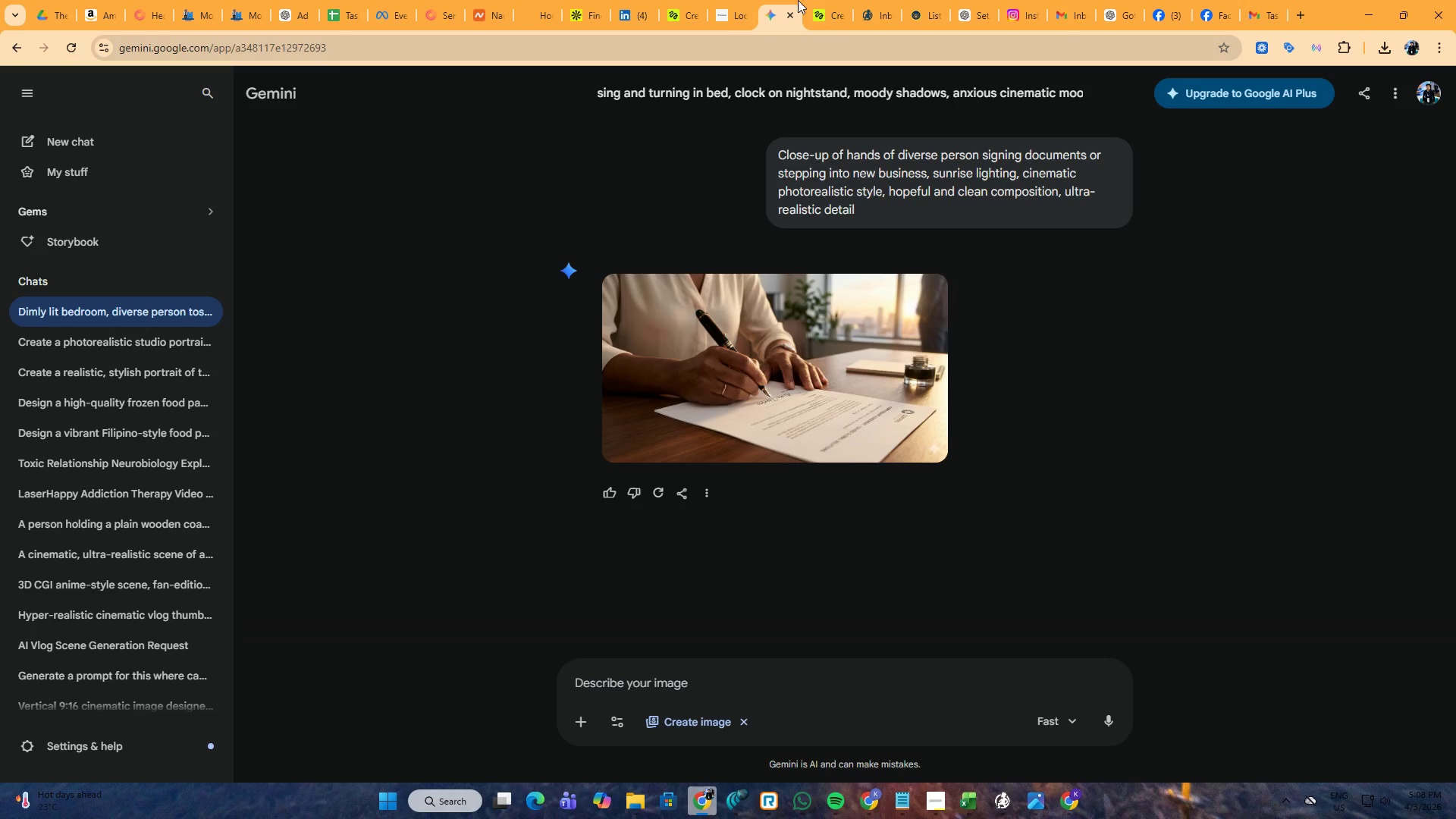 
double_click([852, 0])
 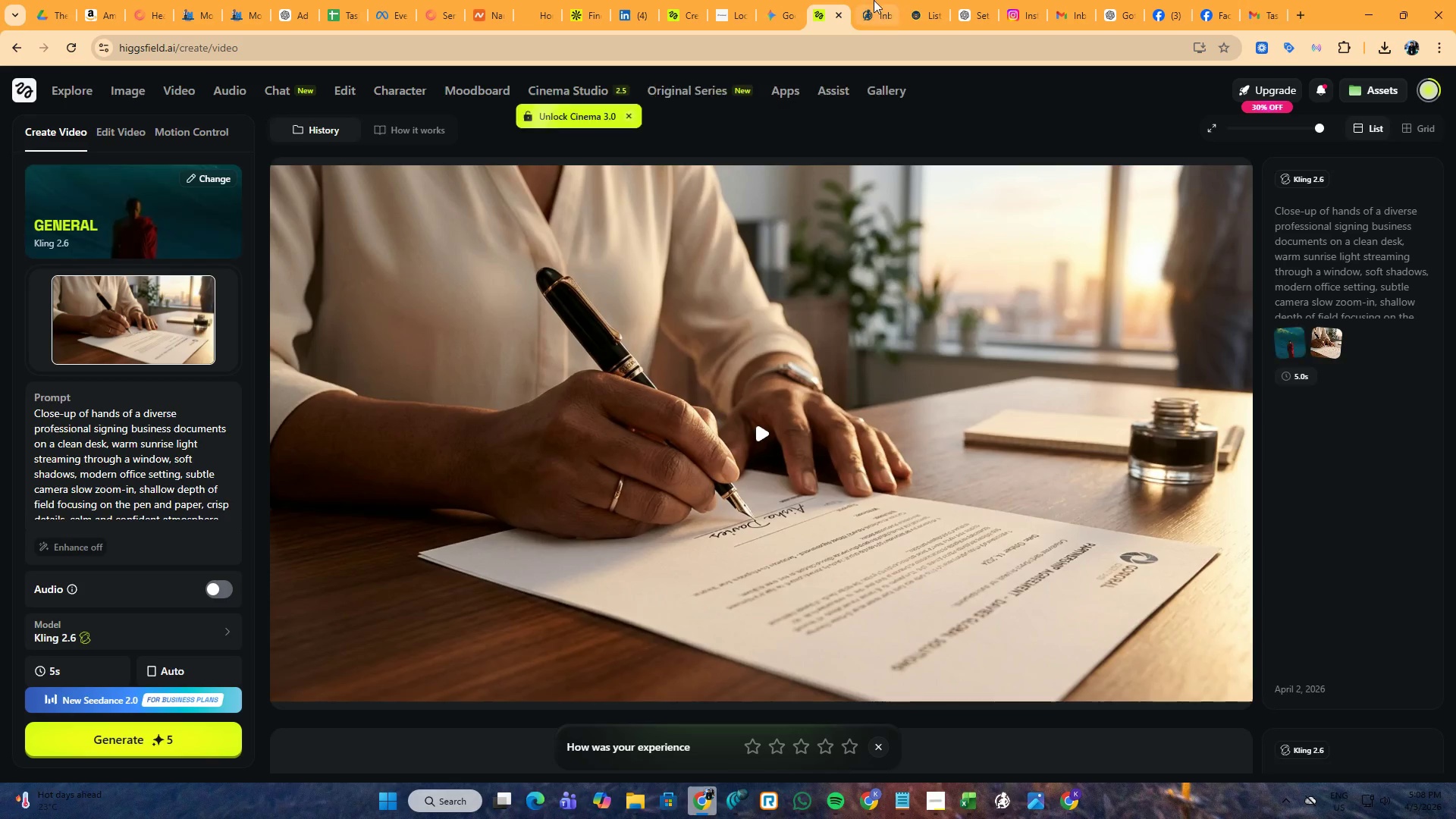 
left_click([874, 0])
 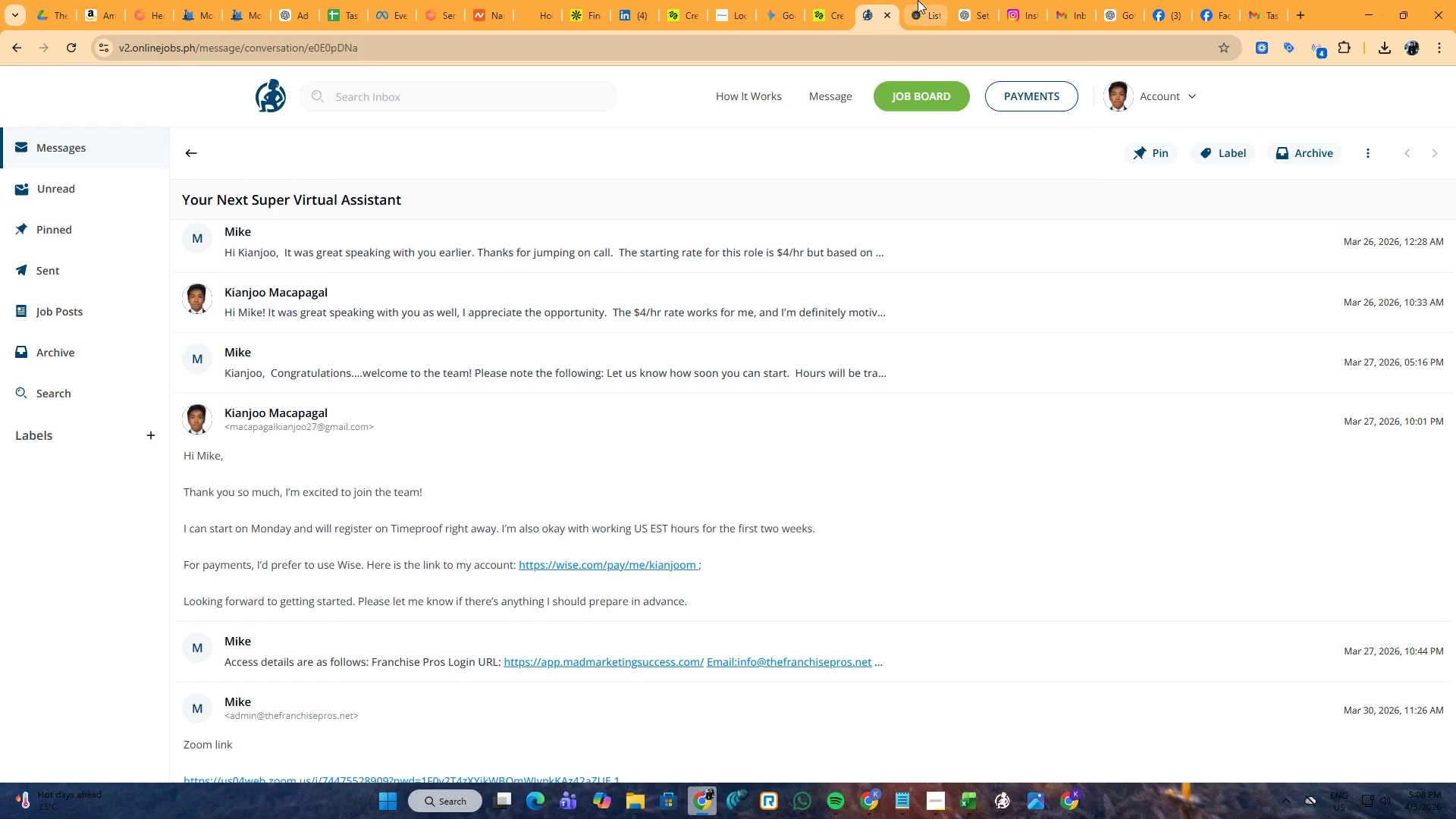 
left_click([920, 0])
 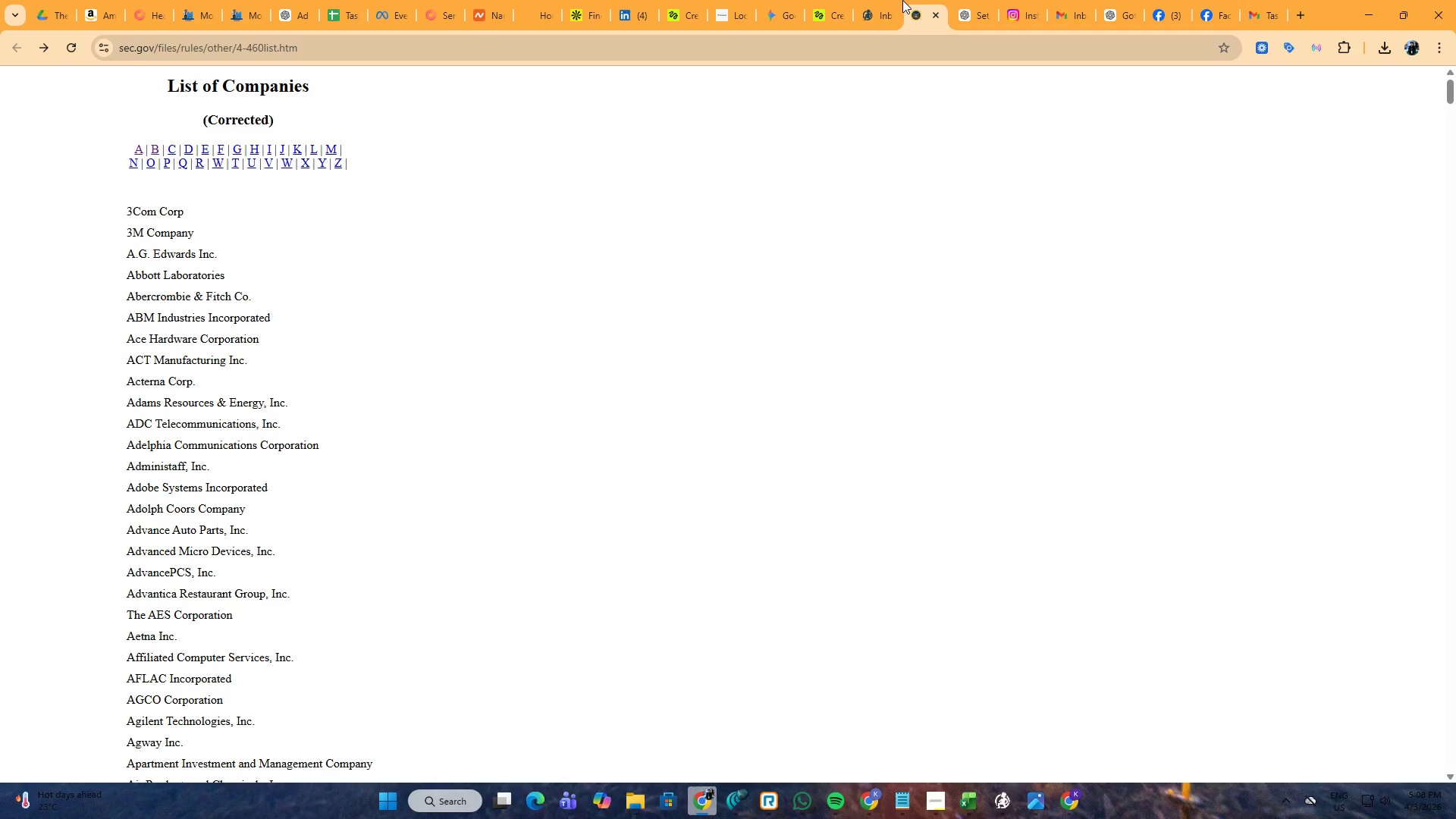 
left_click([902, 0])
 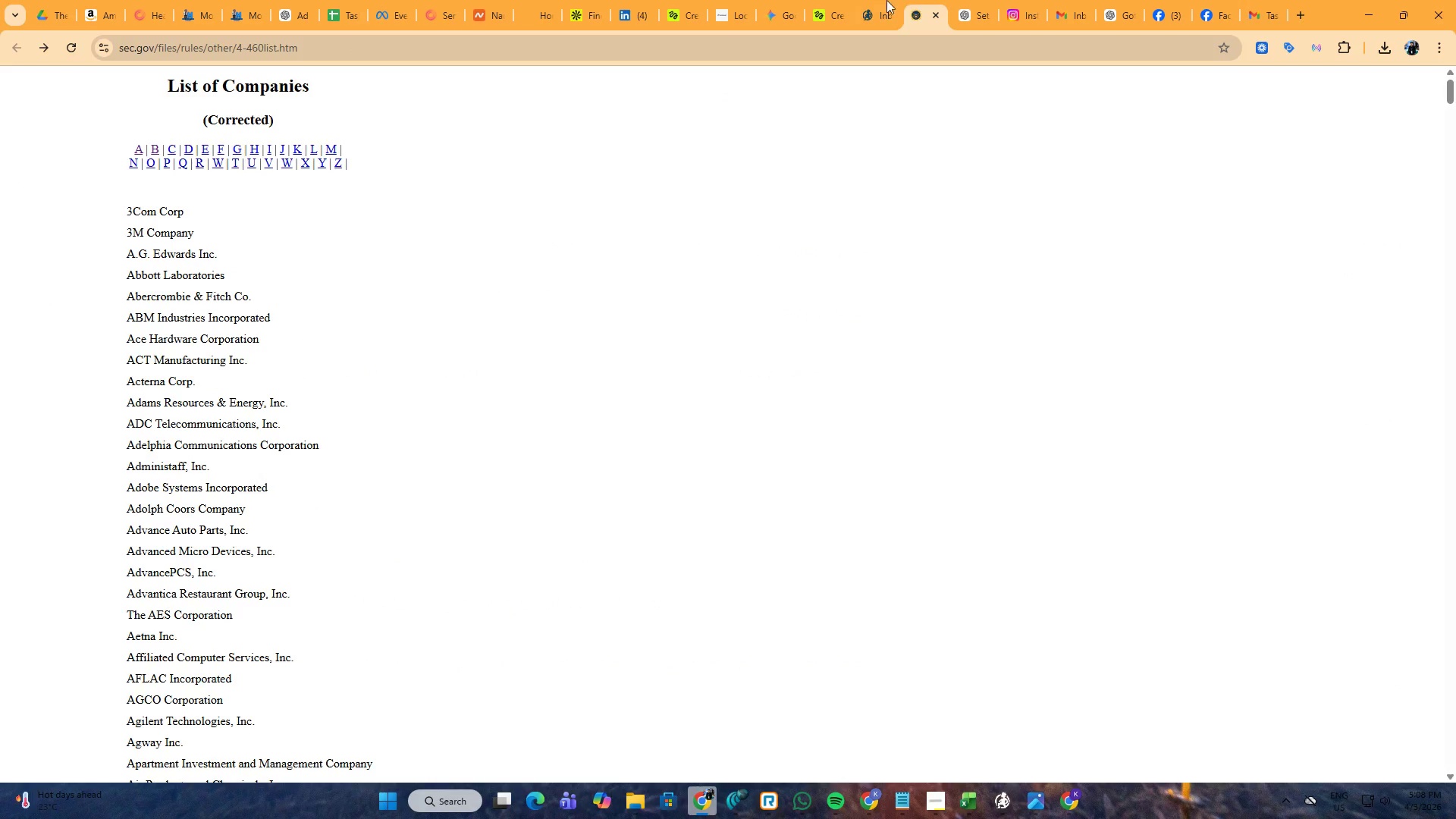 
double_click([882, 0])
 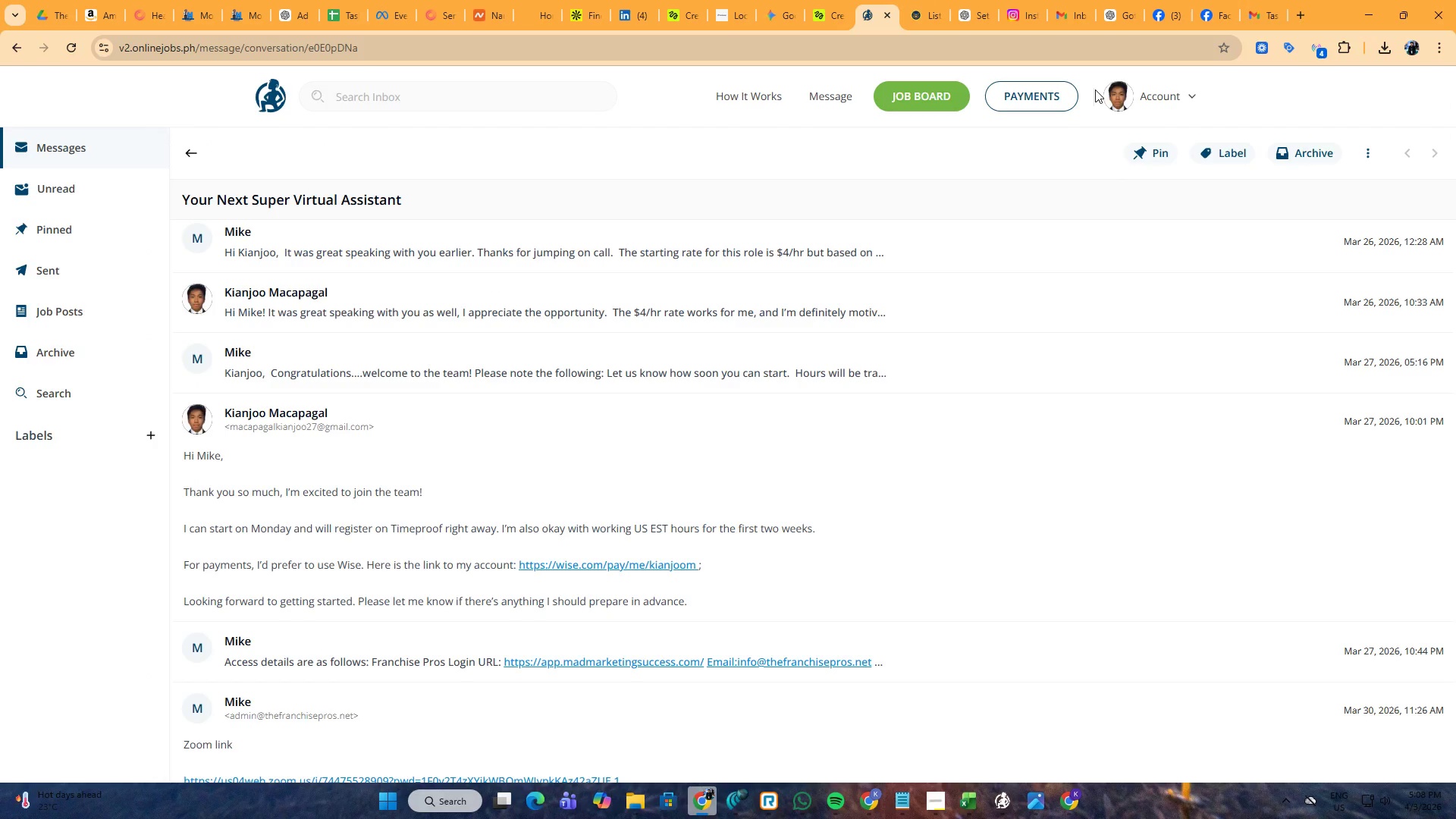 
left_click([1115, 91])
 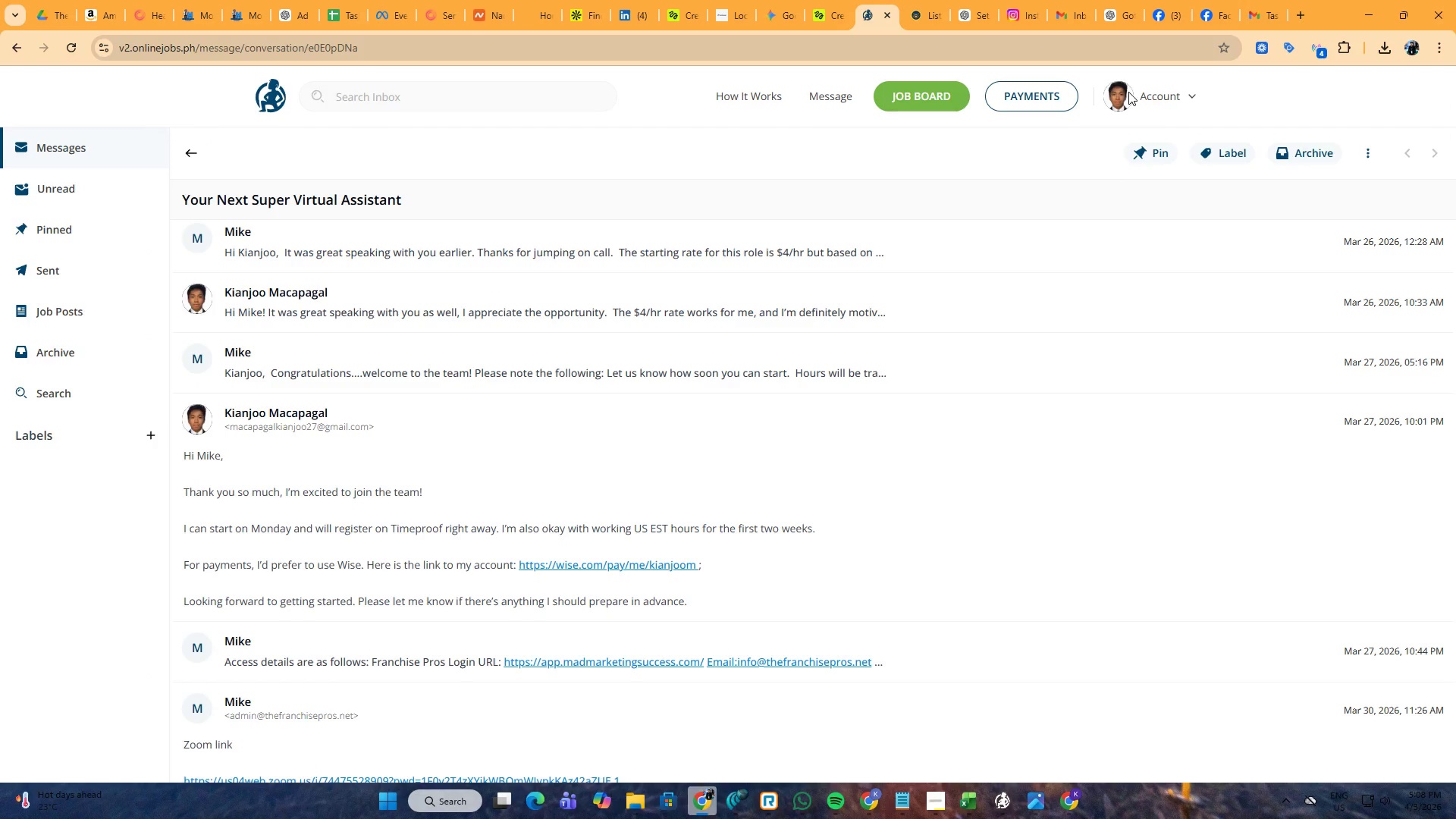 
left_click([1163, 92])
 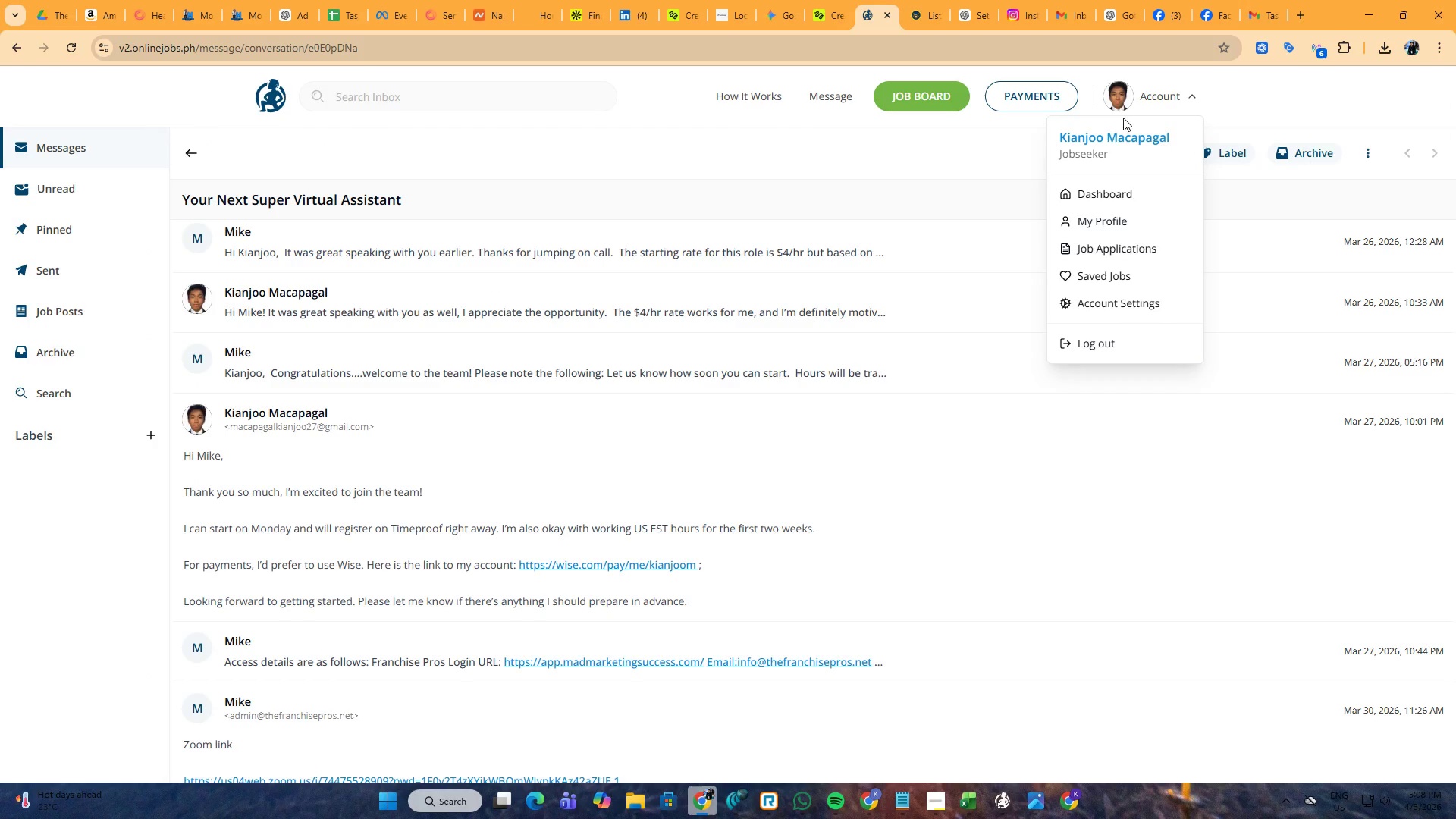 
left_click([1104, 132])
 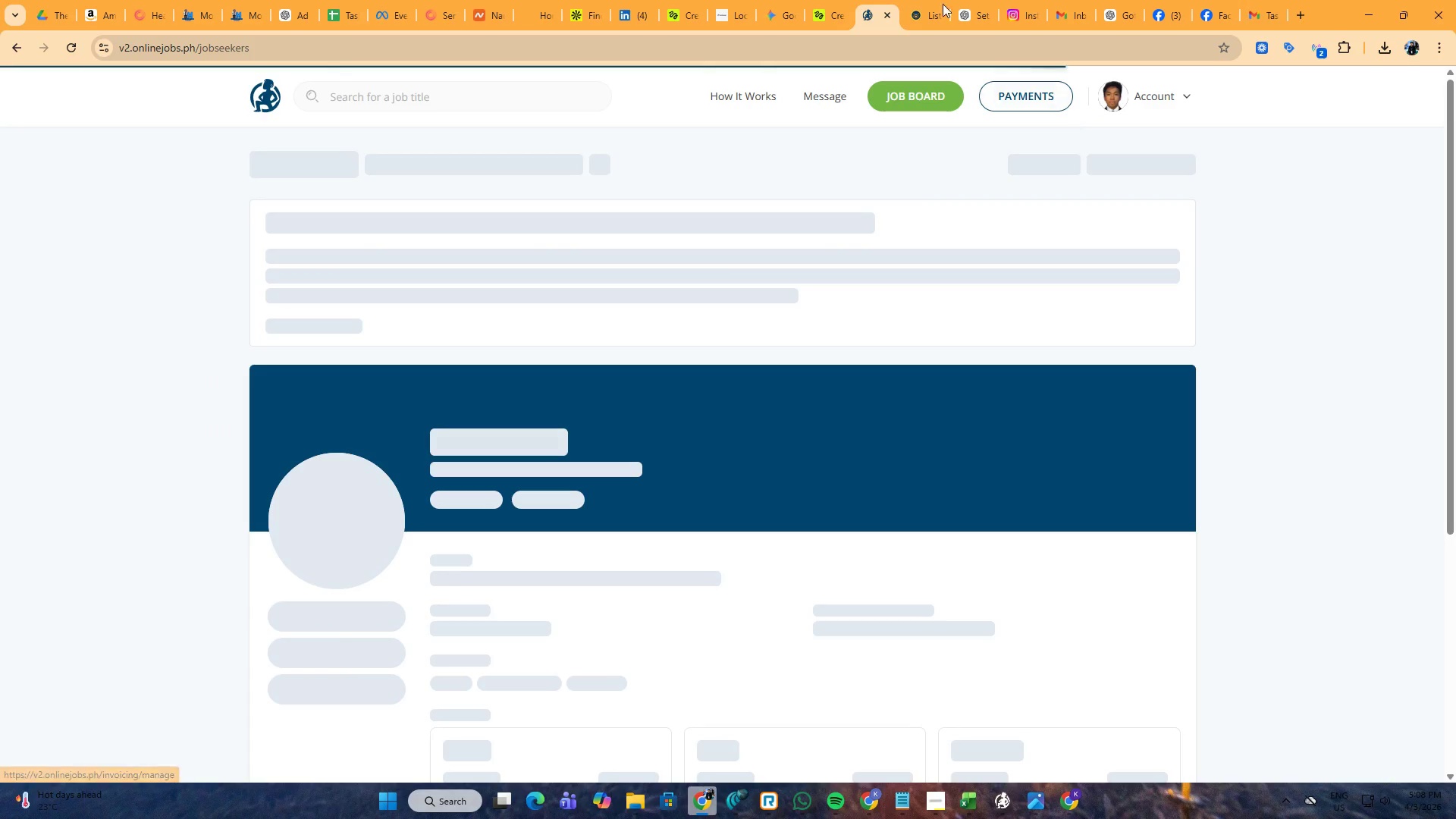 
left_click([931, 0])
 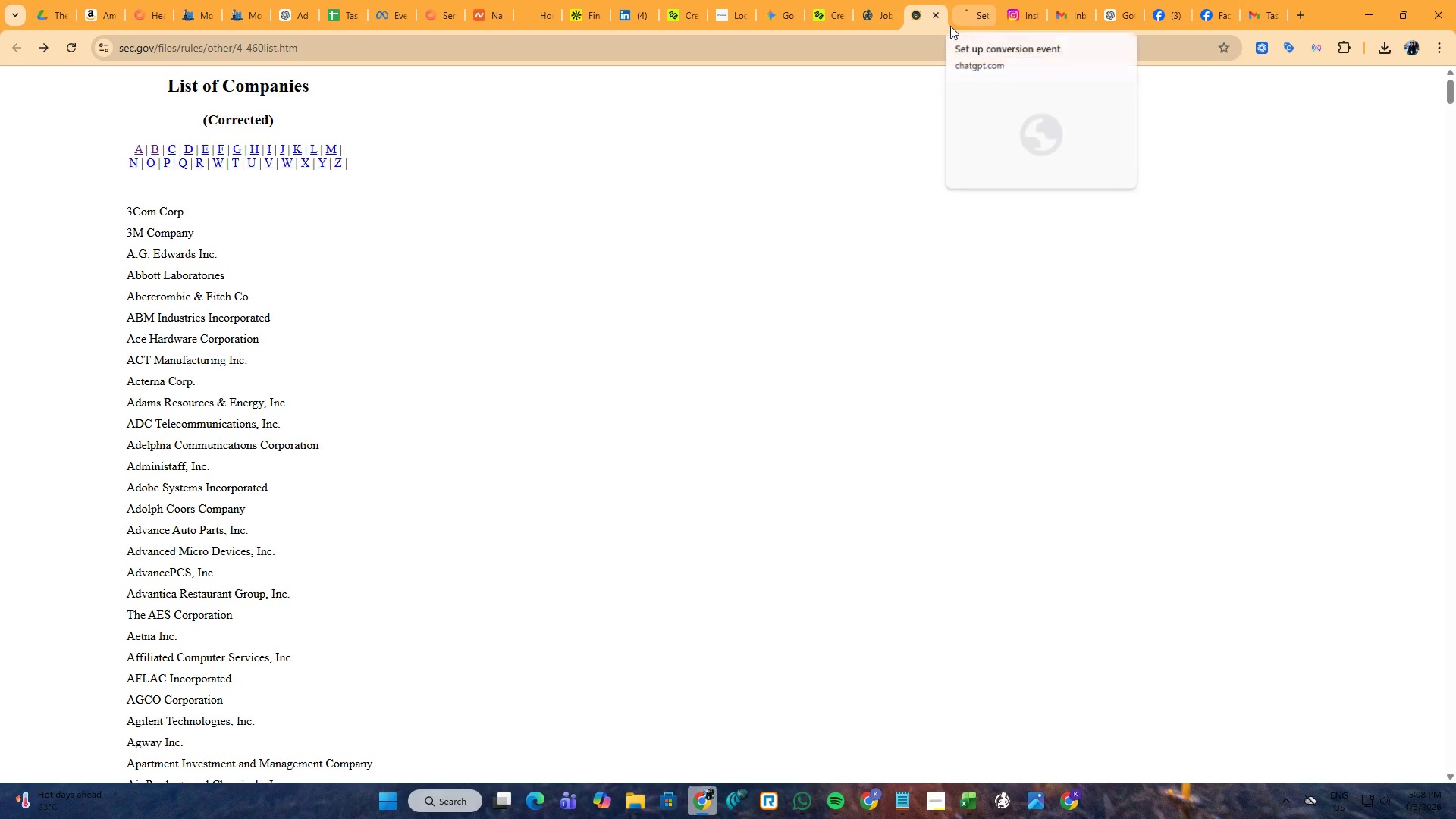 
left_click([940, 20])
 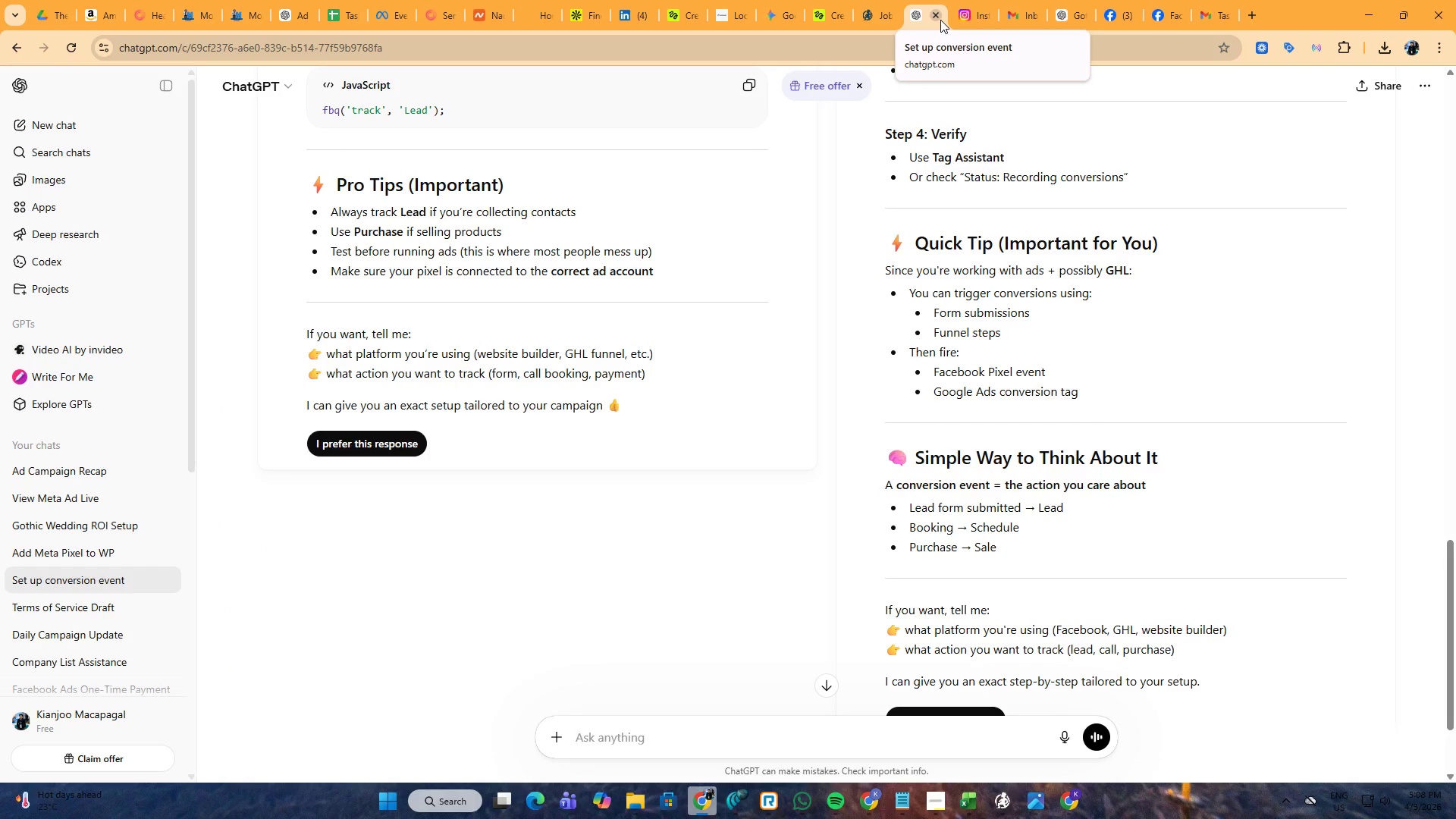 
wait(6.72)
 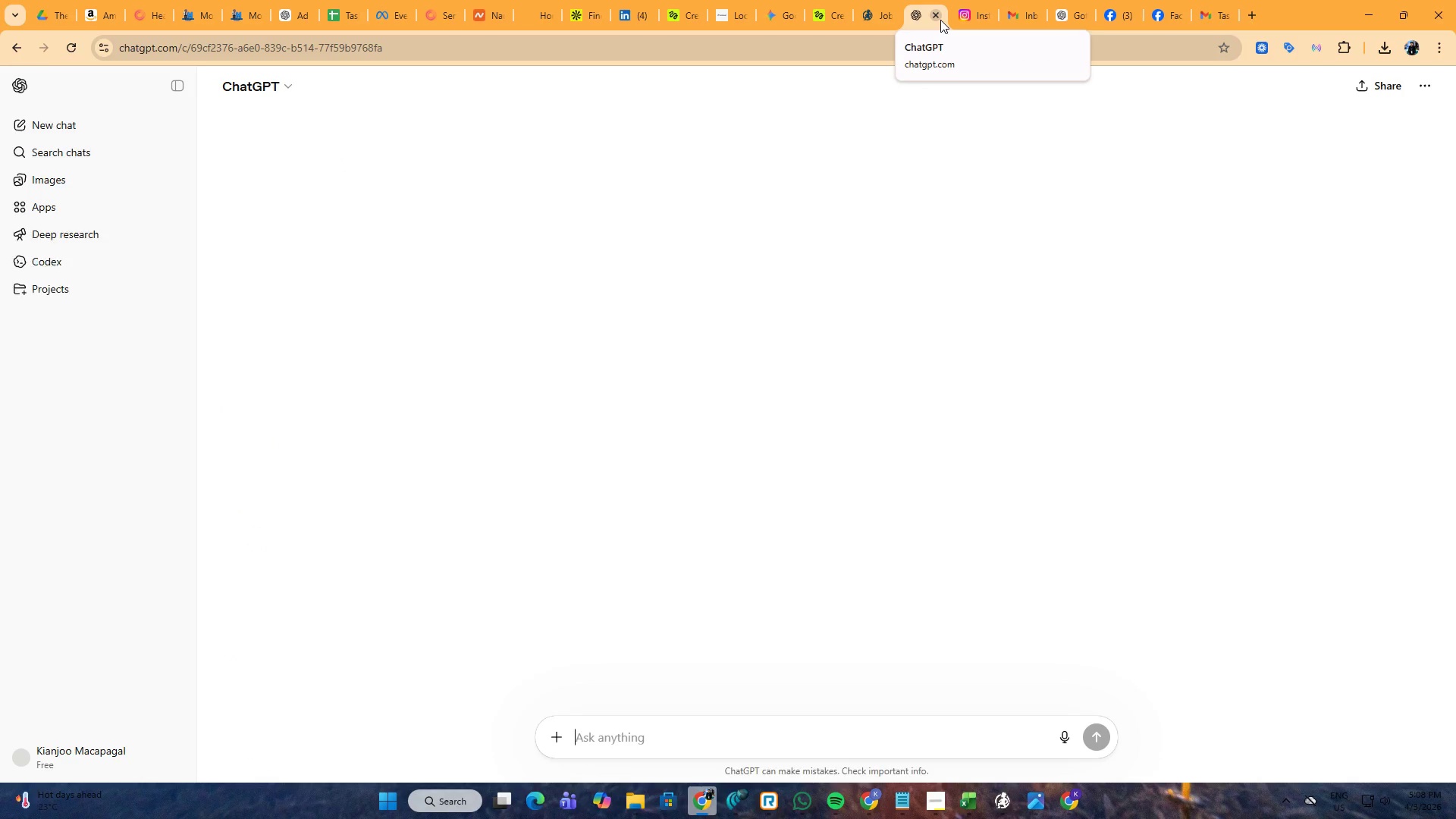 
left_click([940, 20])
 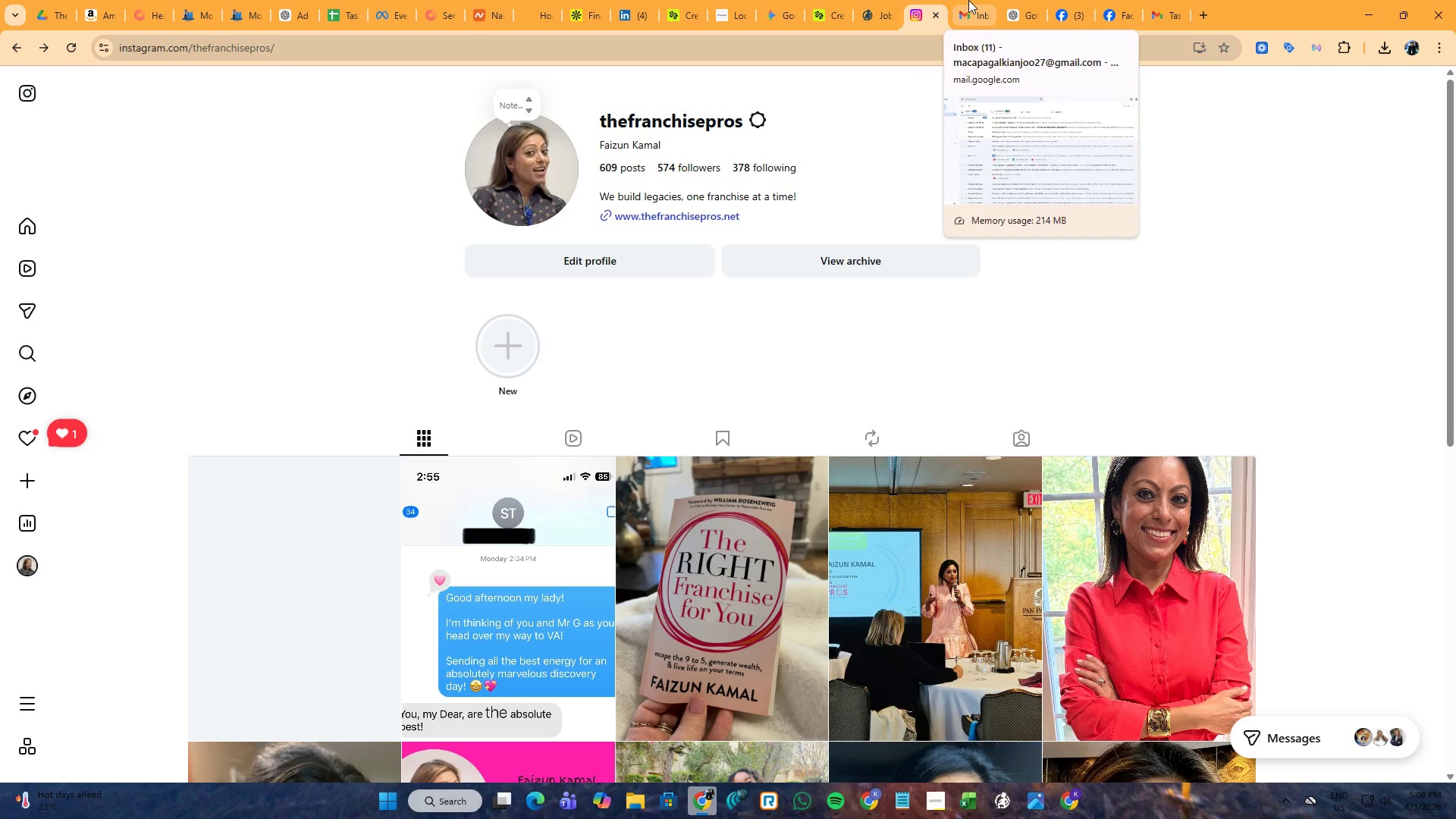 
left_click([968, 0])
 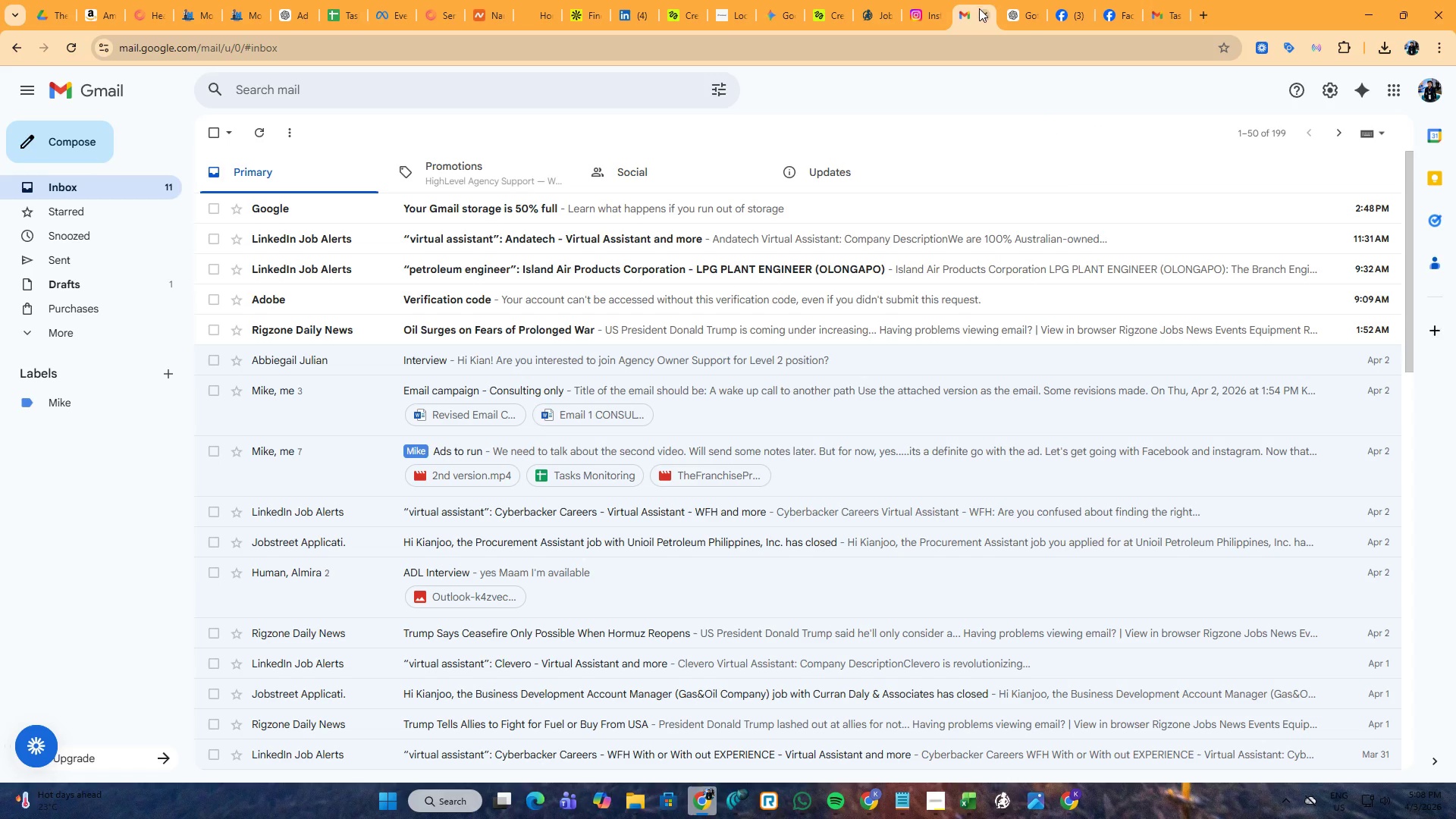 
left_click([985, 14])
 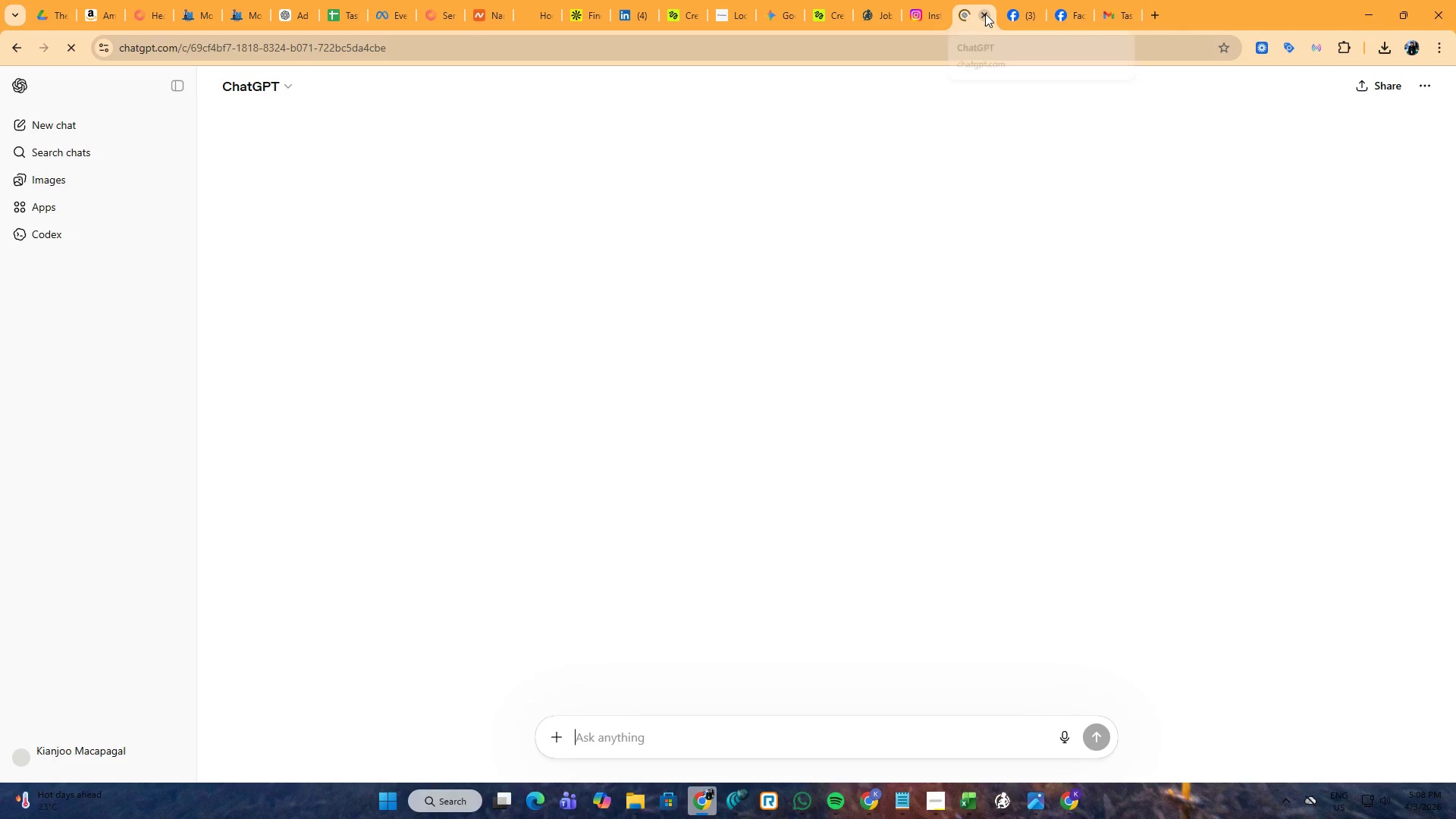 
left_click([985, 14])
 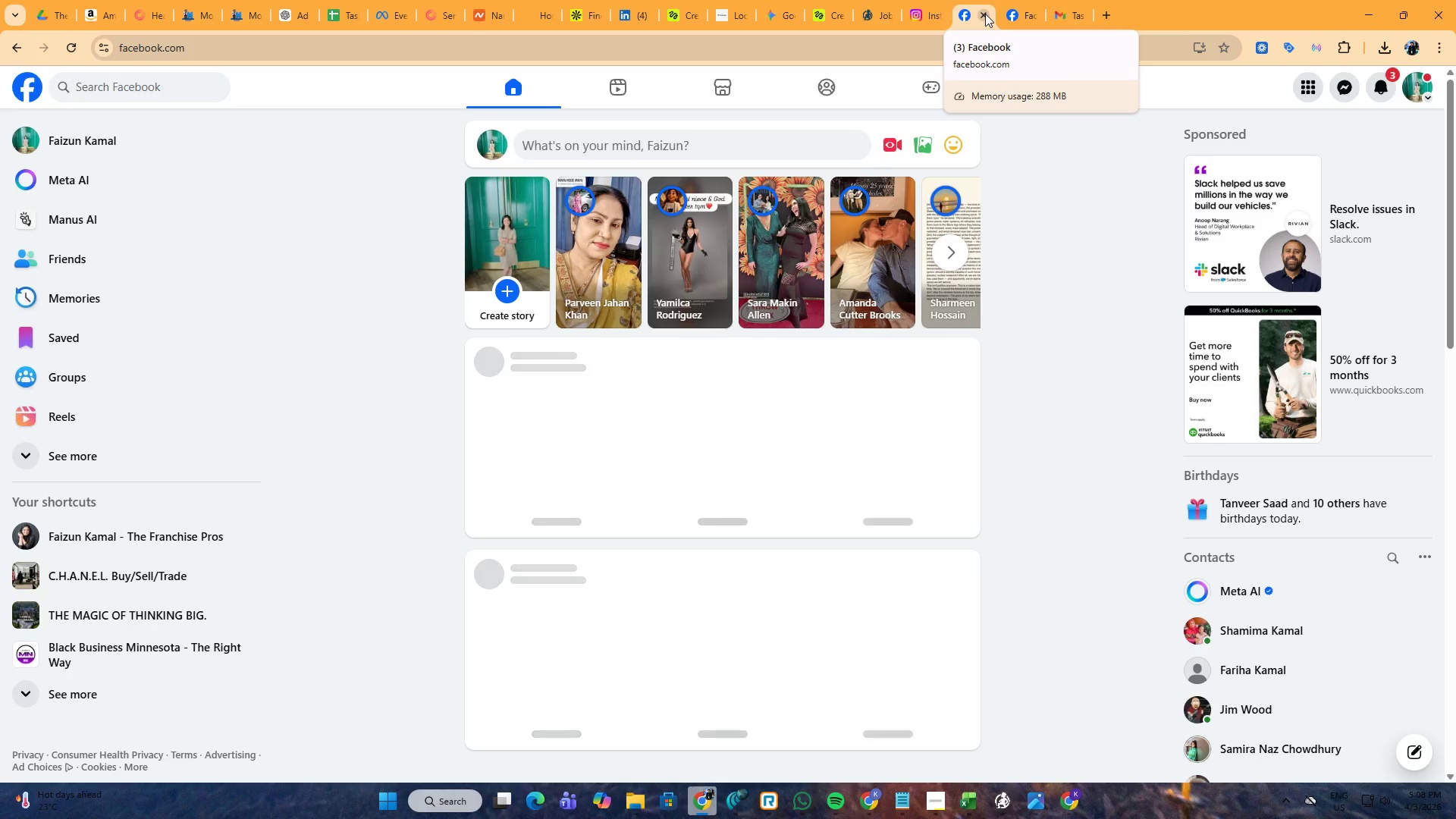 
left_click([985, 14])
 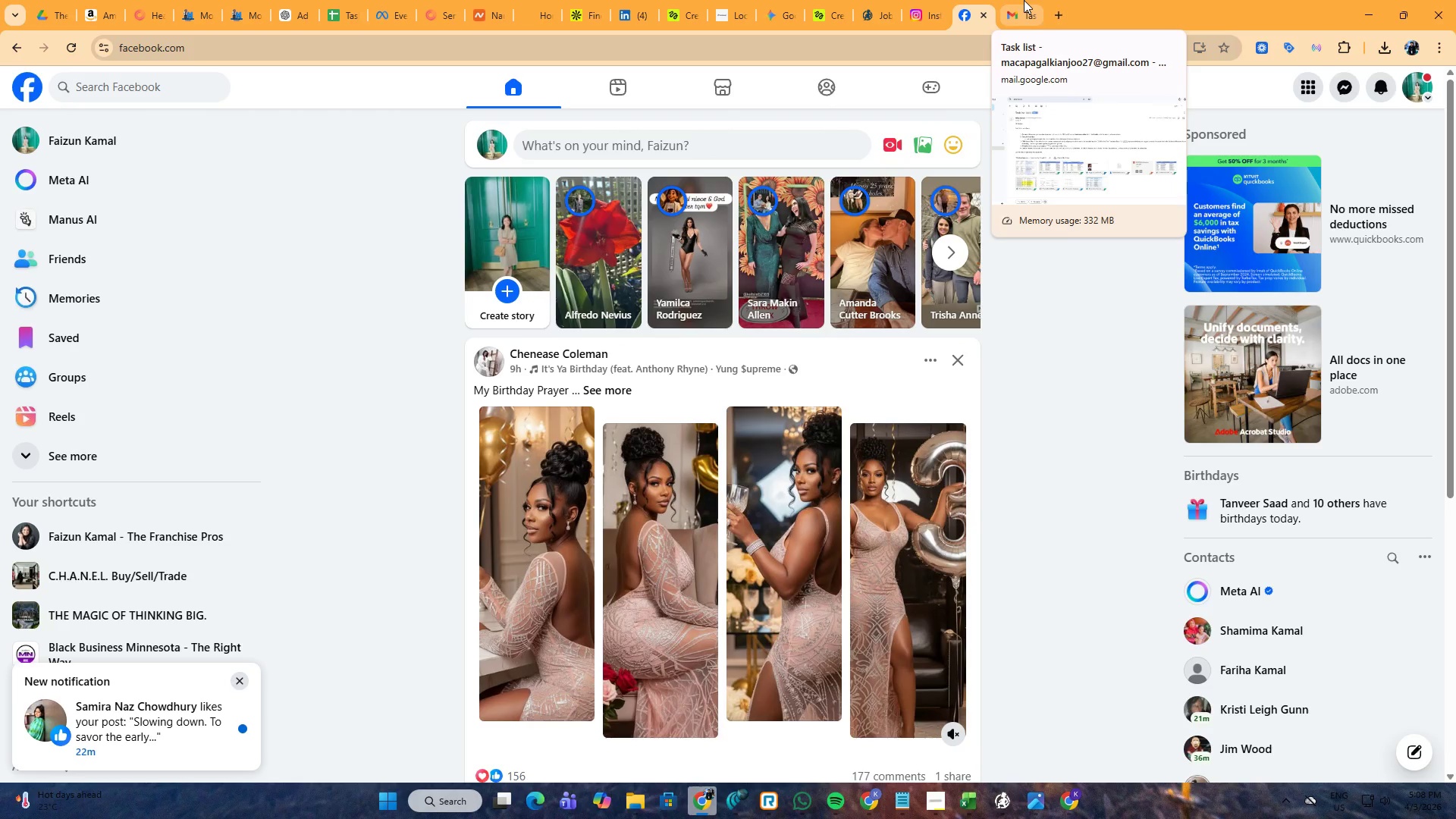 
wait(5.25)
 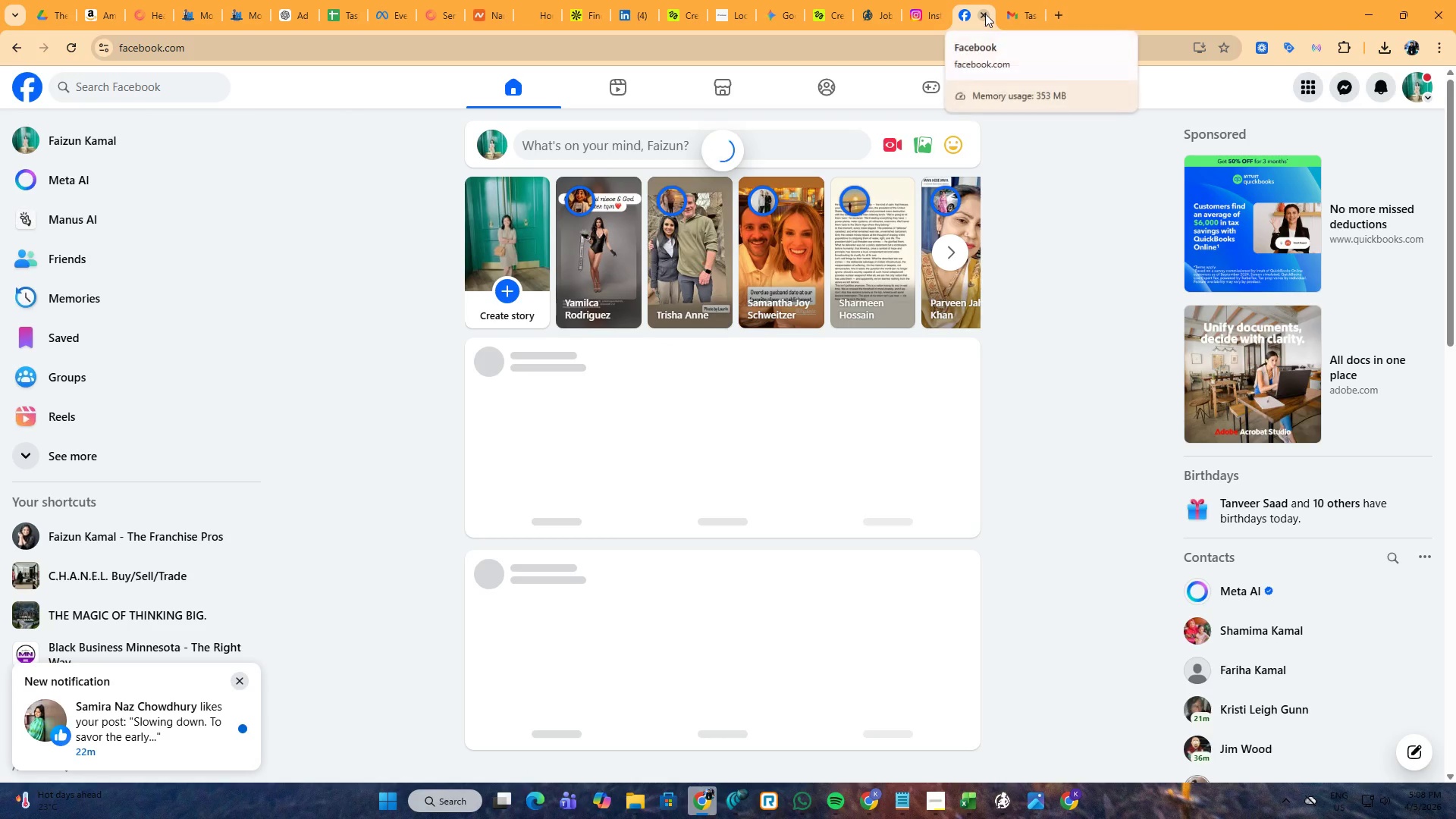 
left_click([1024, 0])
 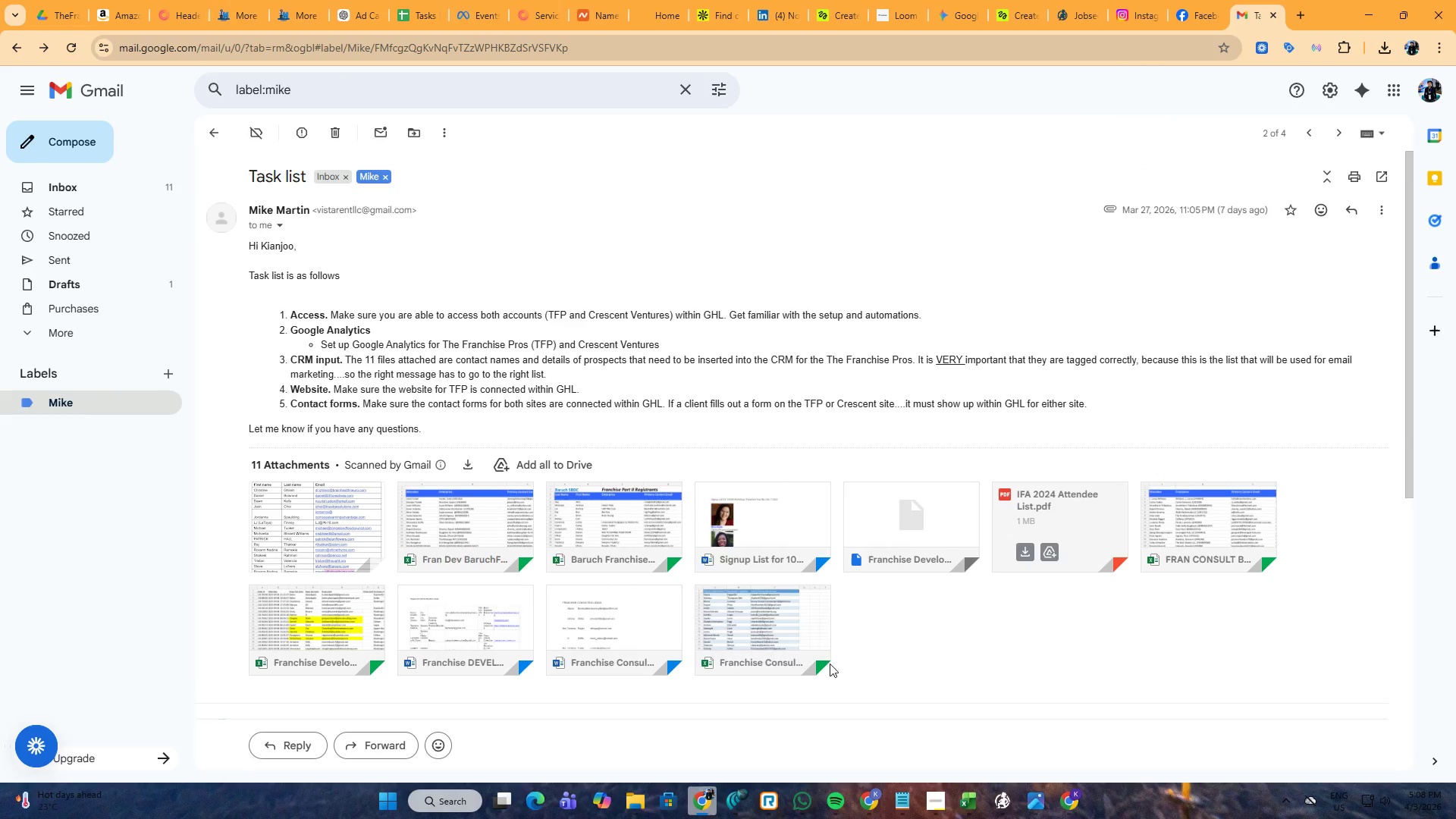 
left_click([1070, 788])
 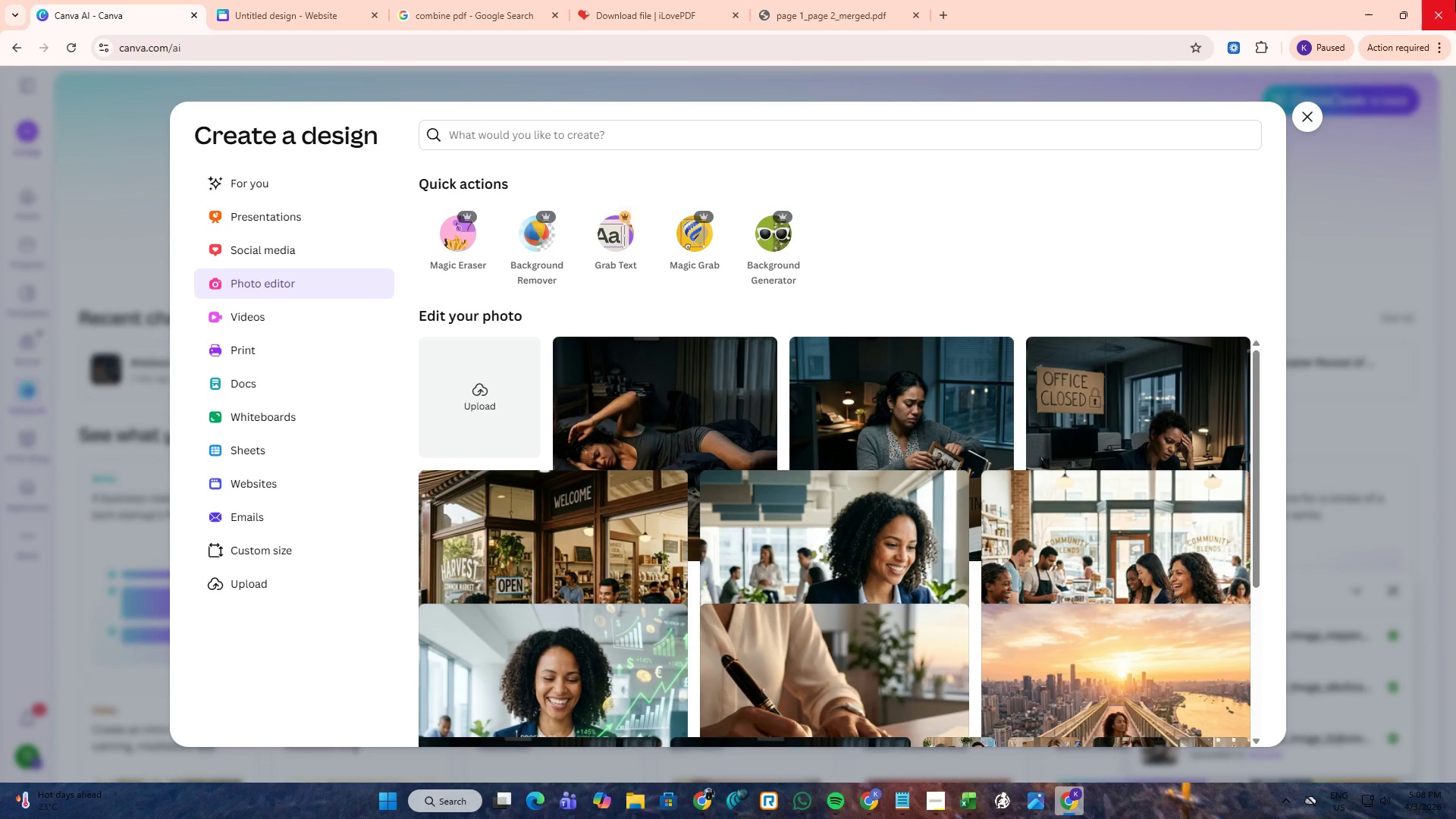 
left_click([1455, 0])
 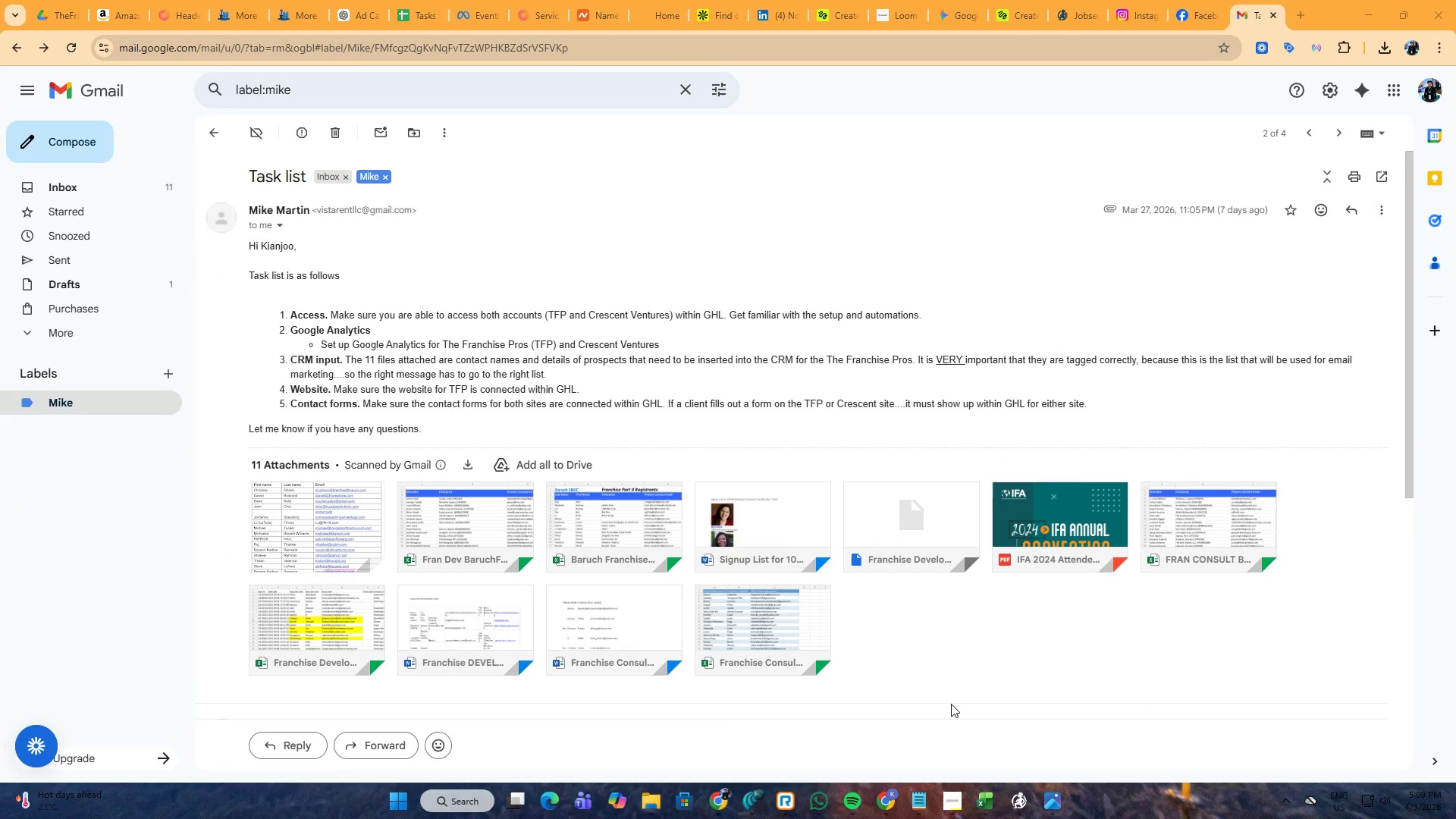 
left_click([1053, 802])
 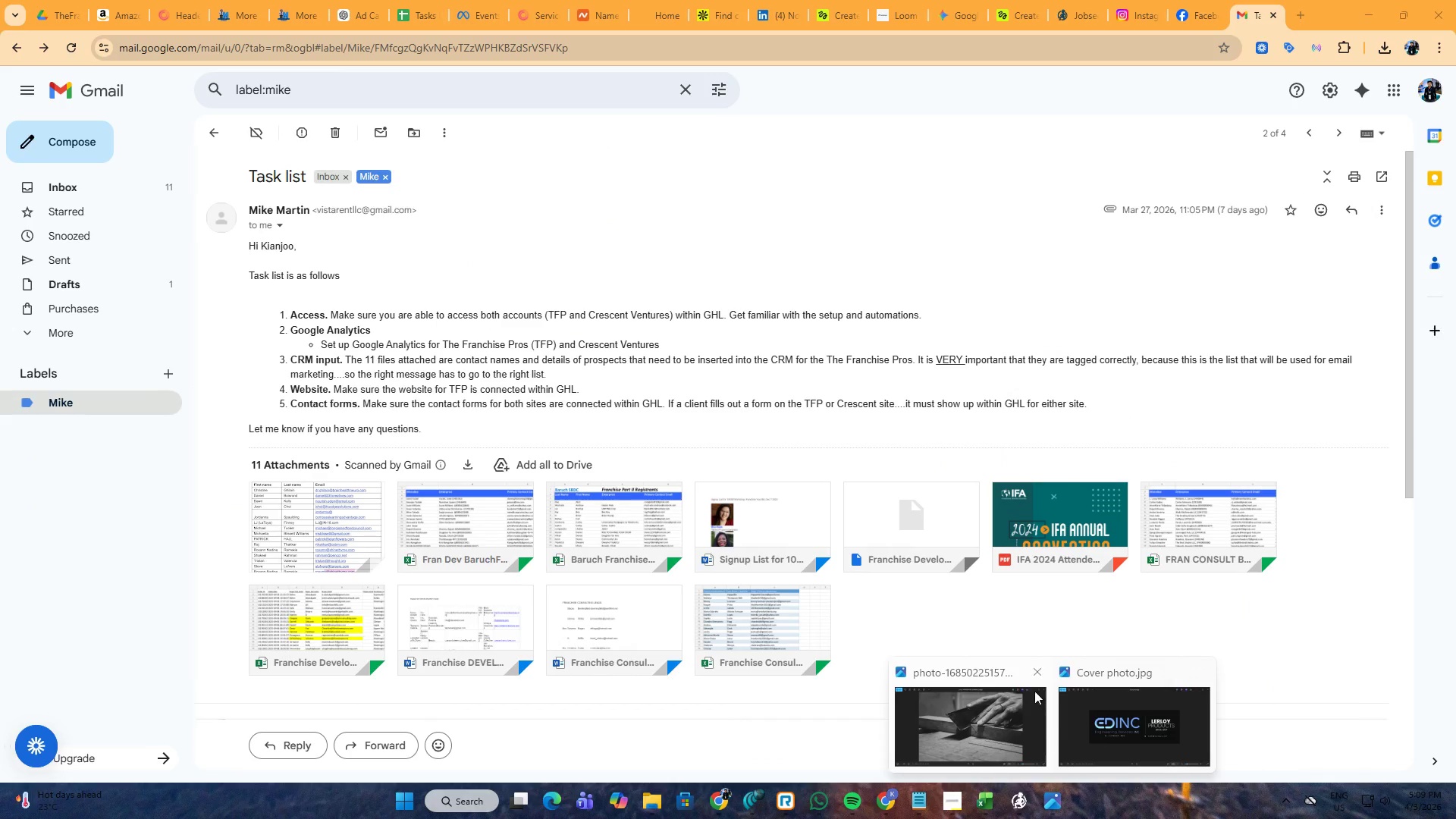 
left_click([1034, 674])
 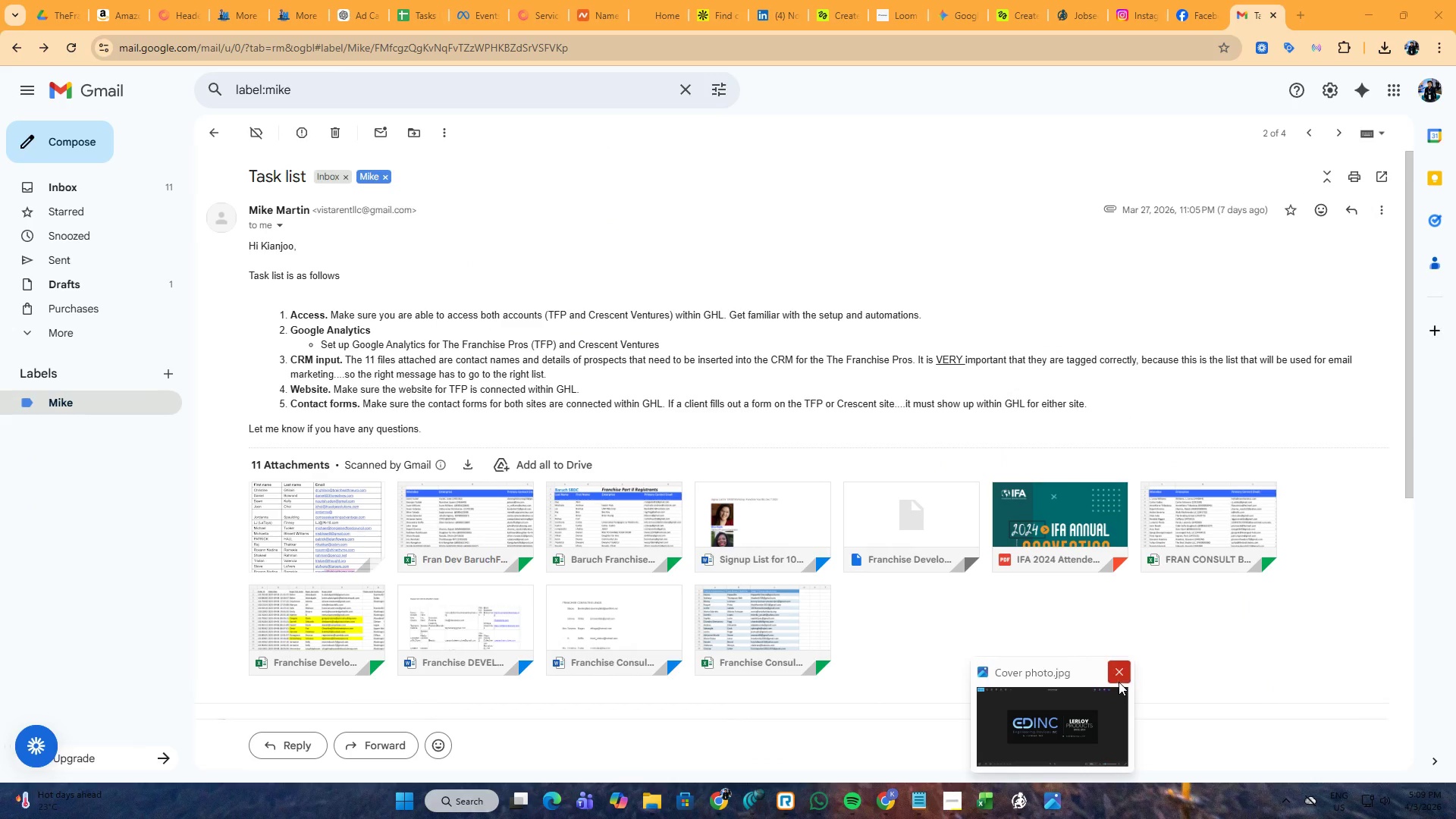 
left_click([1119, 678])
 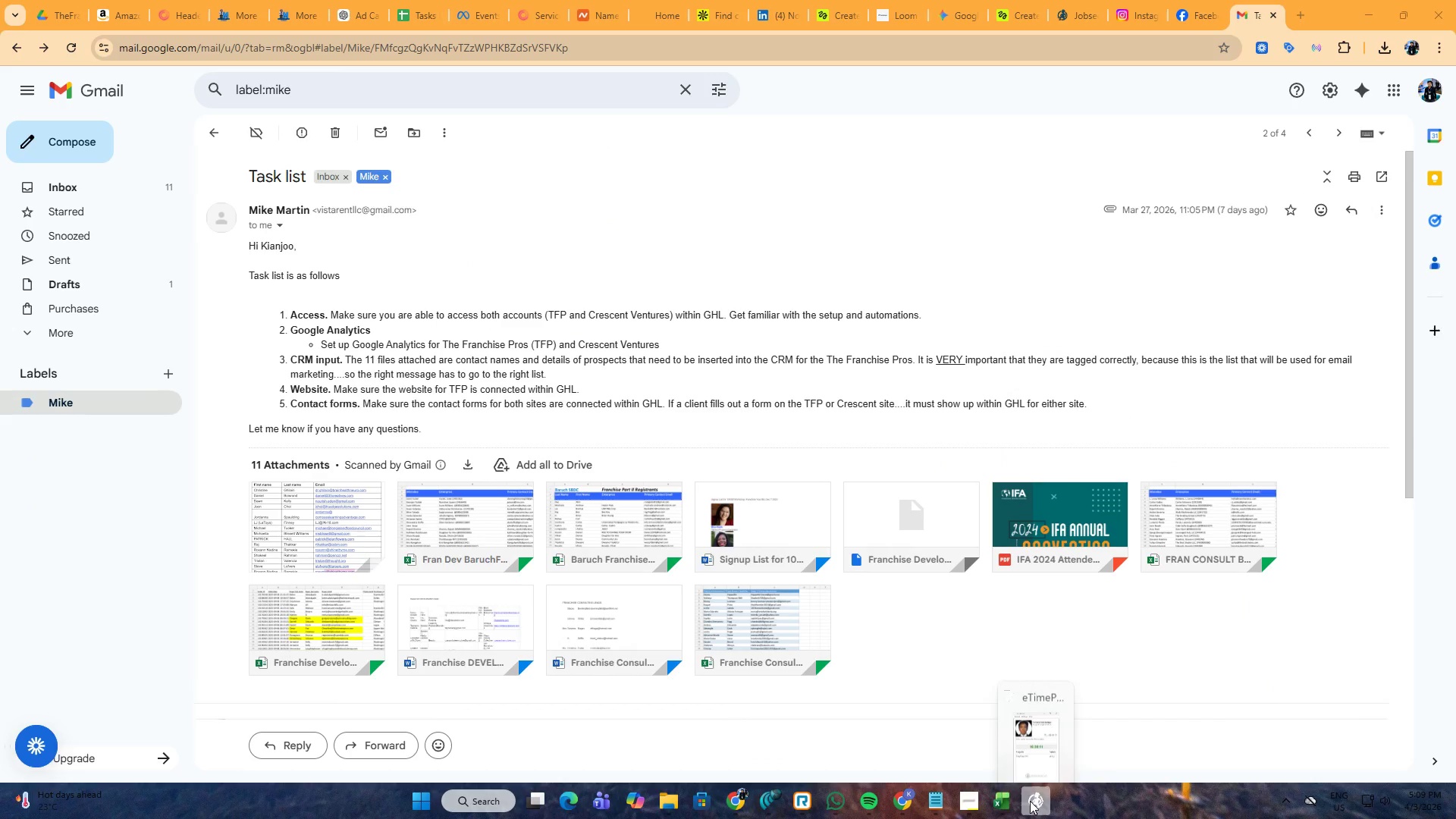 
left_click([1006, 802])
 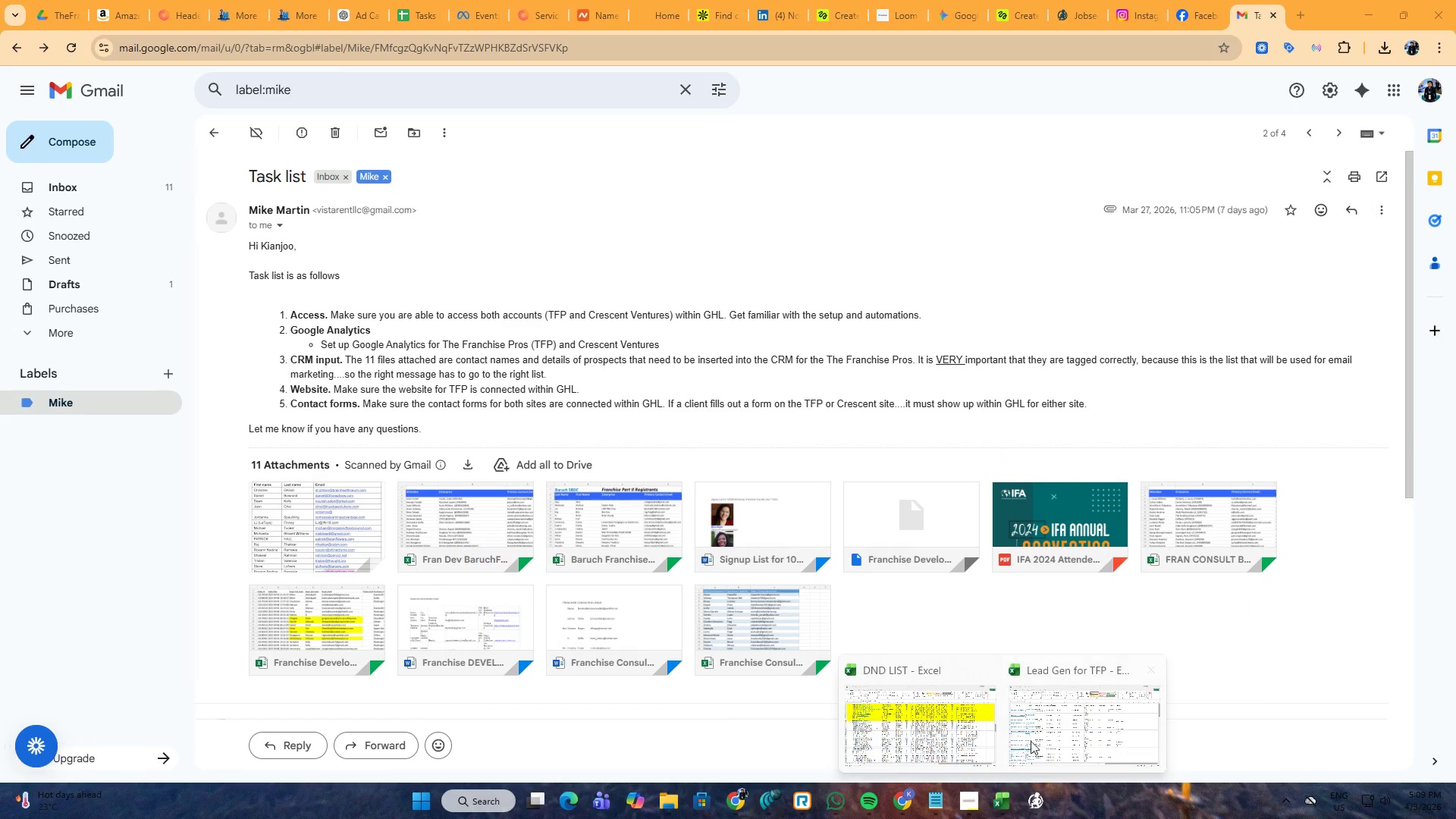 
left_click([1033, 733])
 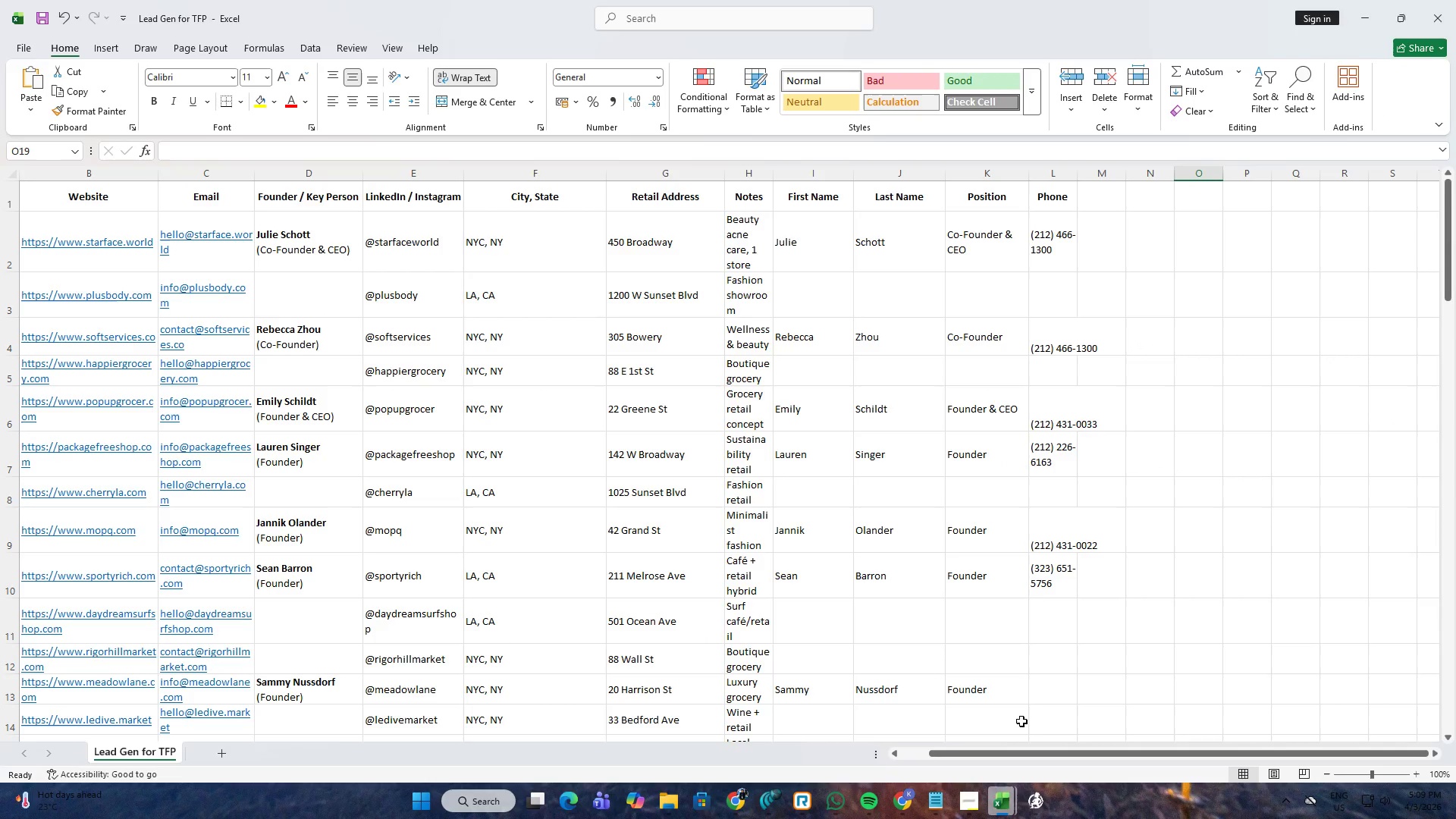 
mouse_move([982, 765])
 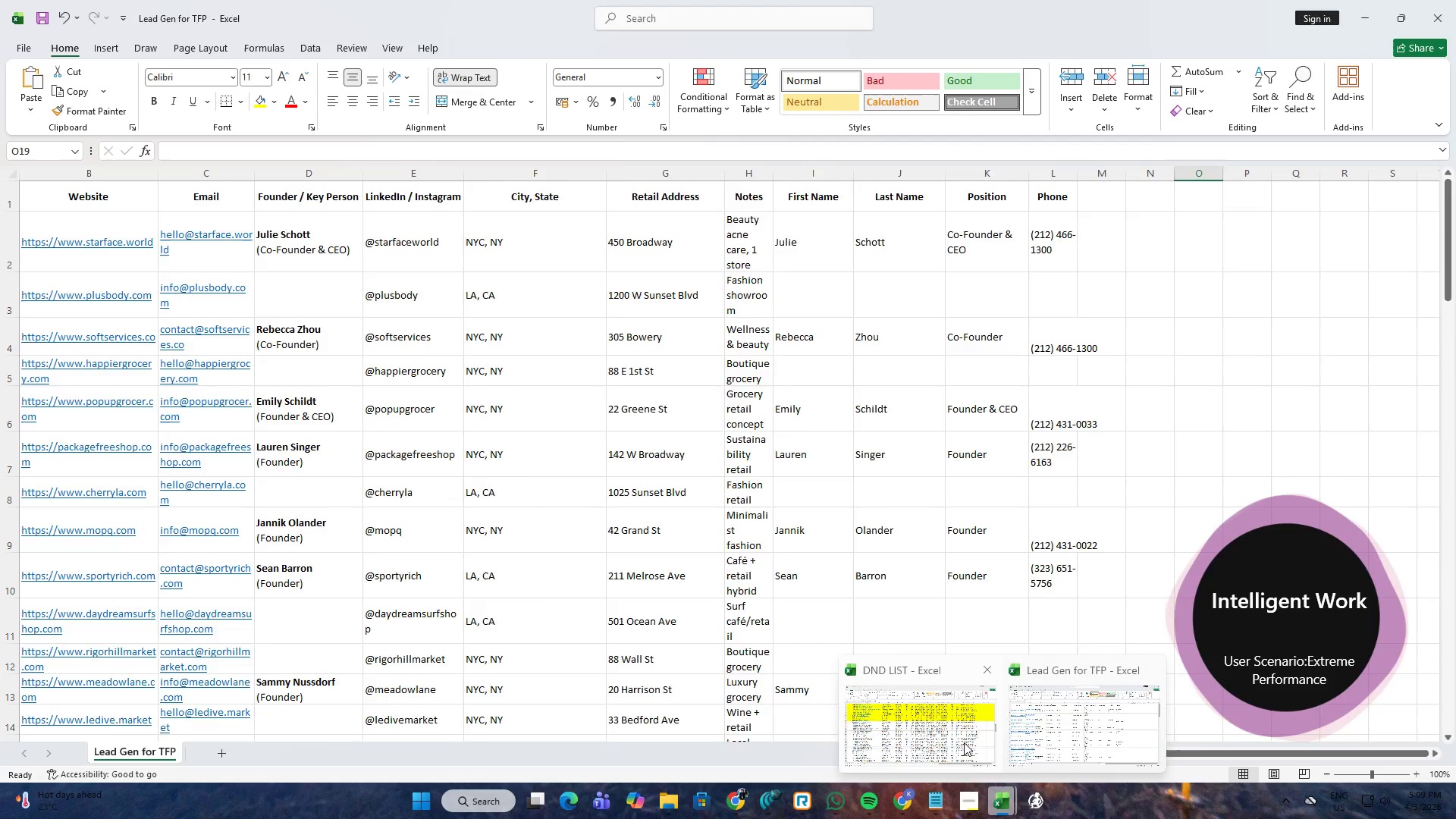 
left_click([964, 742])
 